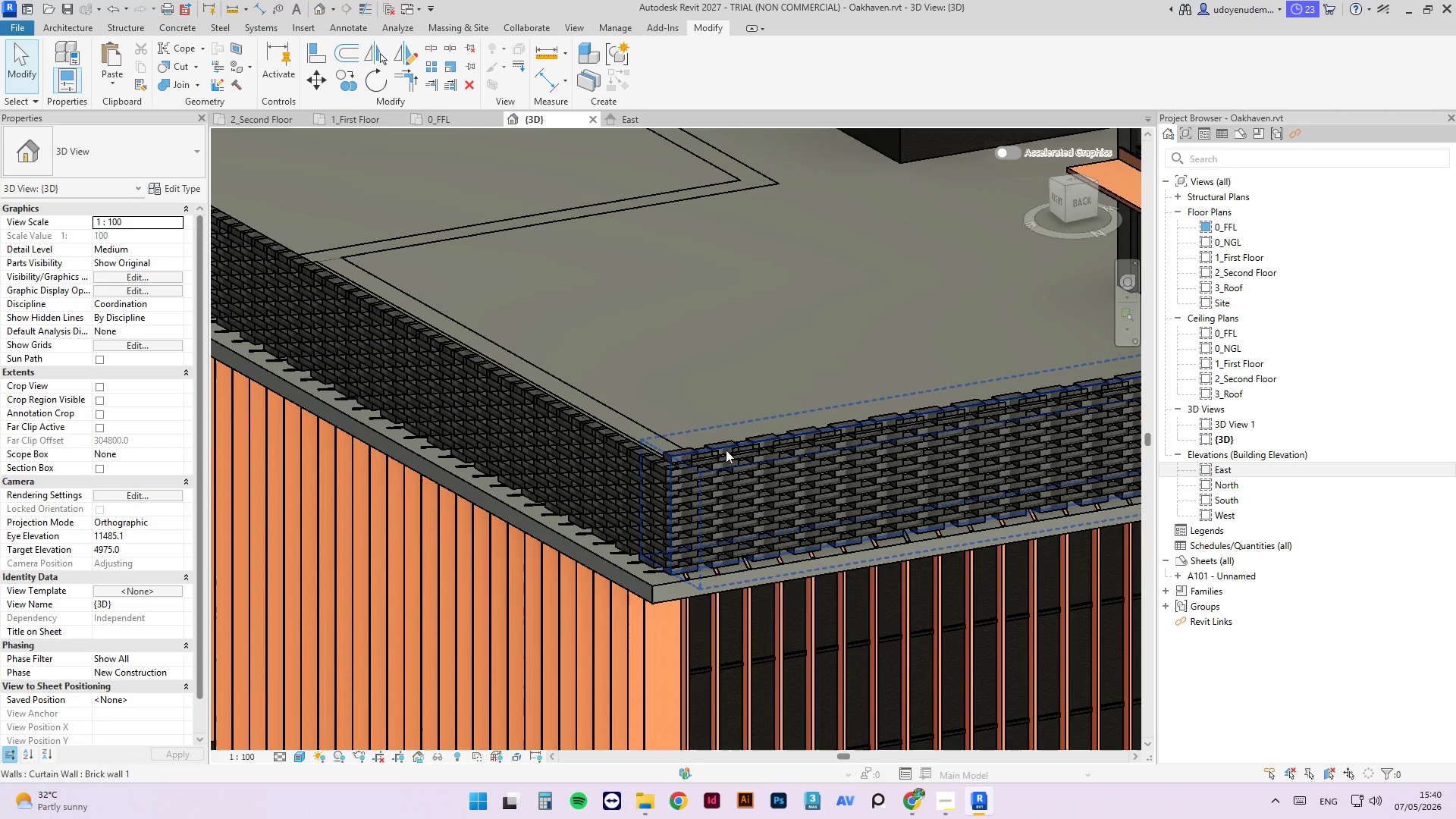 
left_click([726, 450])
 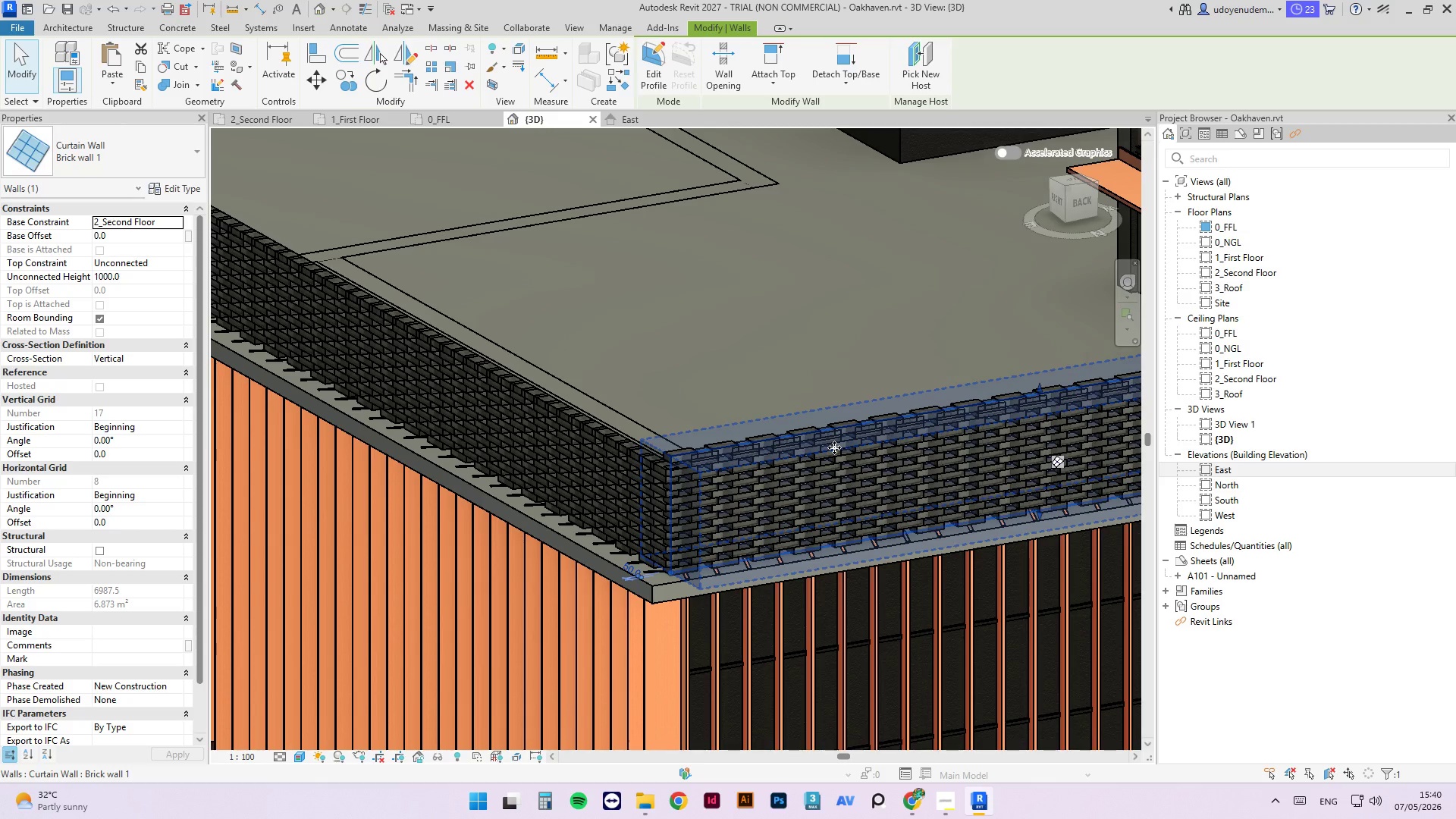 
wait(17.58)
 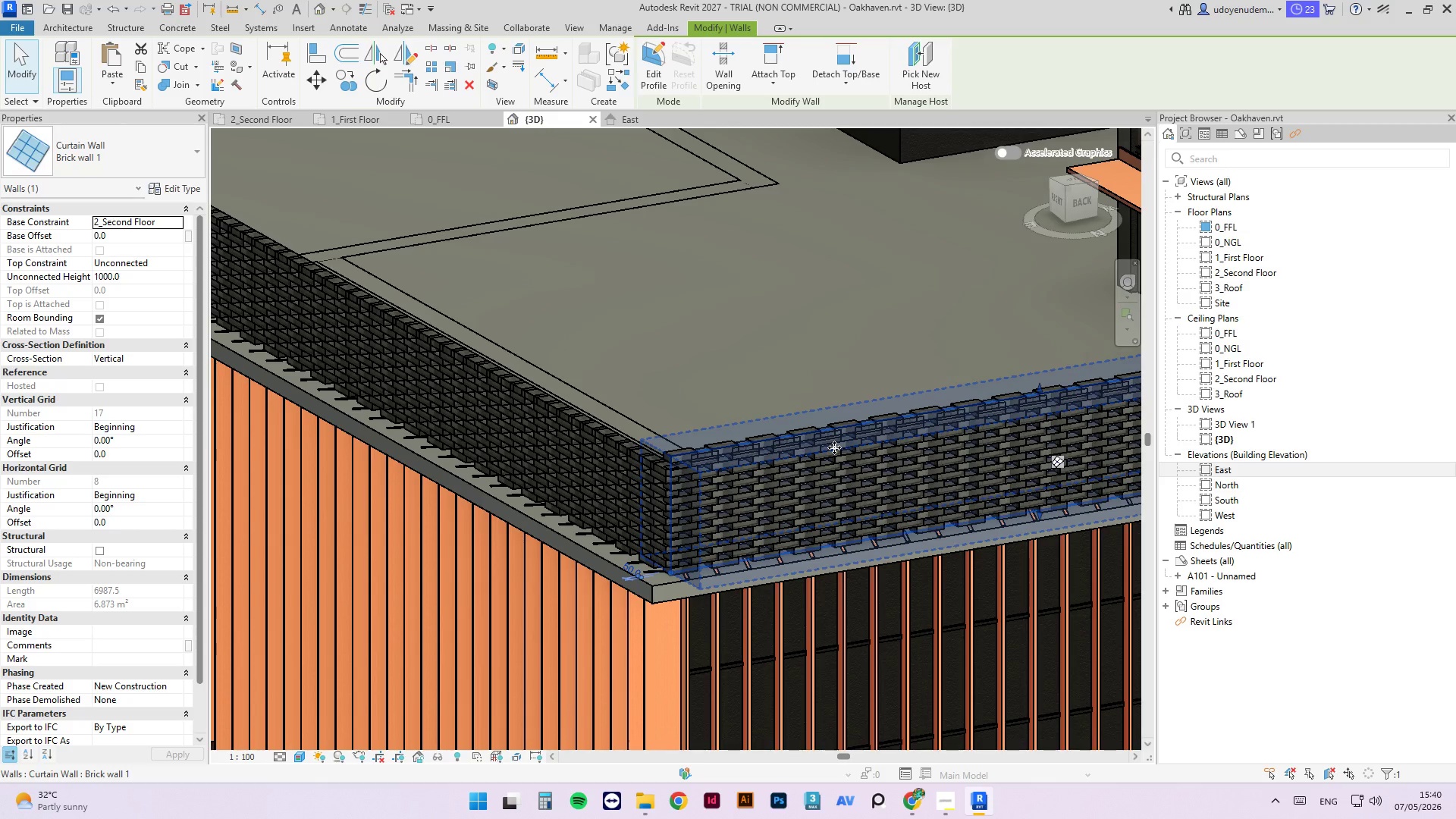 
key(Escape)
 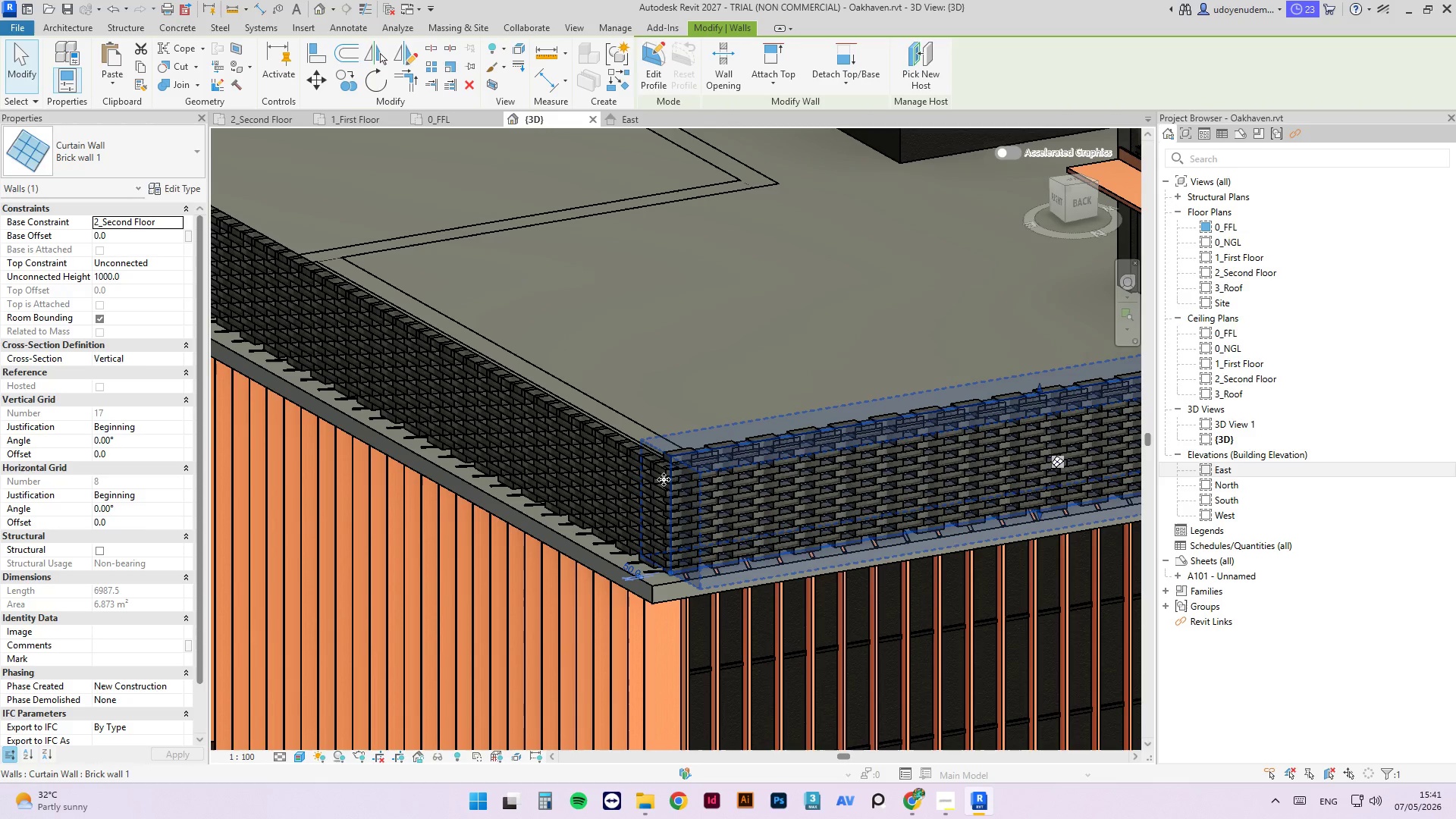 
key(Escape)
 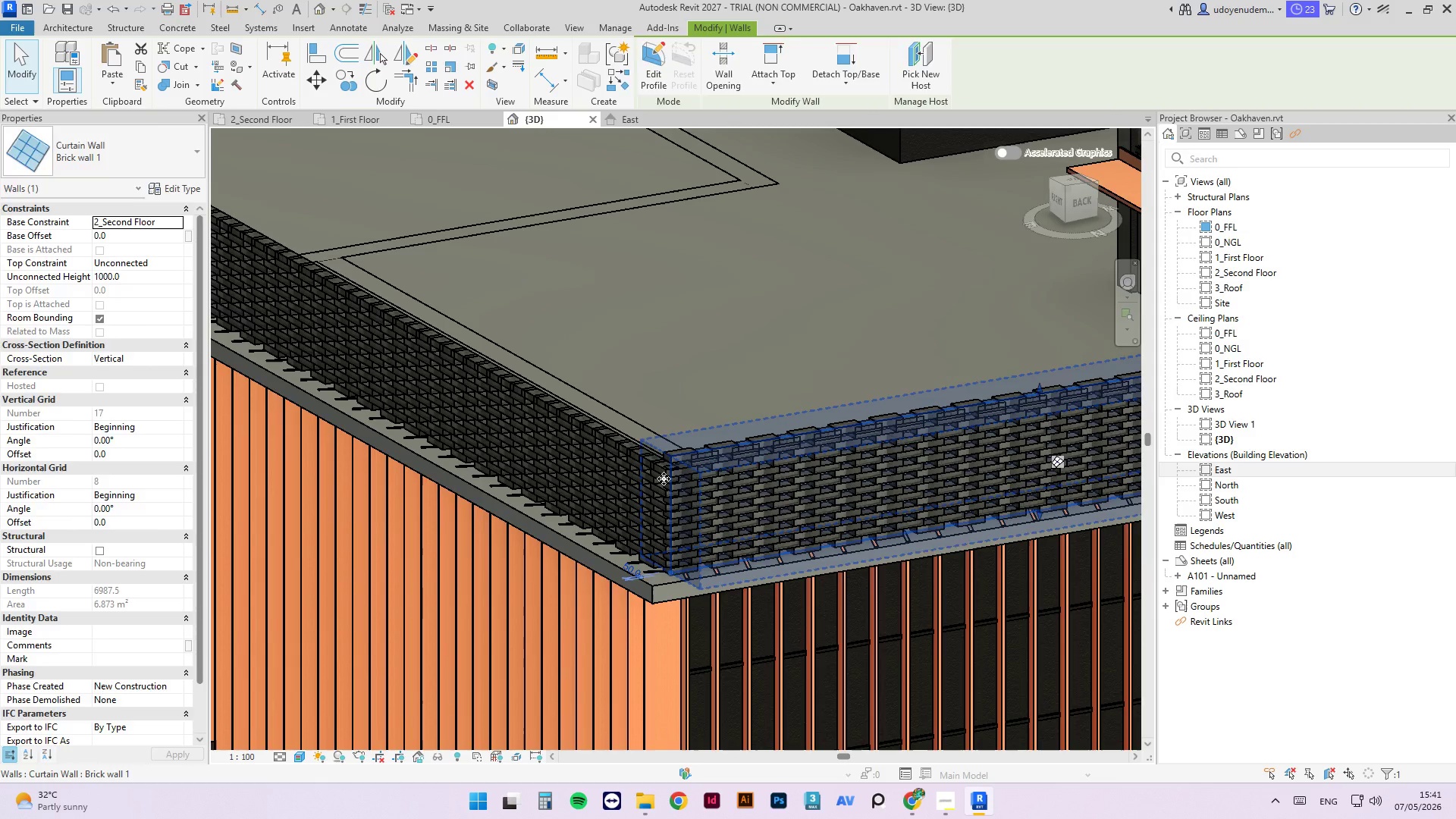 
key(Escape)
 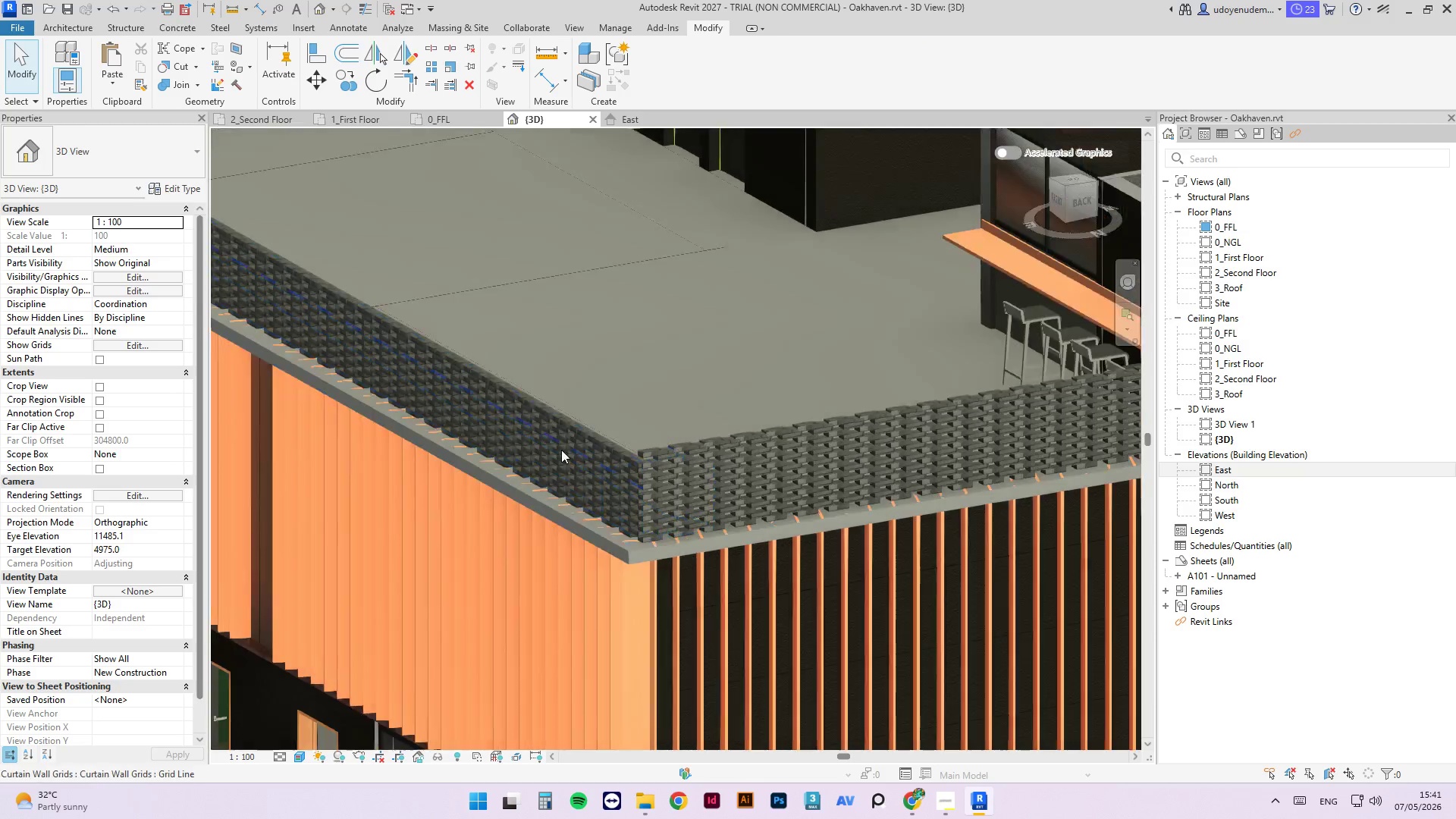 
scroll: coordinate [561, 450], scroll_direction: down, amount: 3.0
 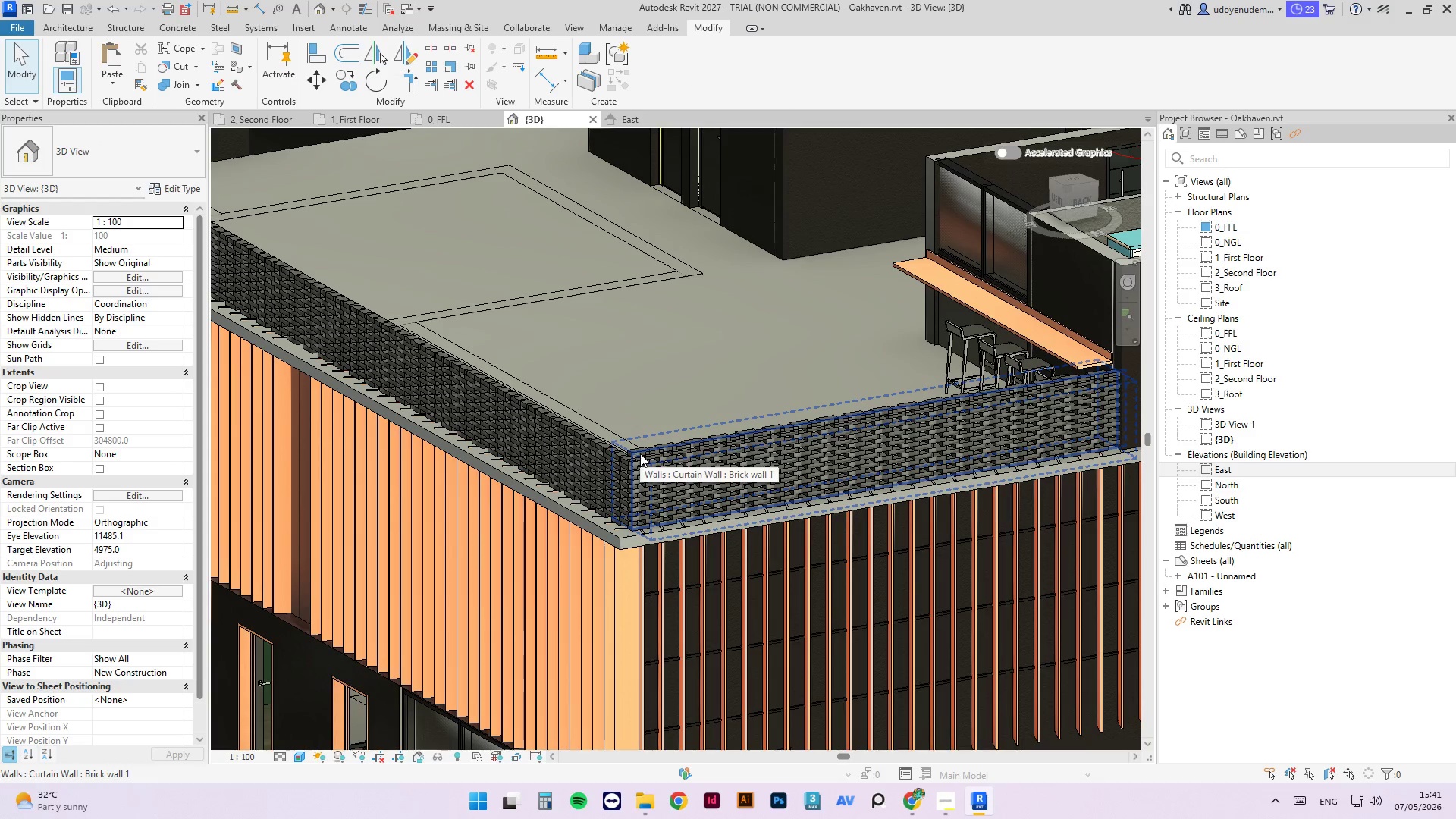 
left_click([641, 453])
 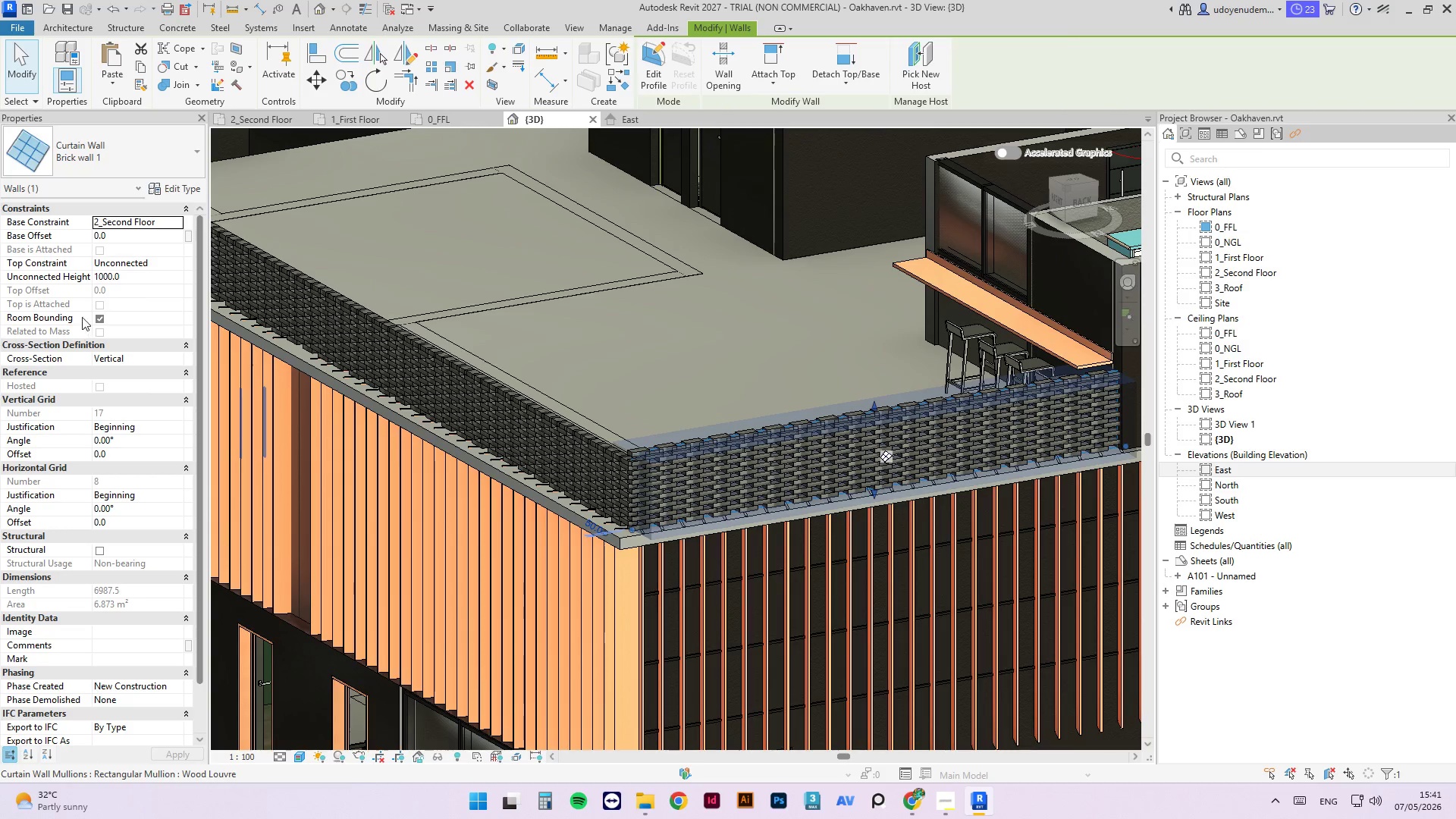 
left_click_drag(start_coordinate=[153, 274], to_coordinate=[57, 268])
 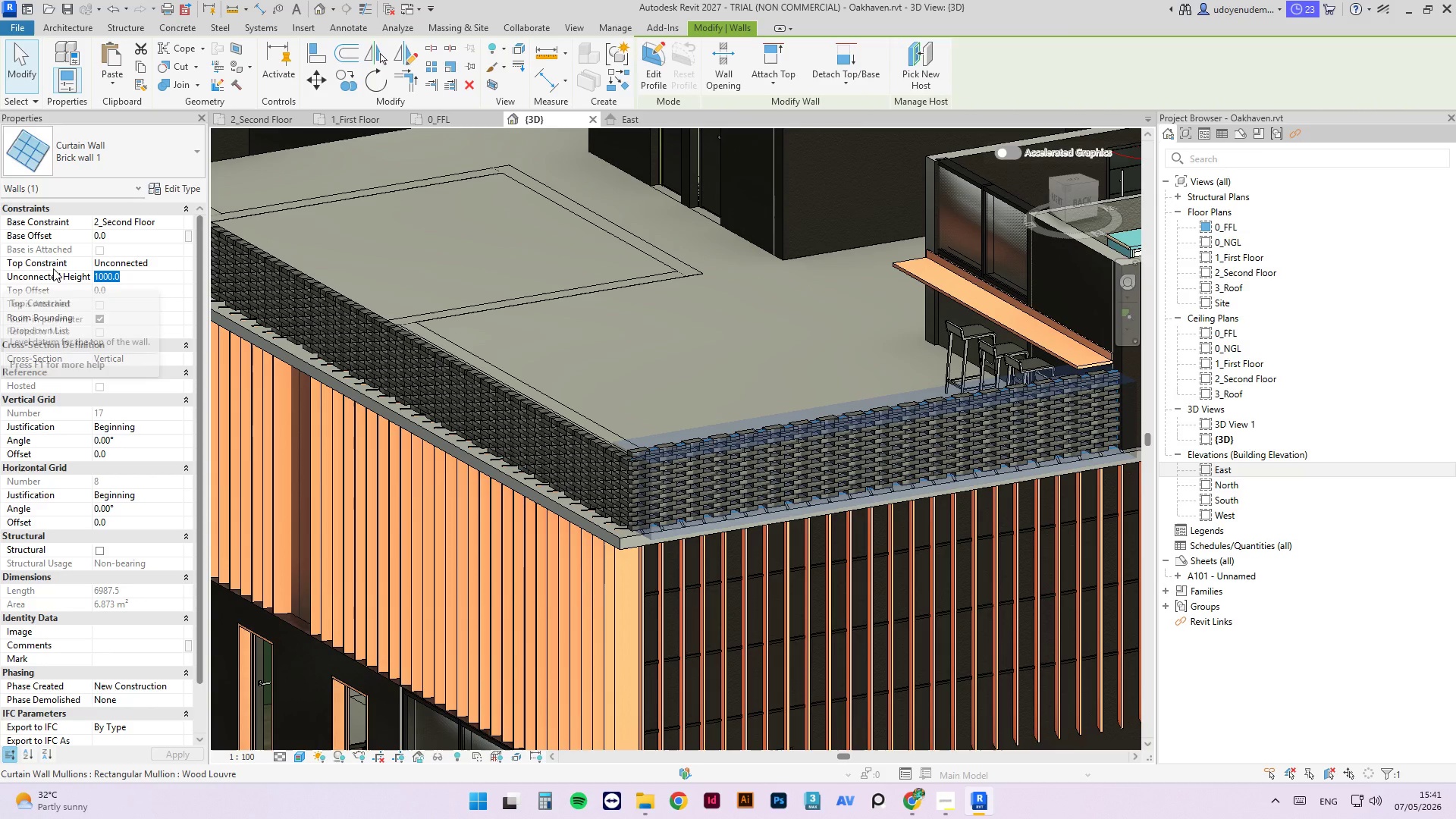 
key(Numpad9)
 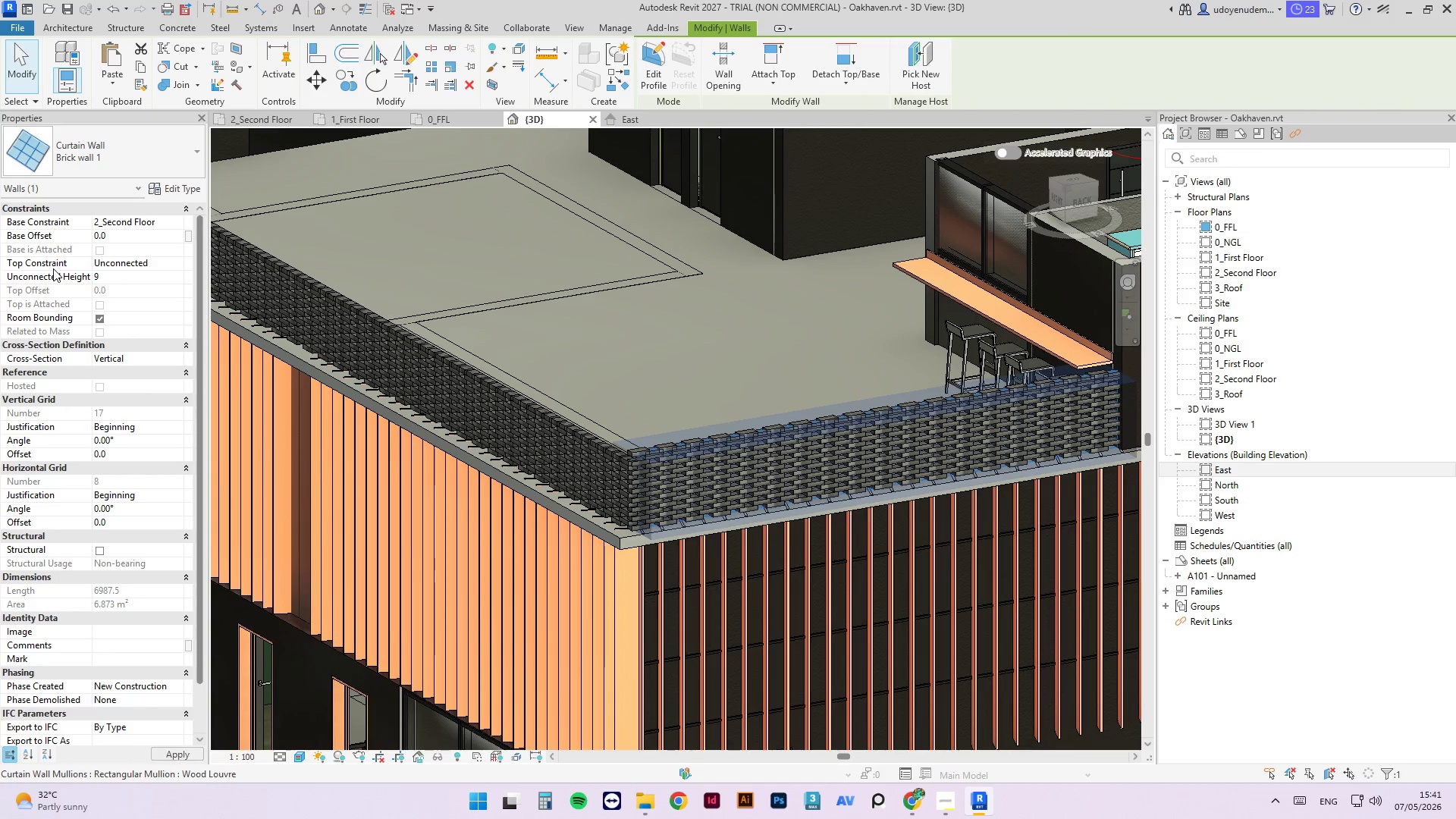 
key(Numpad0)
 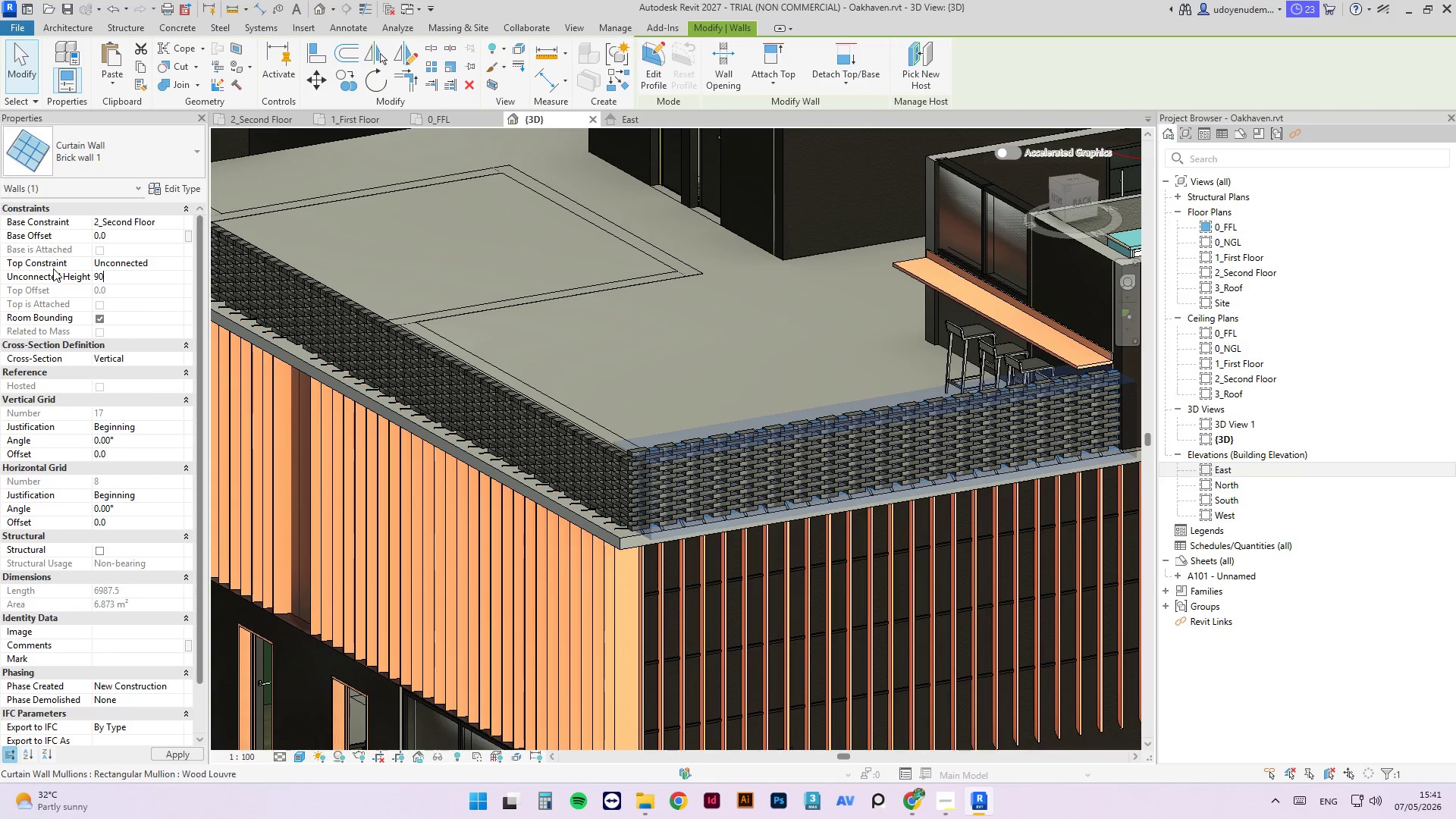 
key(Numpad0)
 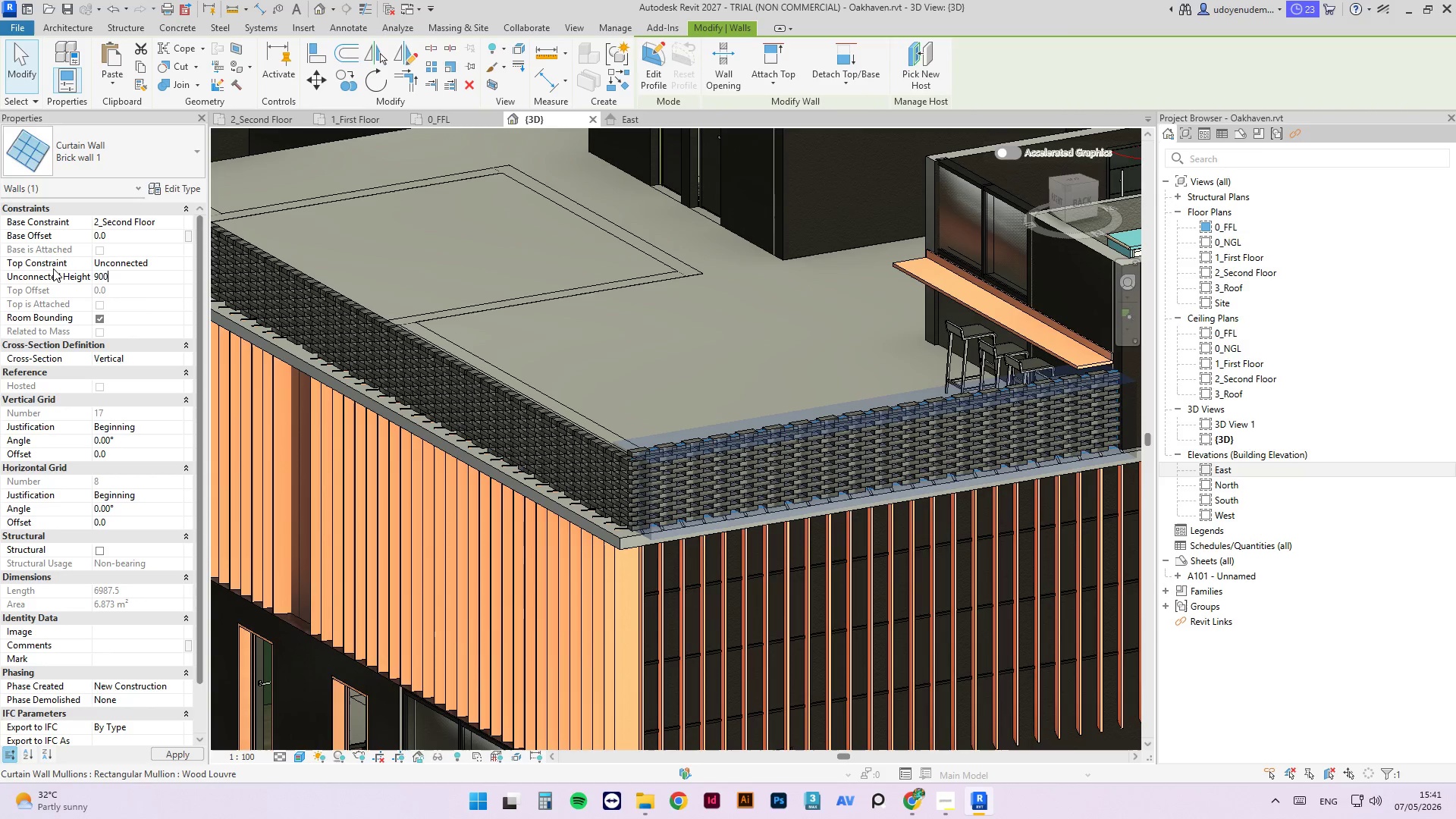 
key(NumpadEnter)
 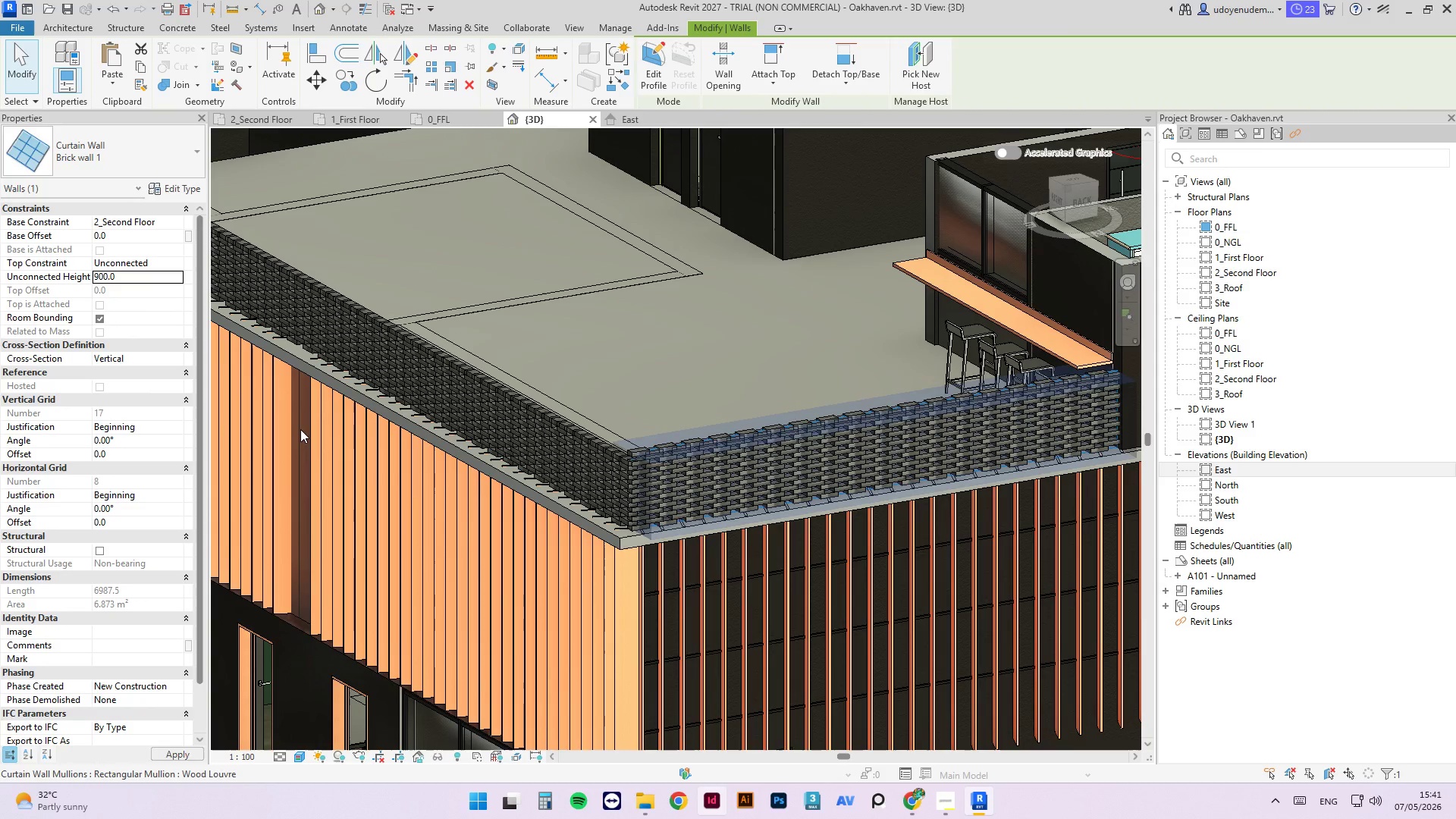 
scroll: coordinate [368, 491], scroll_direction: down, amount: 5.0
 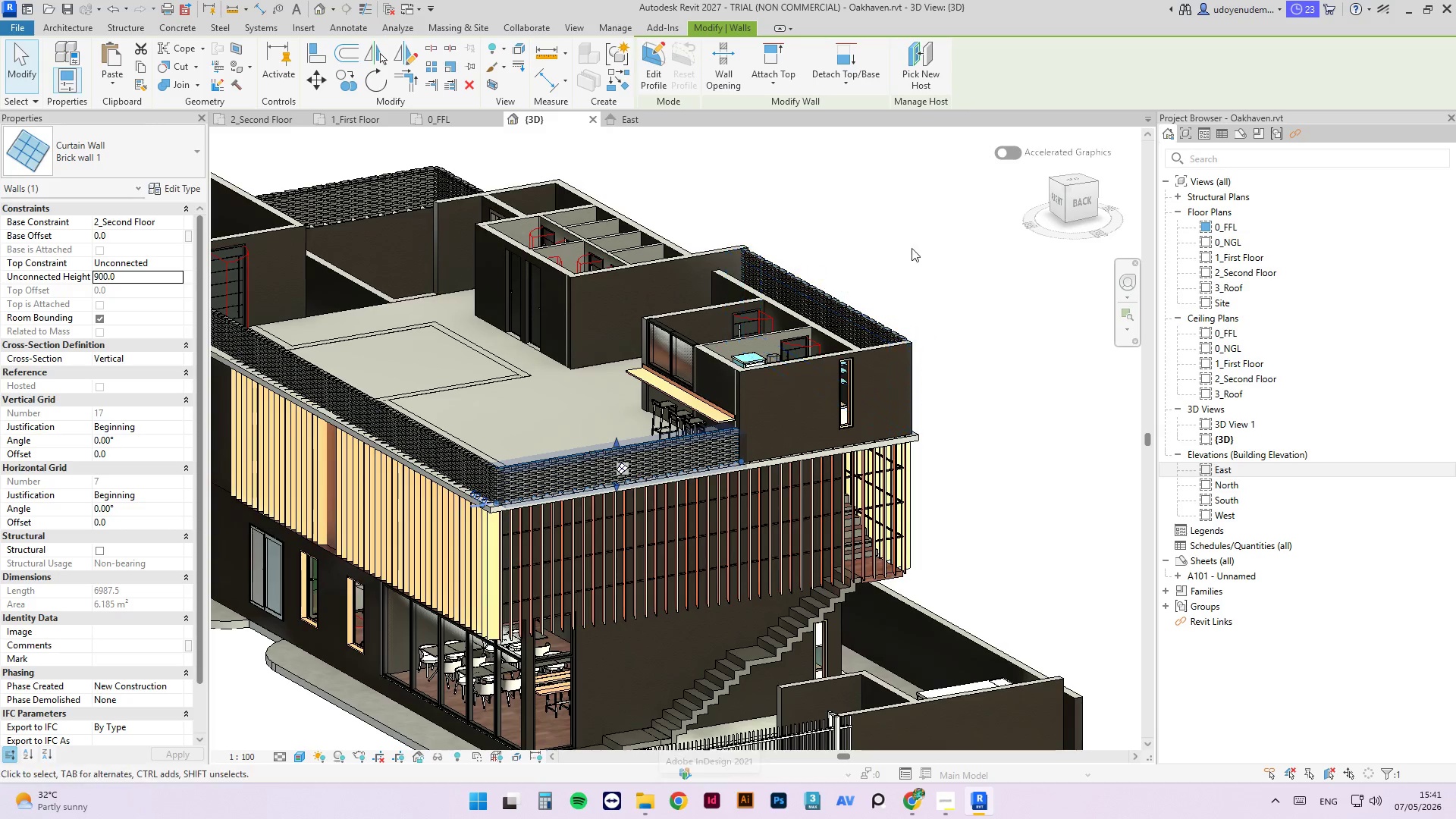 
left_click([921, 243])
 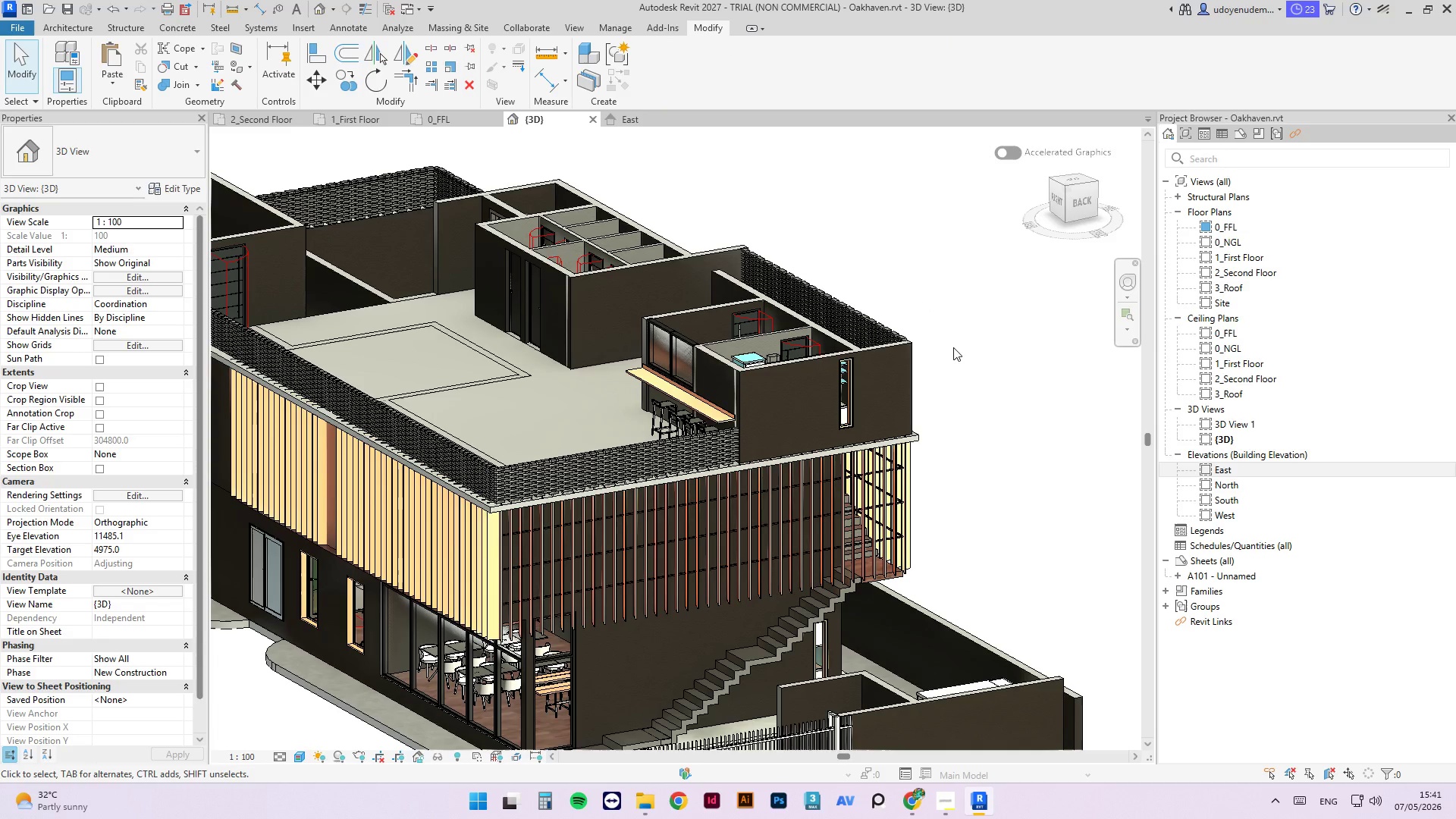 
scroll: coordinate [951, 337], scroll_direction: down, amount: 3.0
 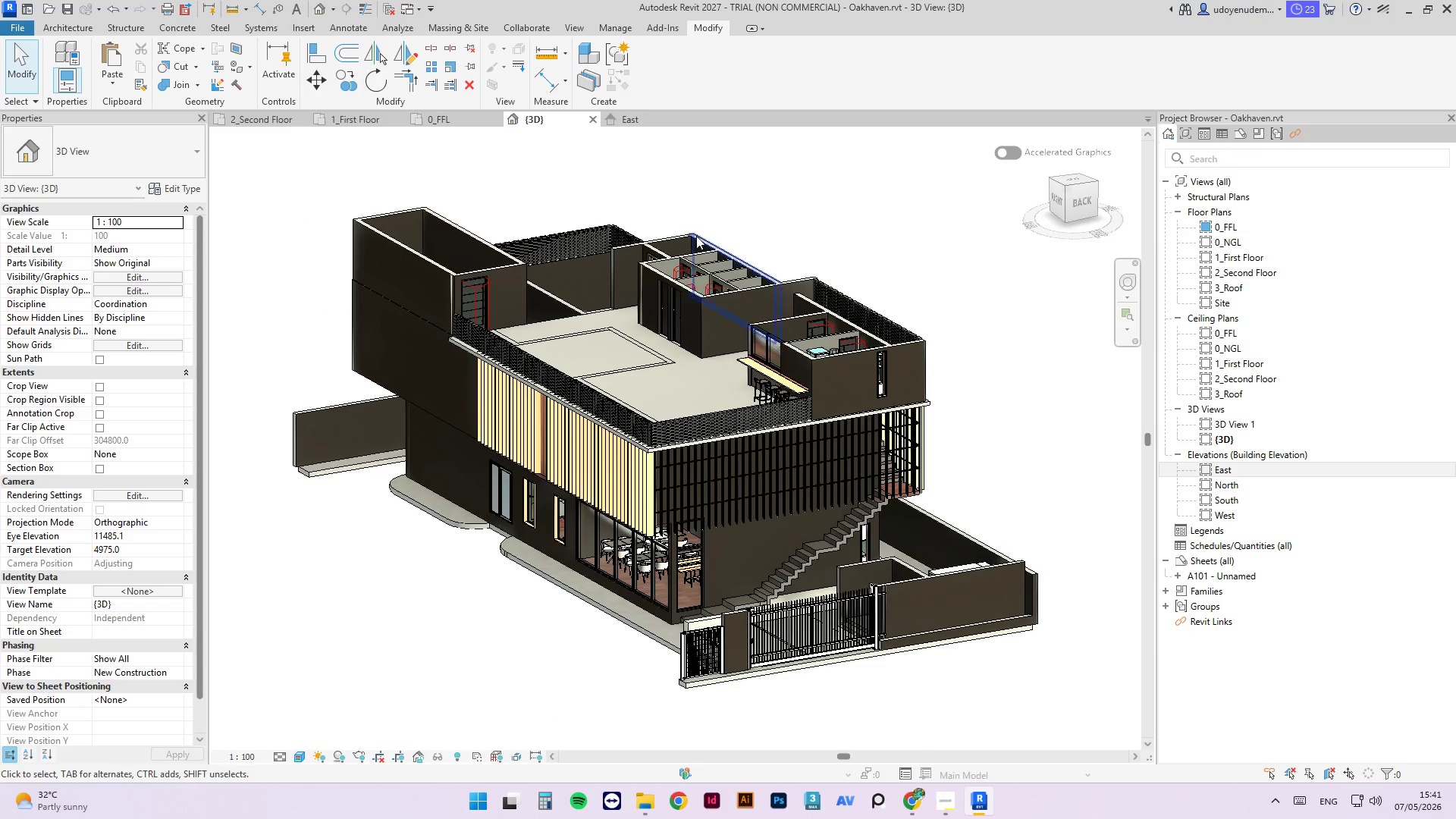 
scroll: coordinate [570, 253], scroll_direction: up, amount: 3.0
 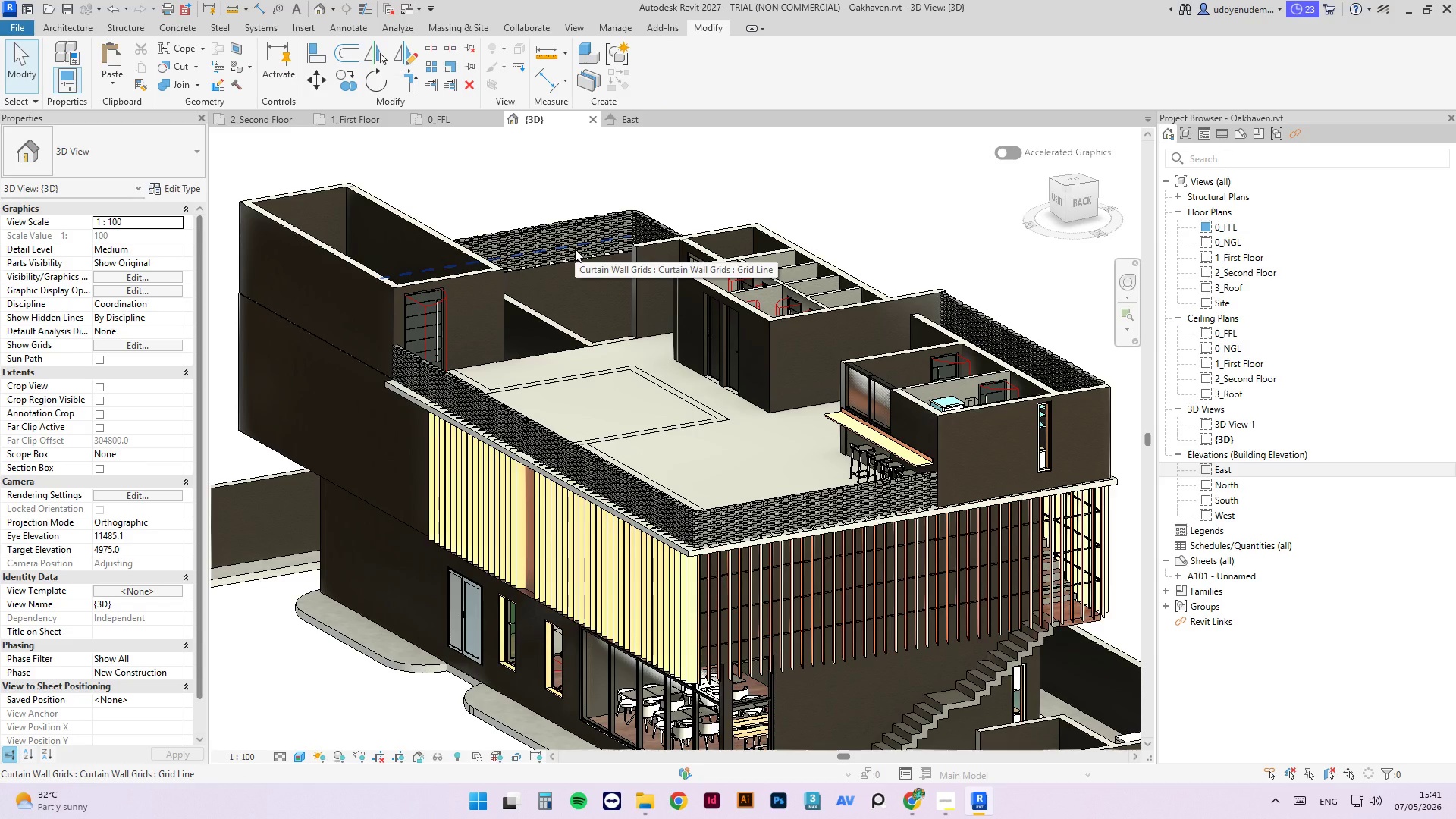 
wait(5.15)
 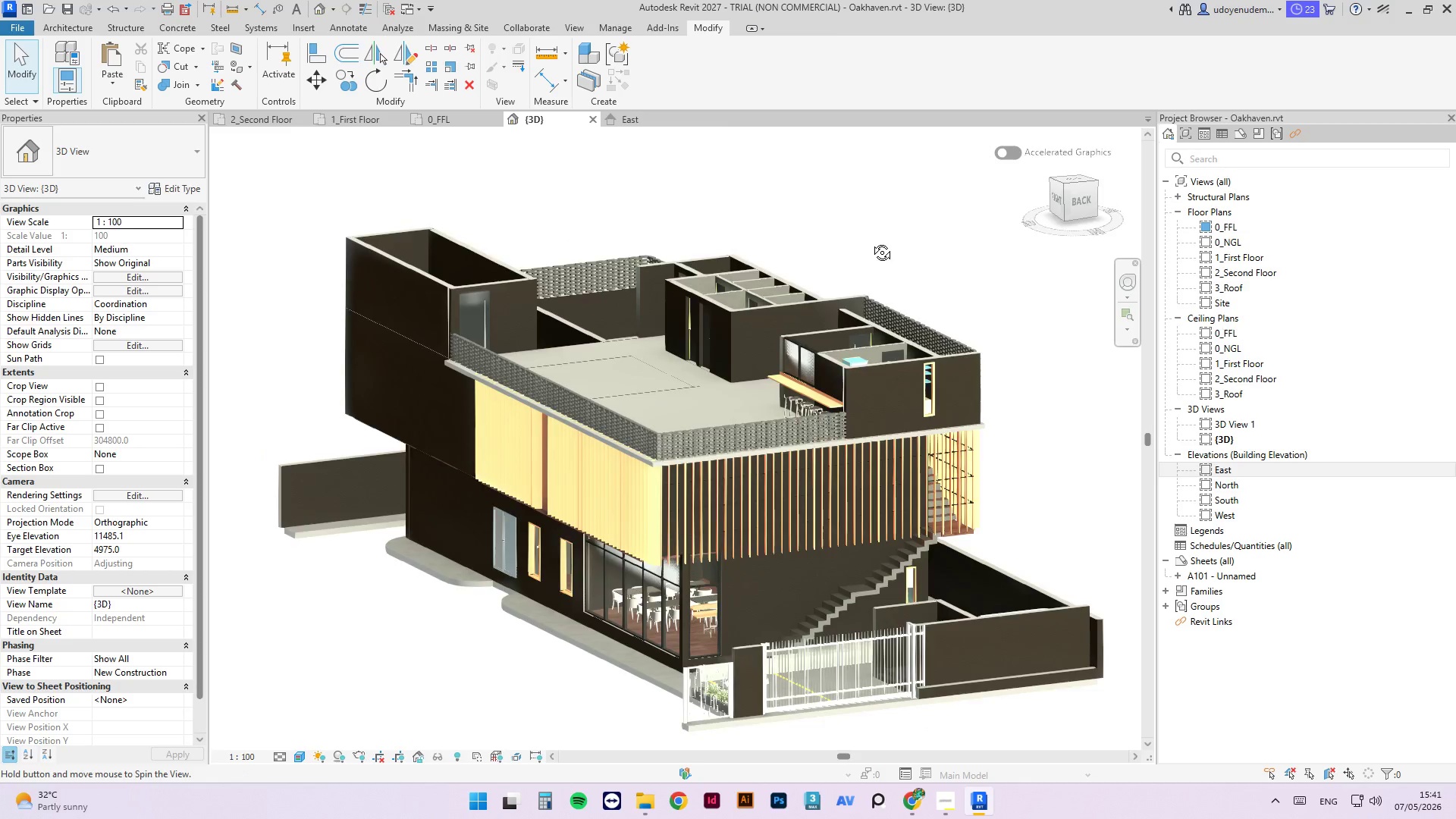 
hold_key(key=ShiftLeft, duration=0.73)
 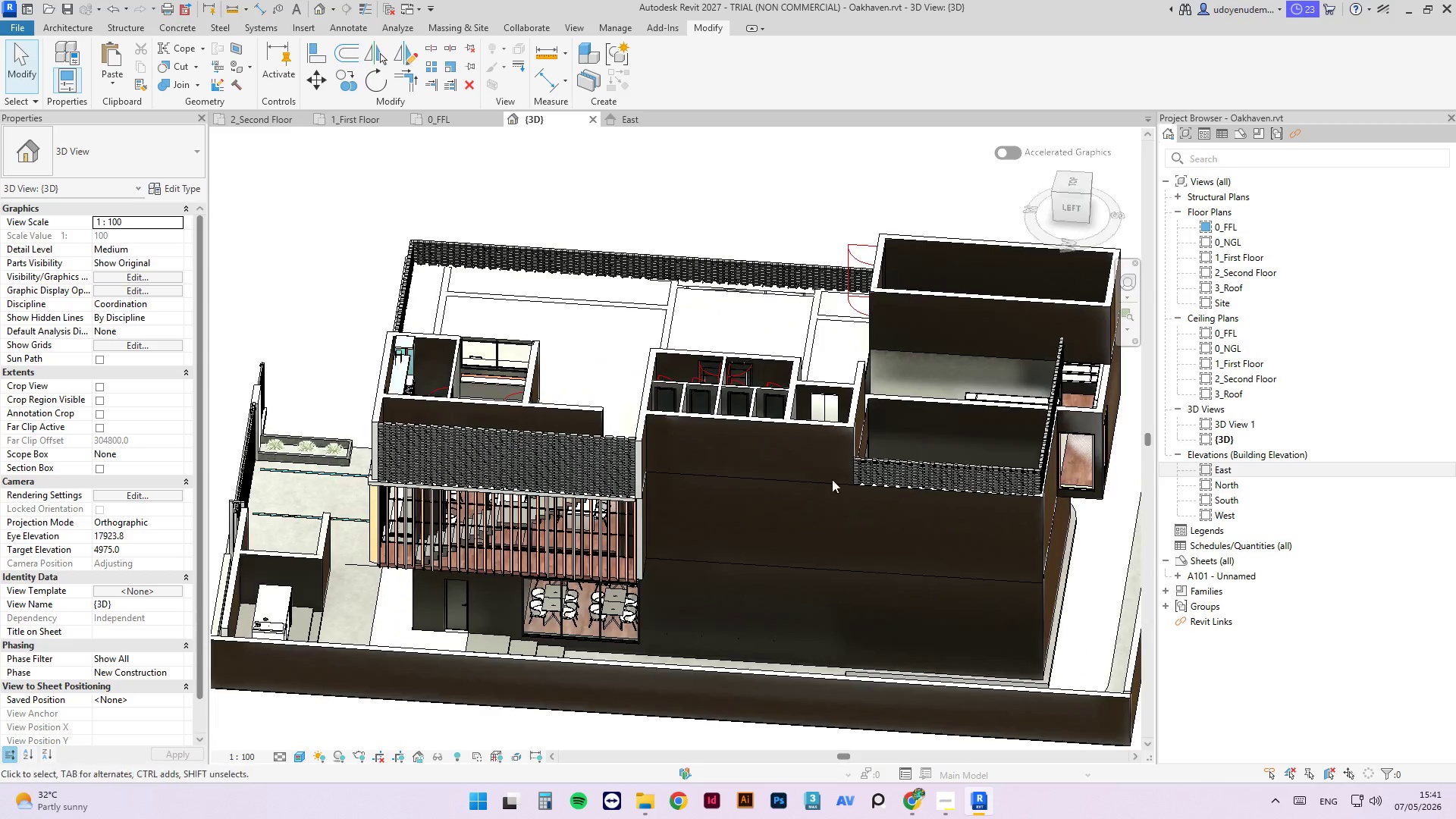 
scroll: coordinate [618, 314], scroll_direction: down, amount: 2.0
 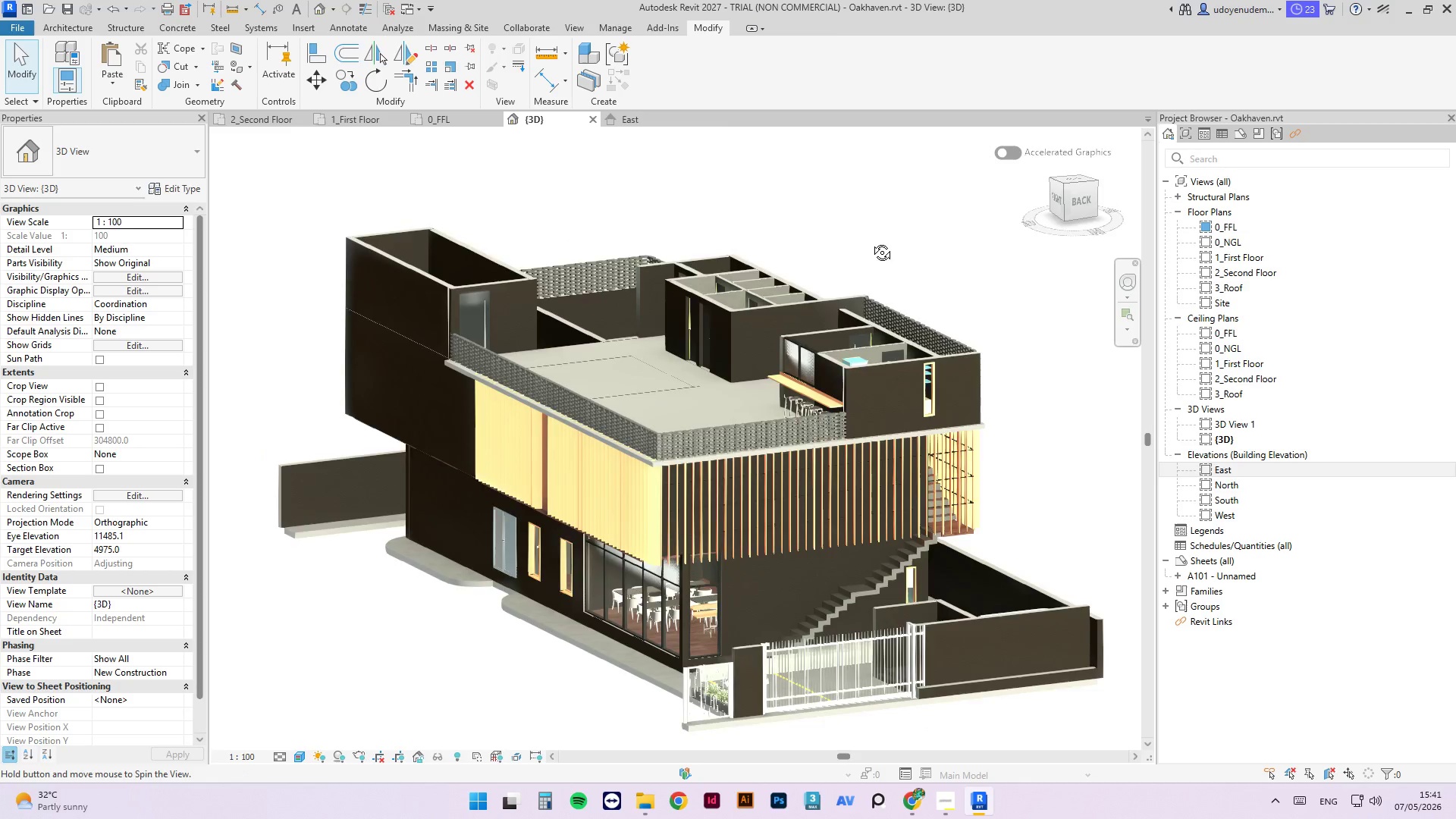 
scroll: coordinate [930, 400], scroll_direction: up, amount: 3.0
 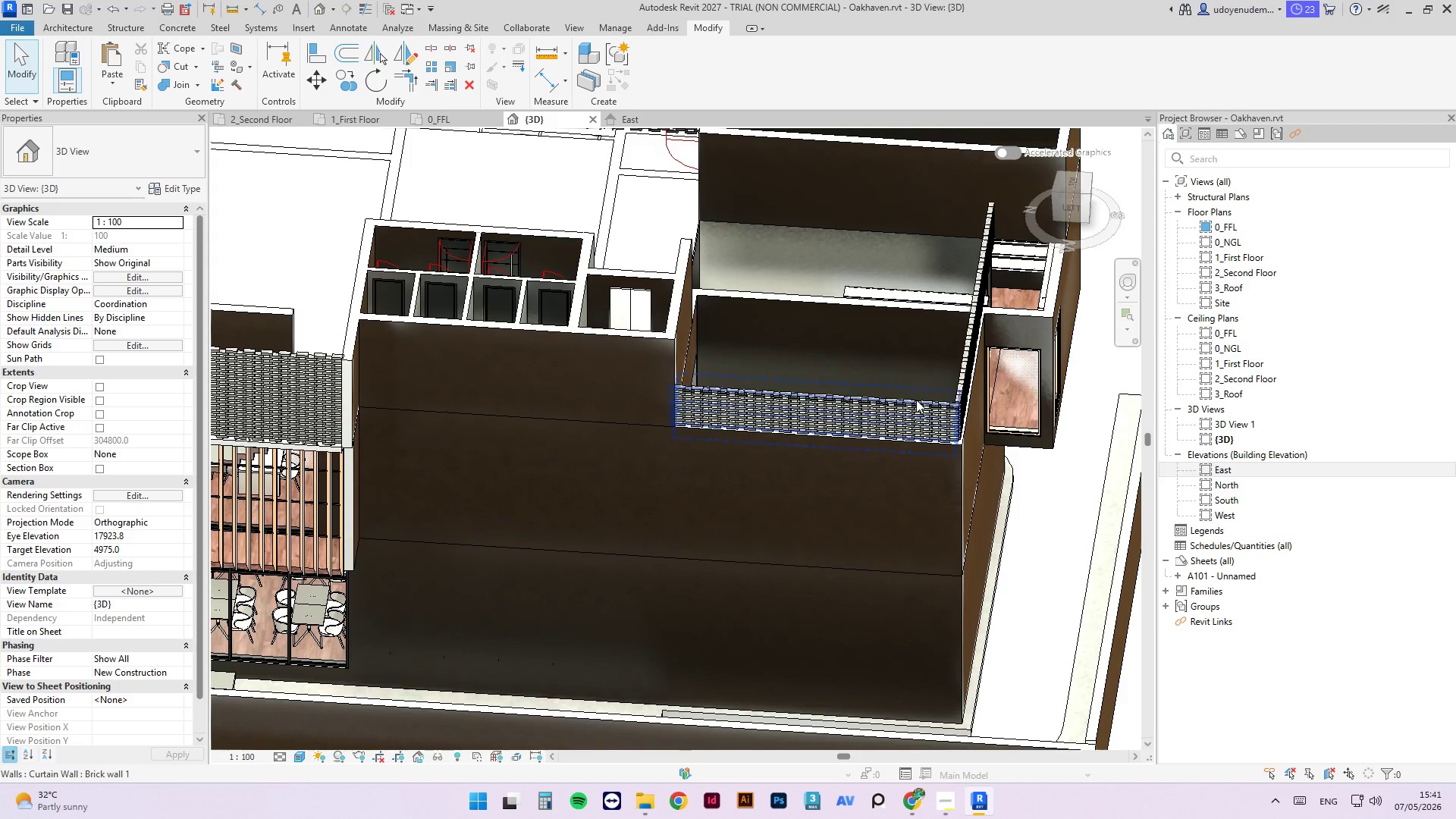 
left_click([916, 400])
 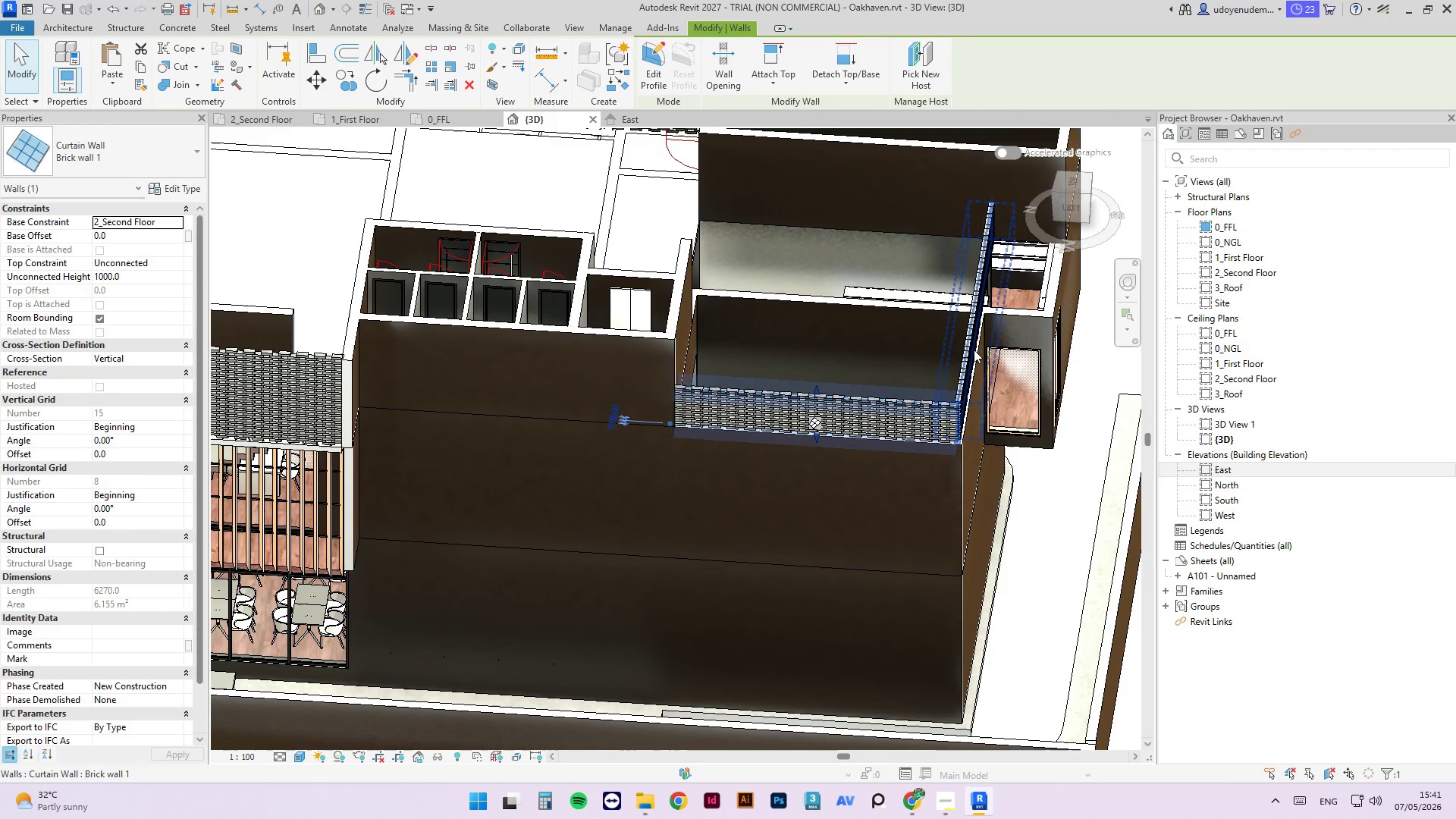 
hold_key(key=ControlLeft, duration=0.45)
left_click([974, 349])
 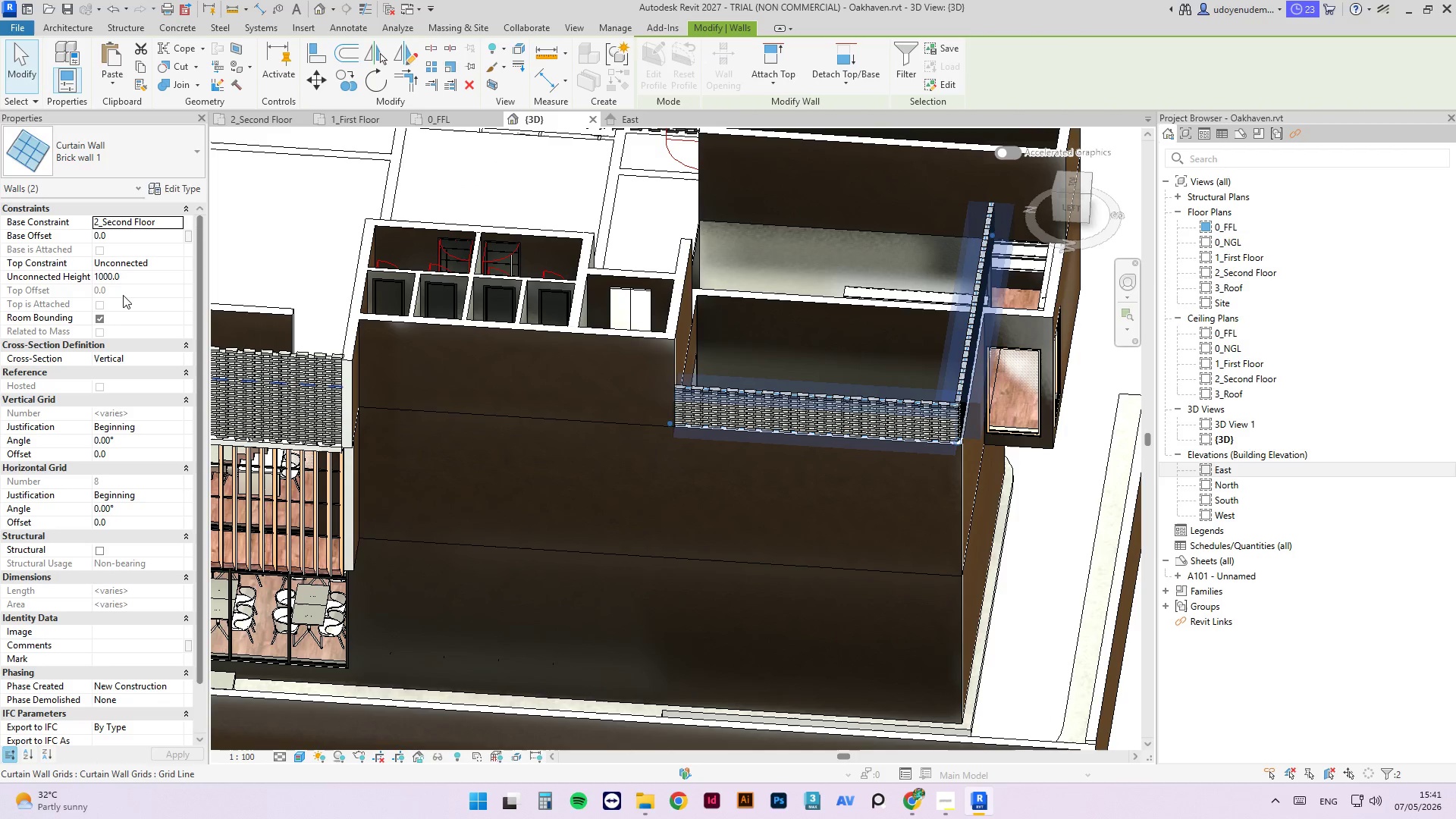 
double_click([126, 279])
 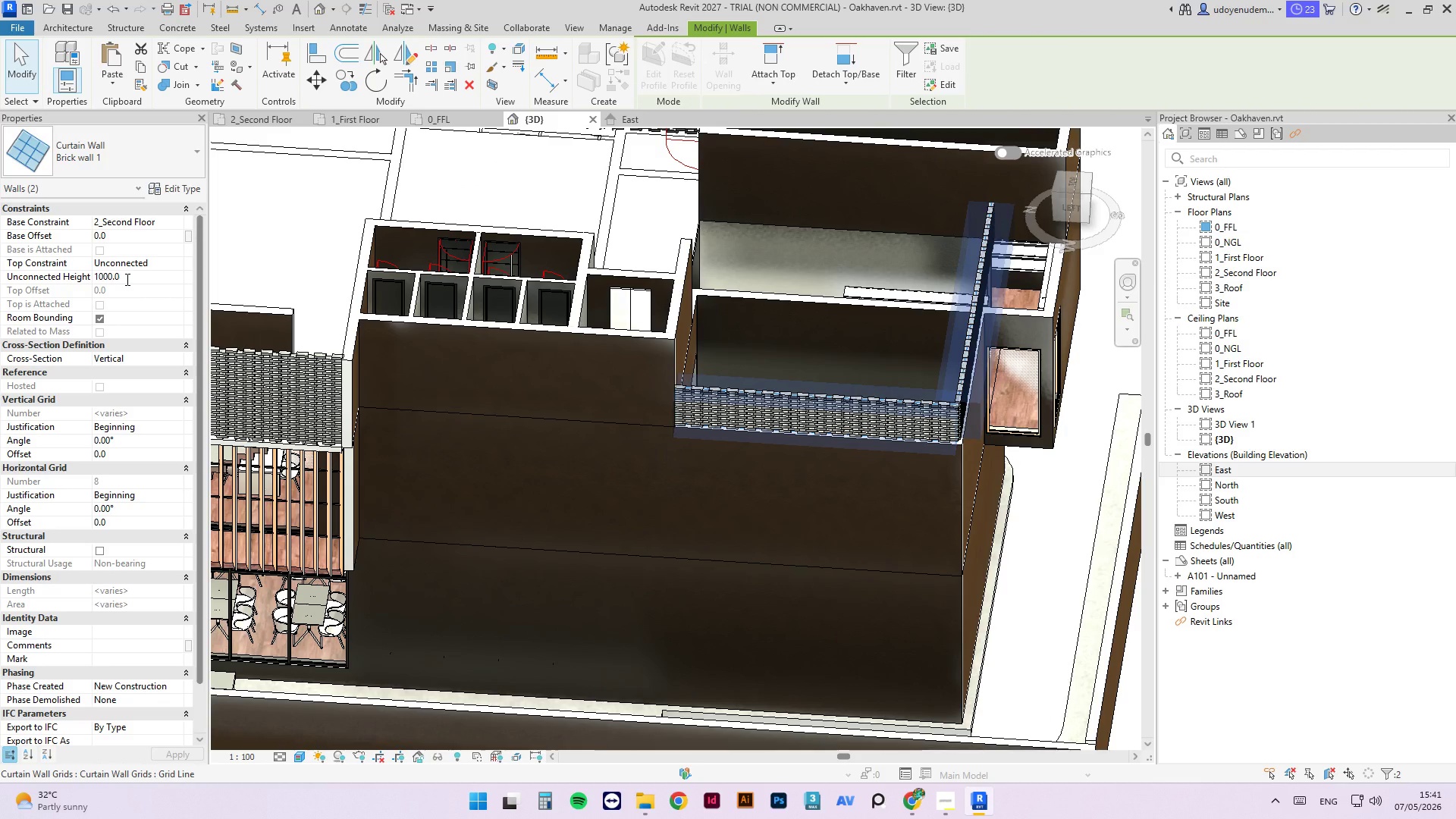 
key(Control+A)
 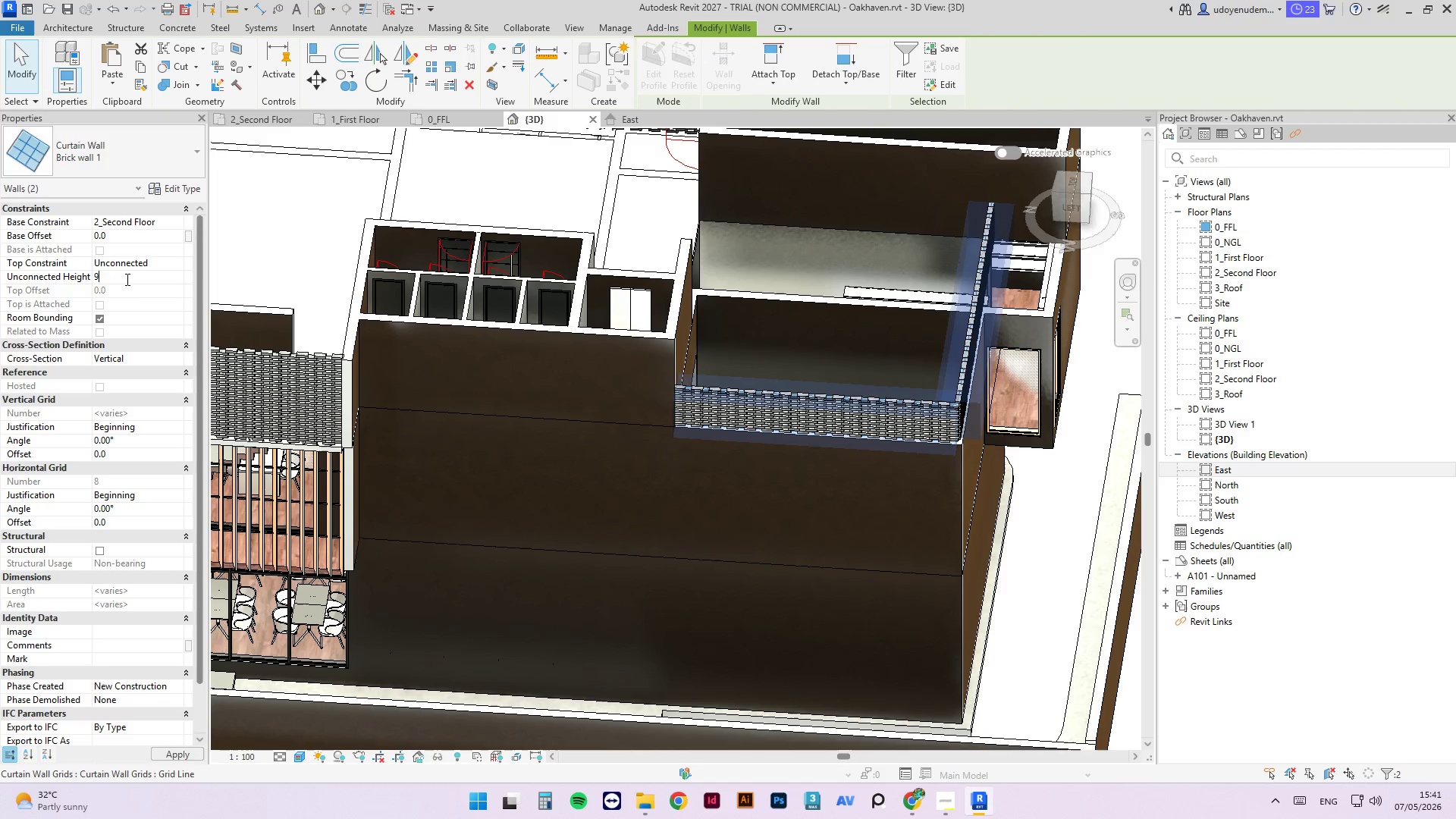 
key(Numpad9)
 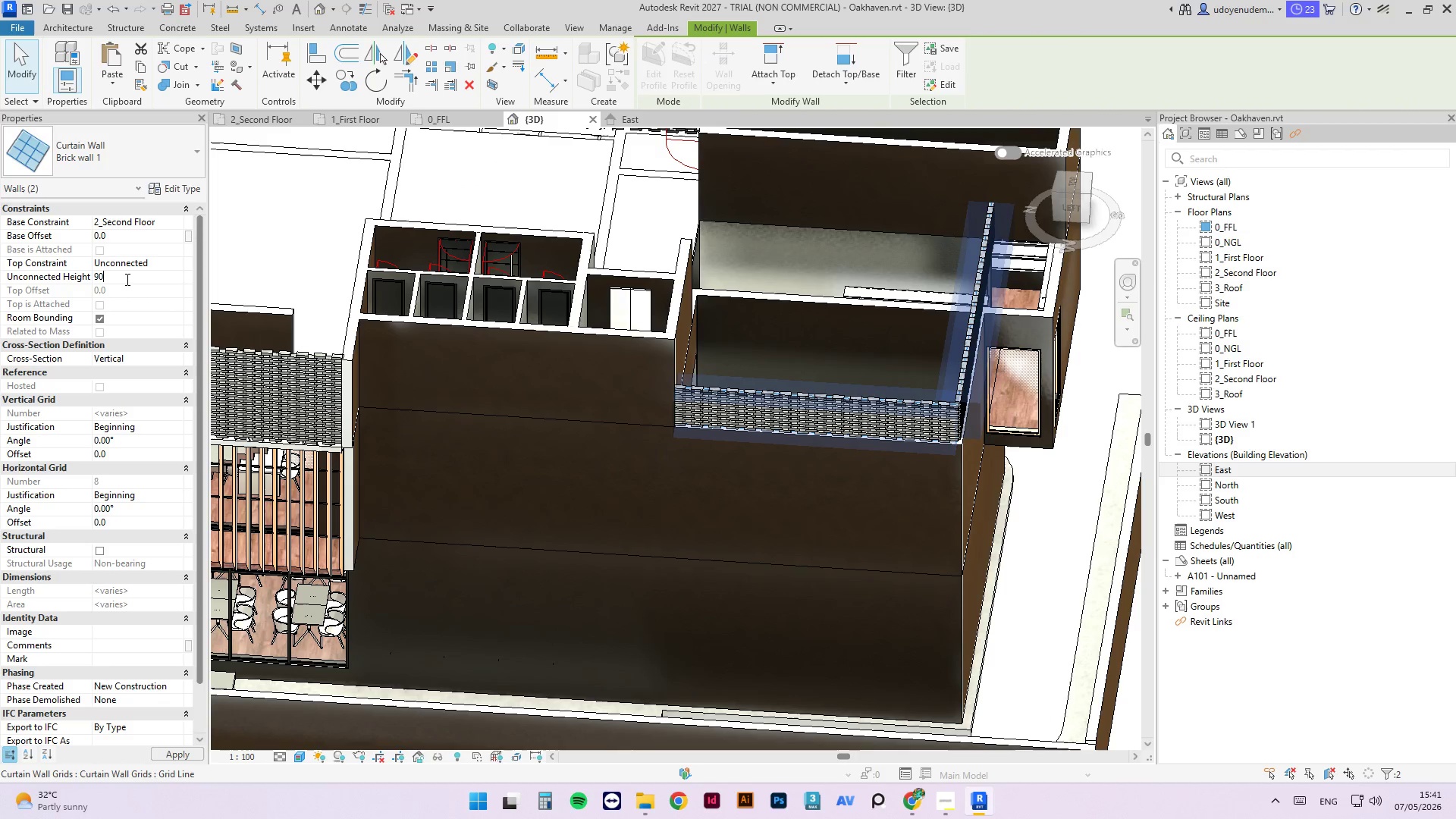 
key(Numpad0)
 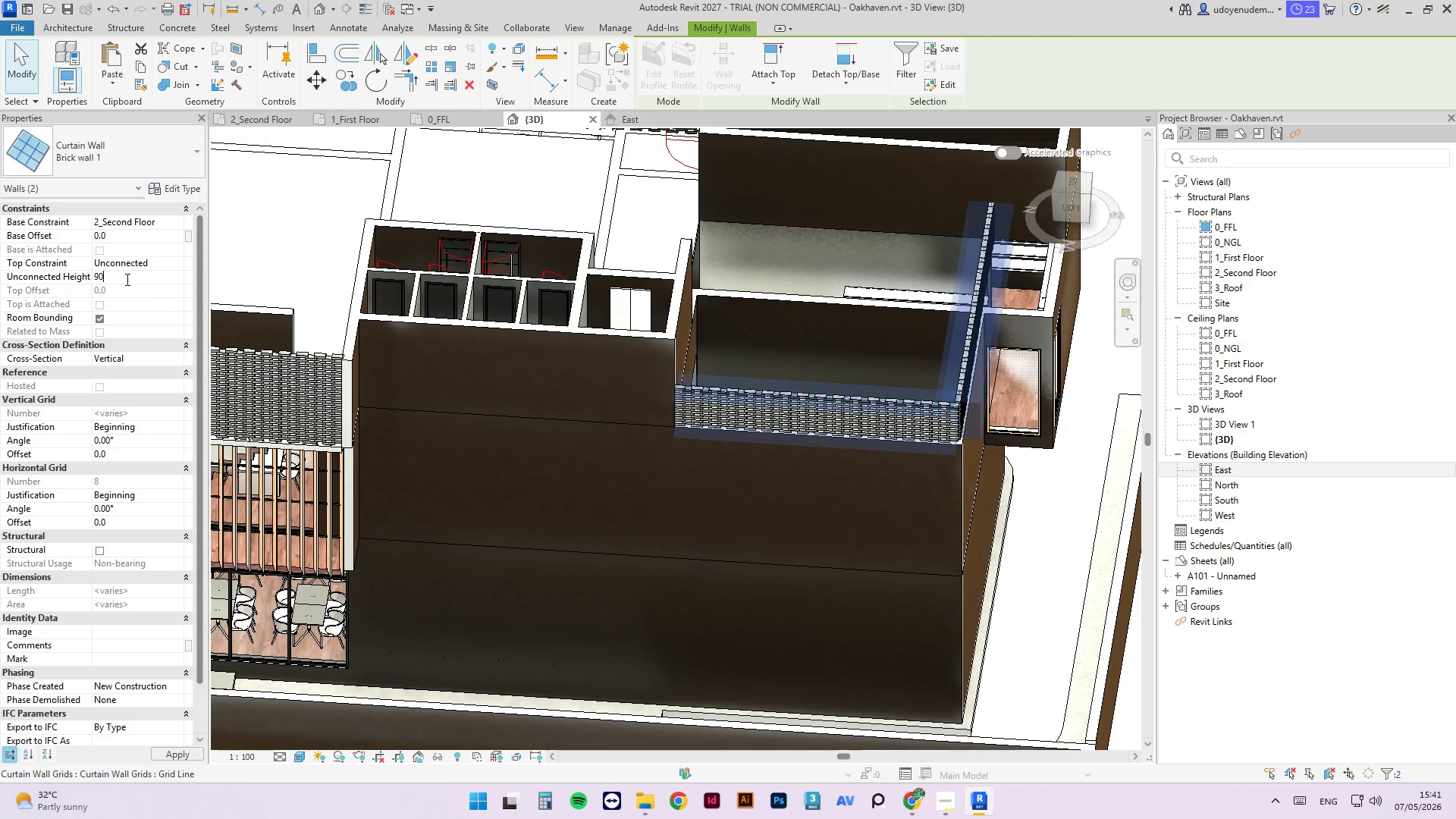 
key(Numpad0)
 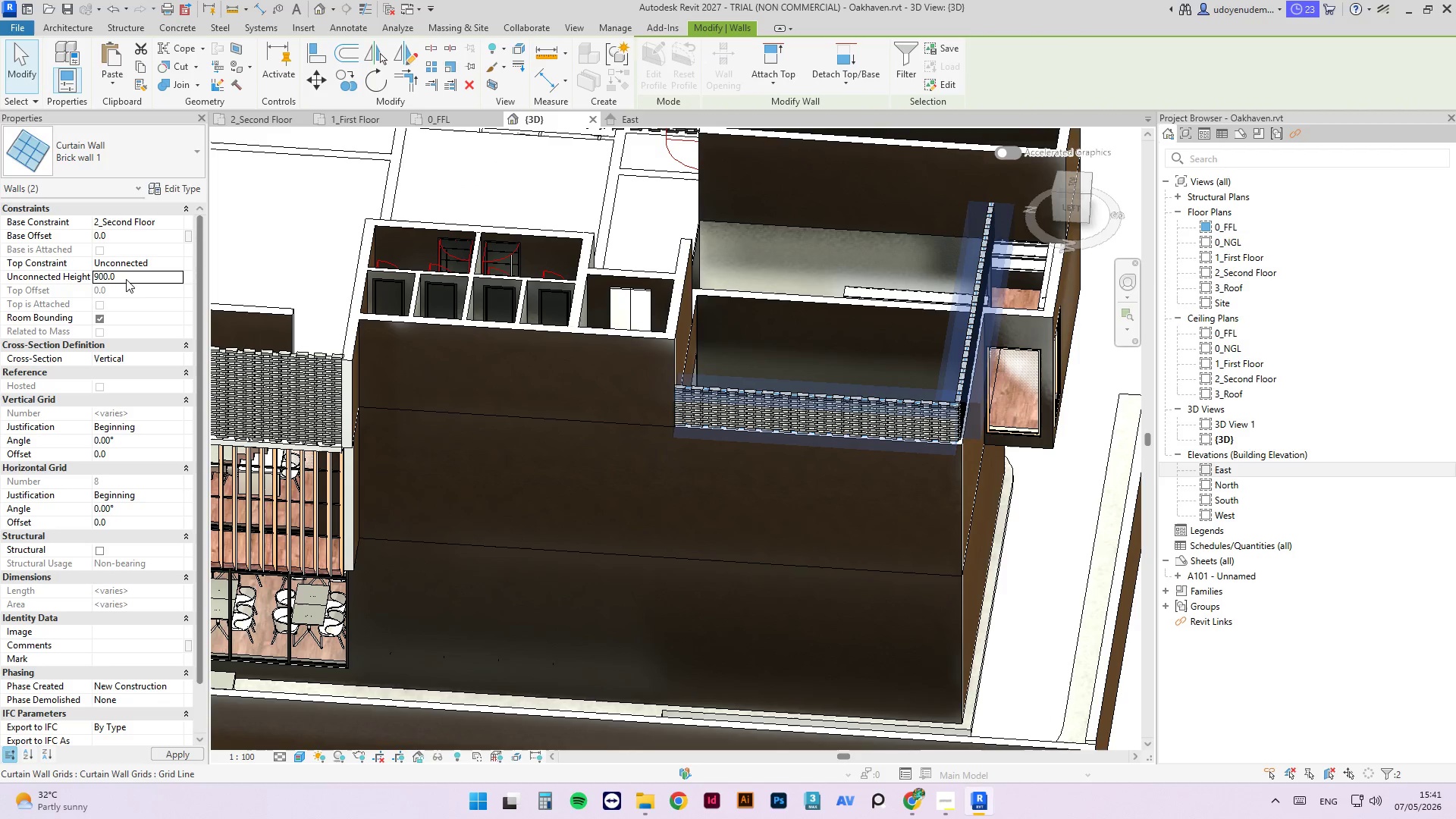 
key(NumpadEnter)
 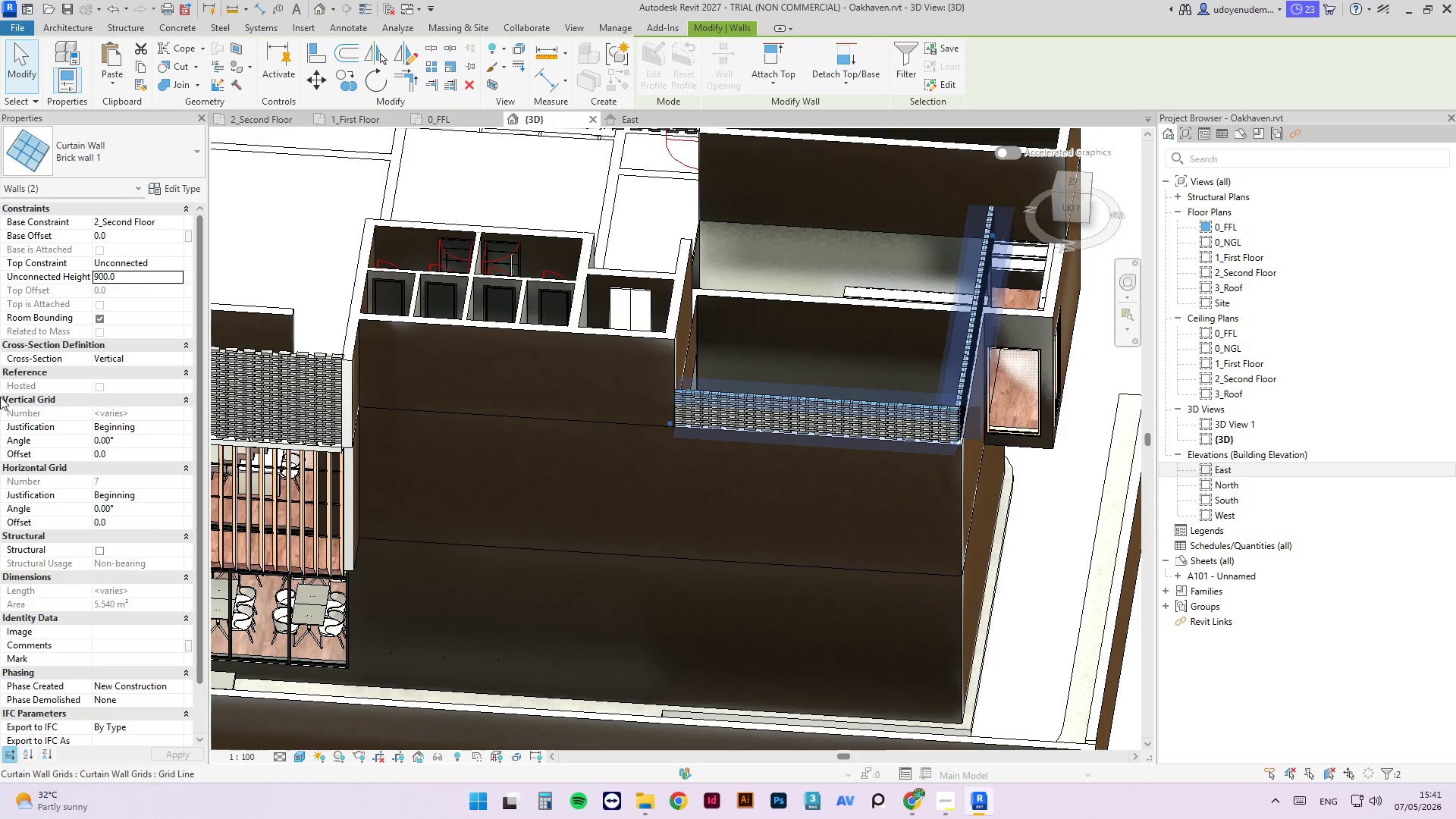 
key(Escape)
 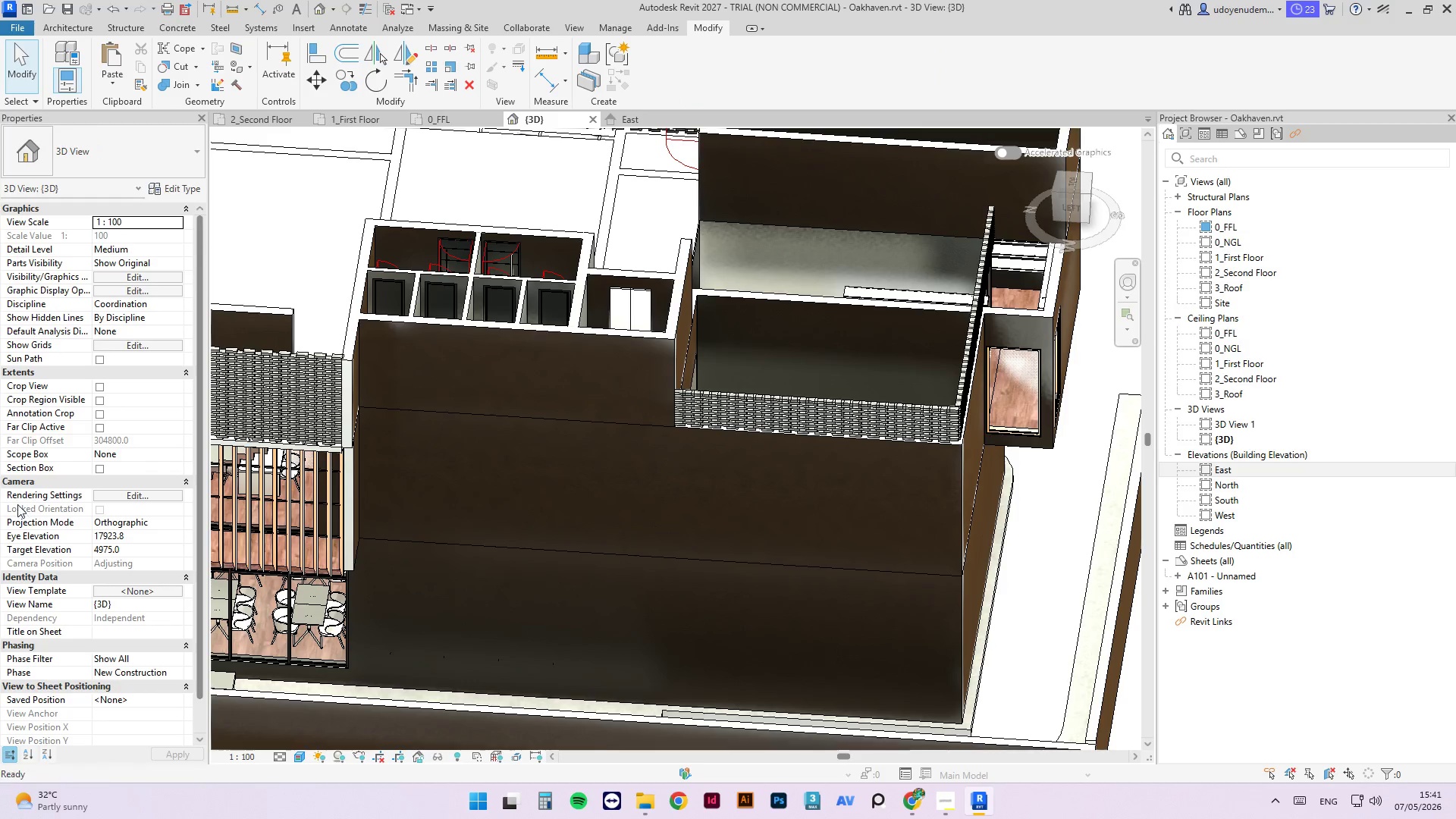 
key(Escape)
 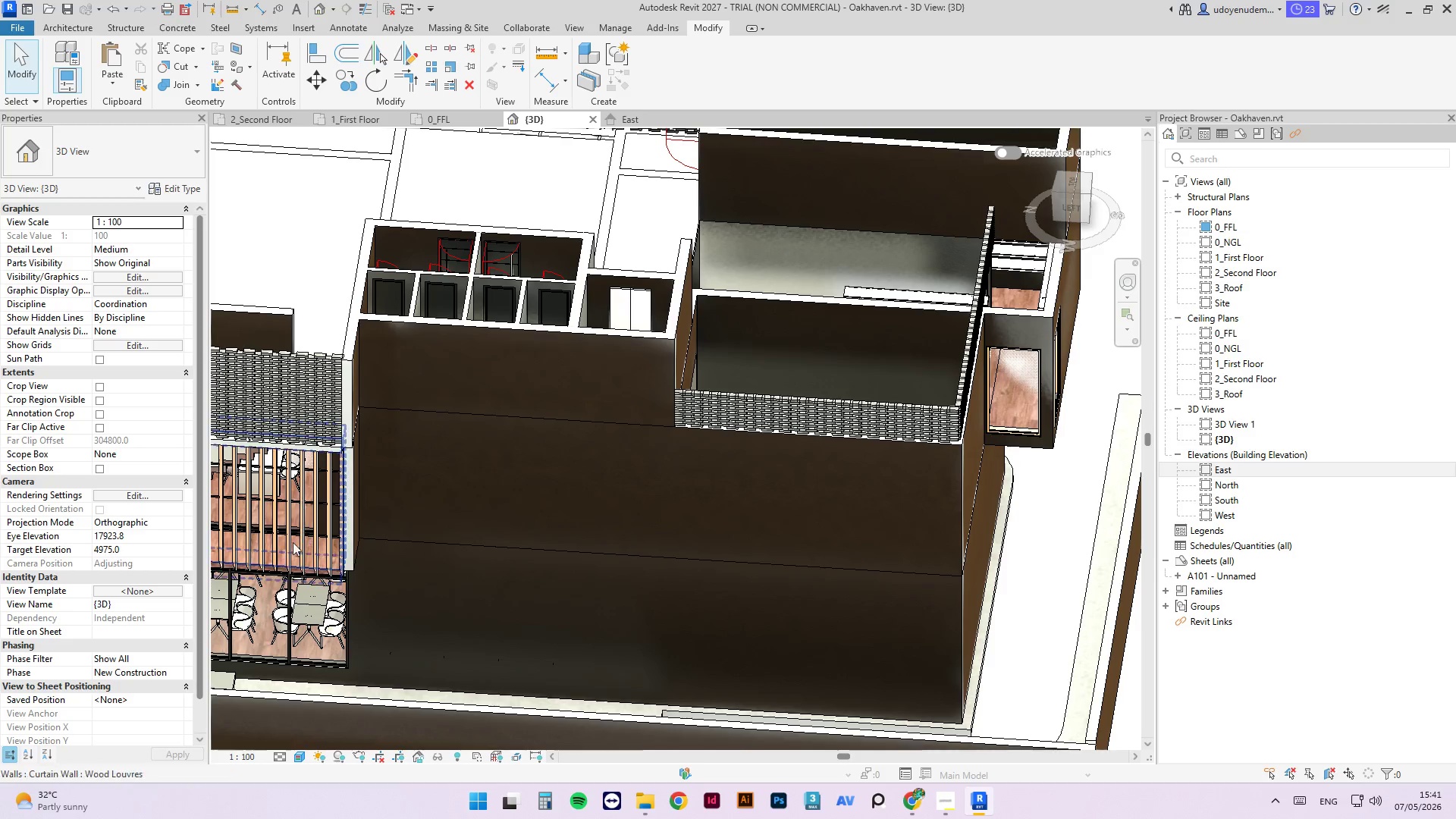 
wait(14.67)
 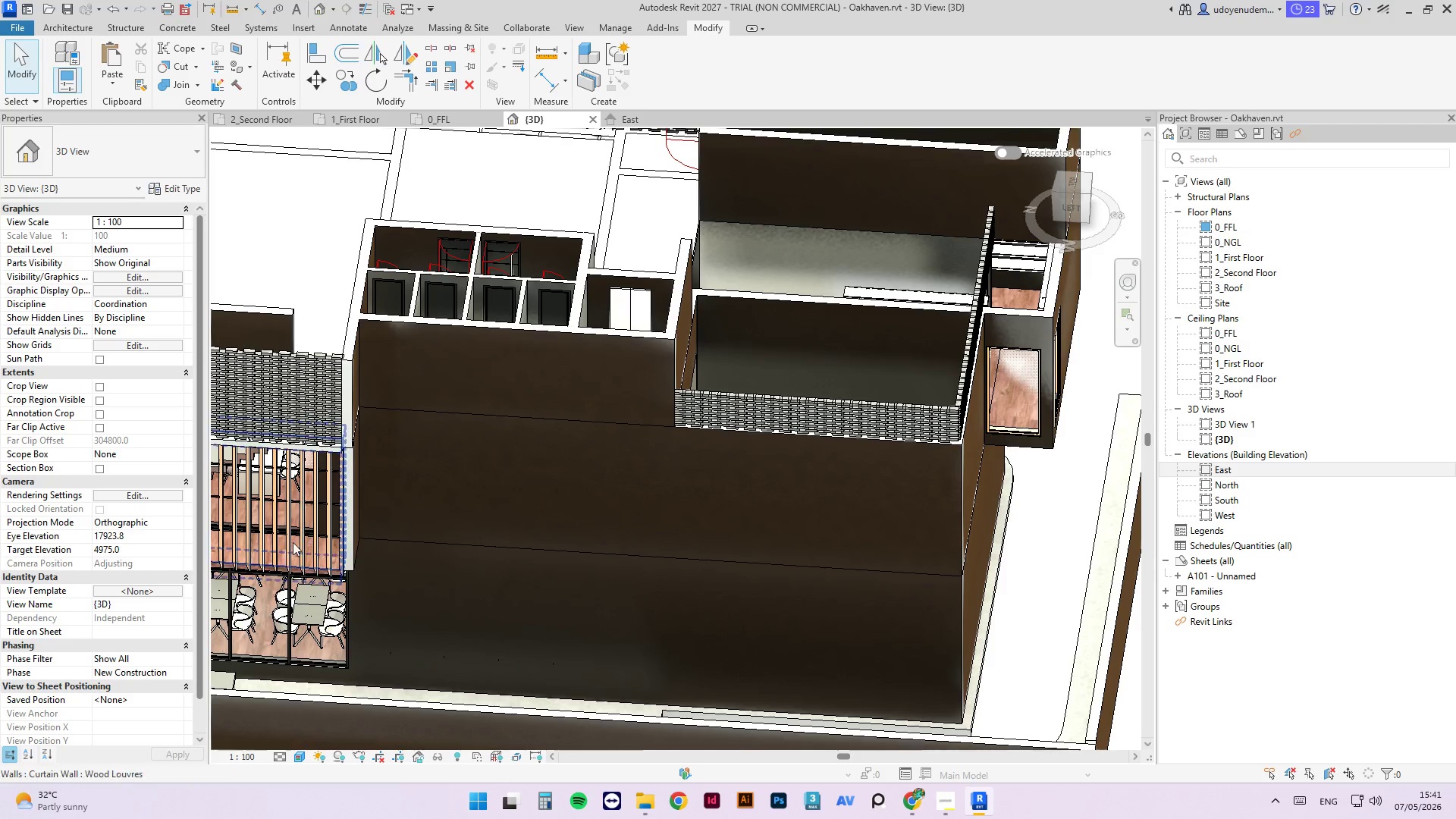 
key(Escape)
 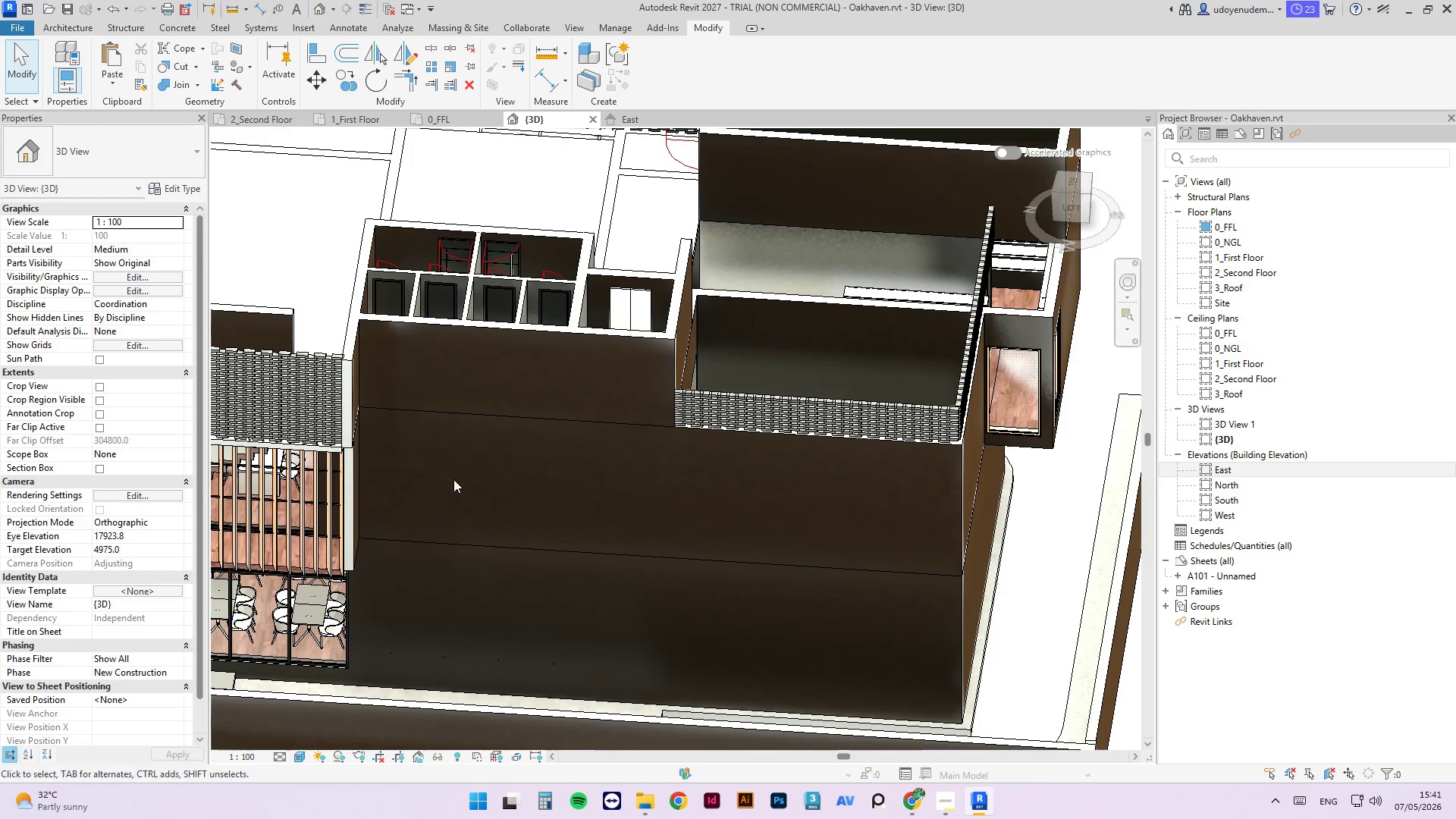 
key(Escape)
 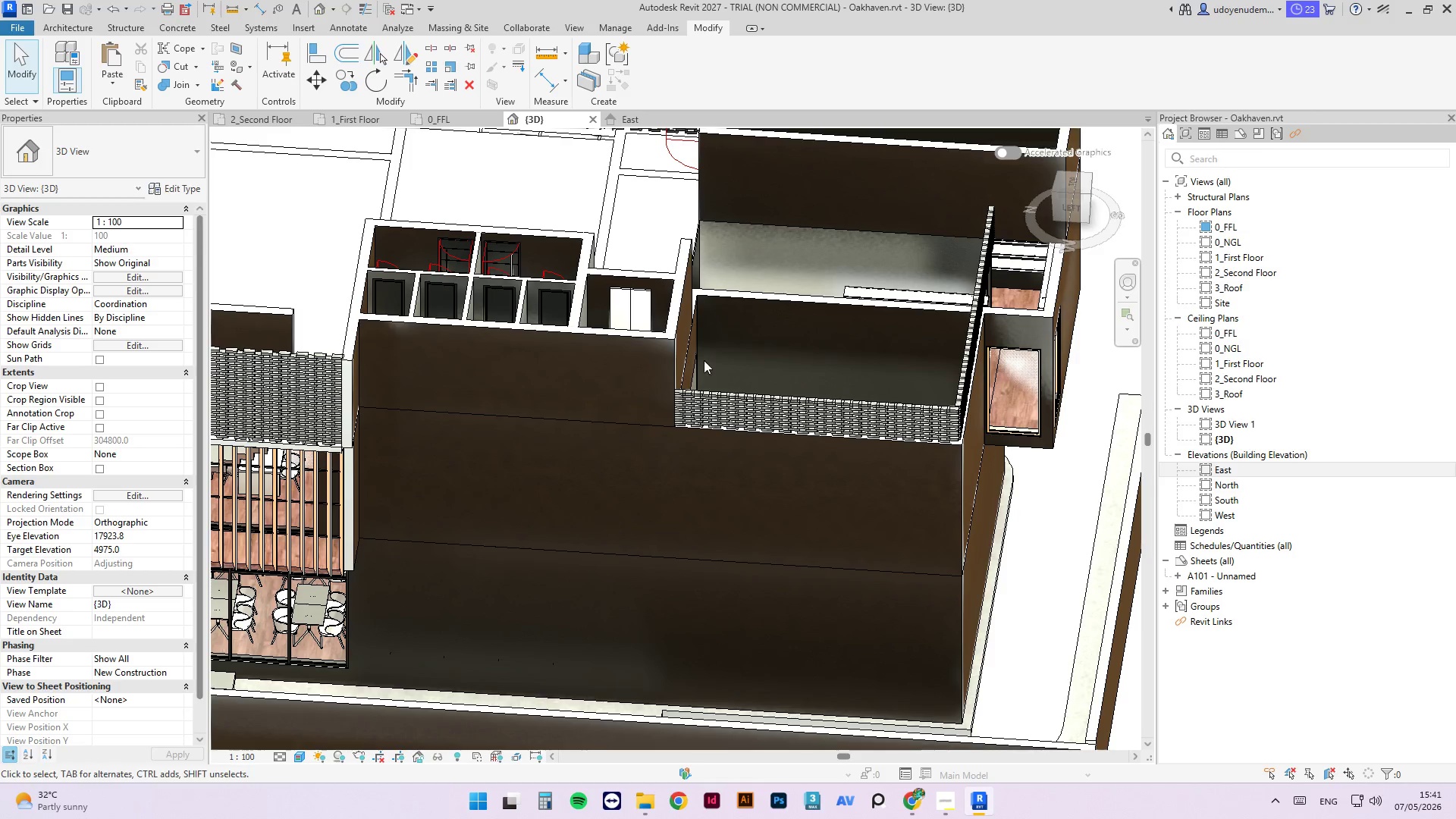 
hold_key(key=ShiftLeft, duration=4.66)
 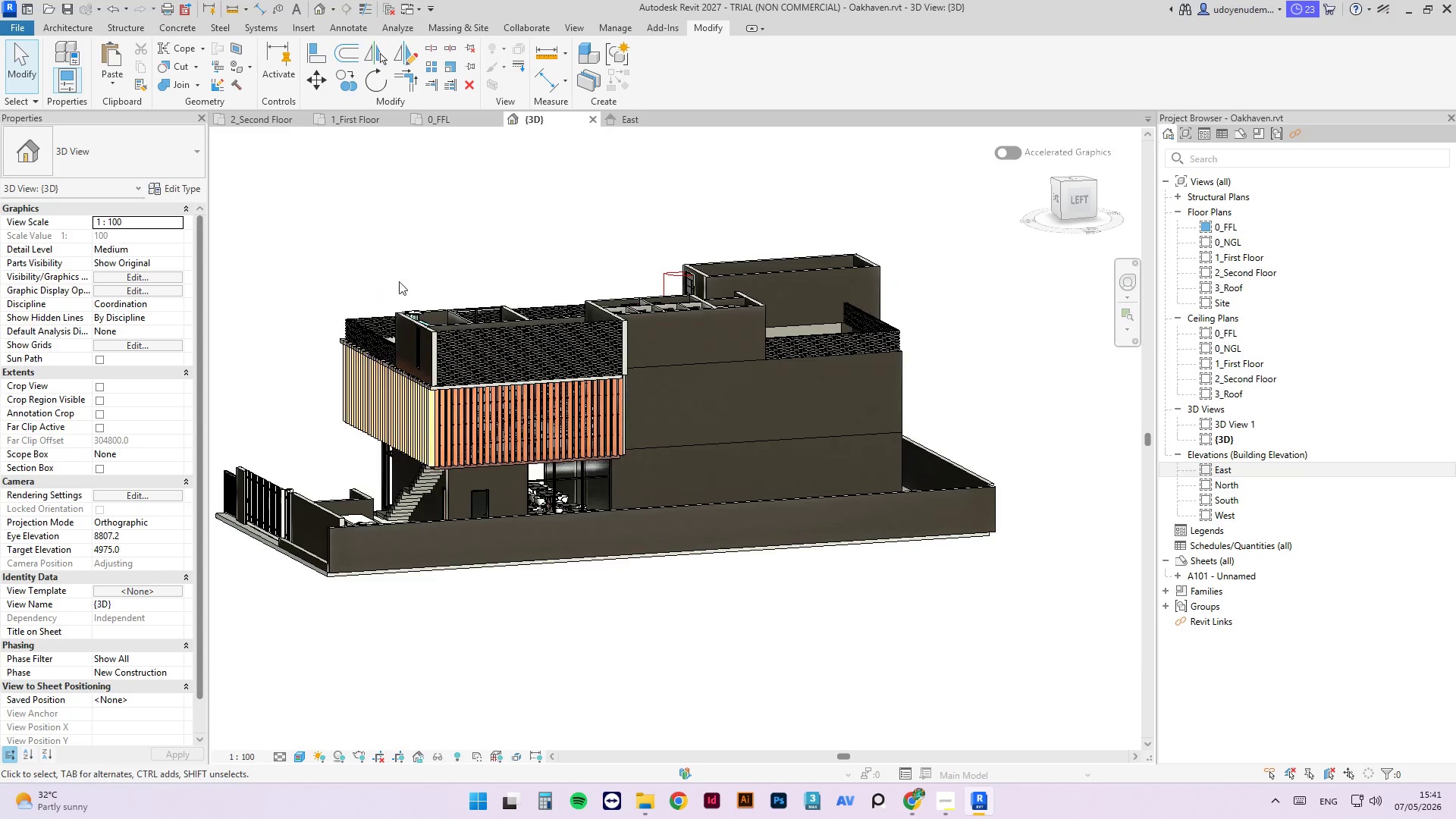 
scroll: coordinate [899, 511], scroll_direction: down, amount: 5.0
 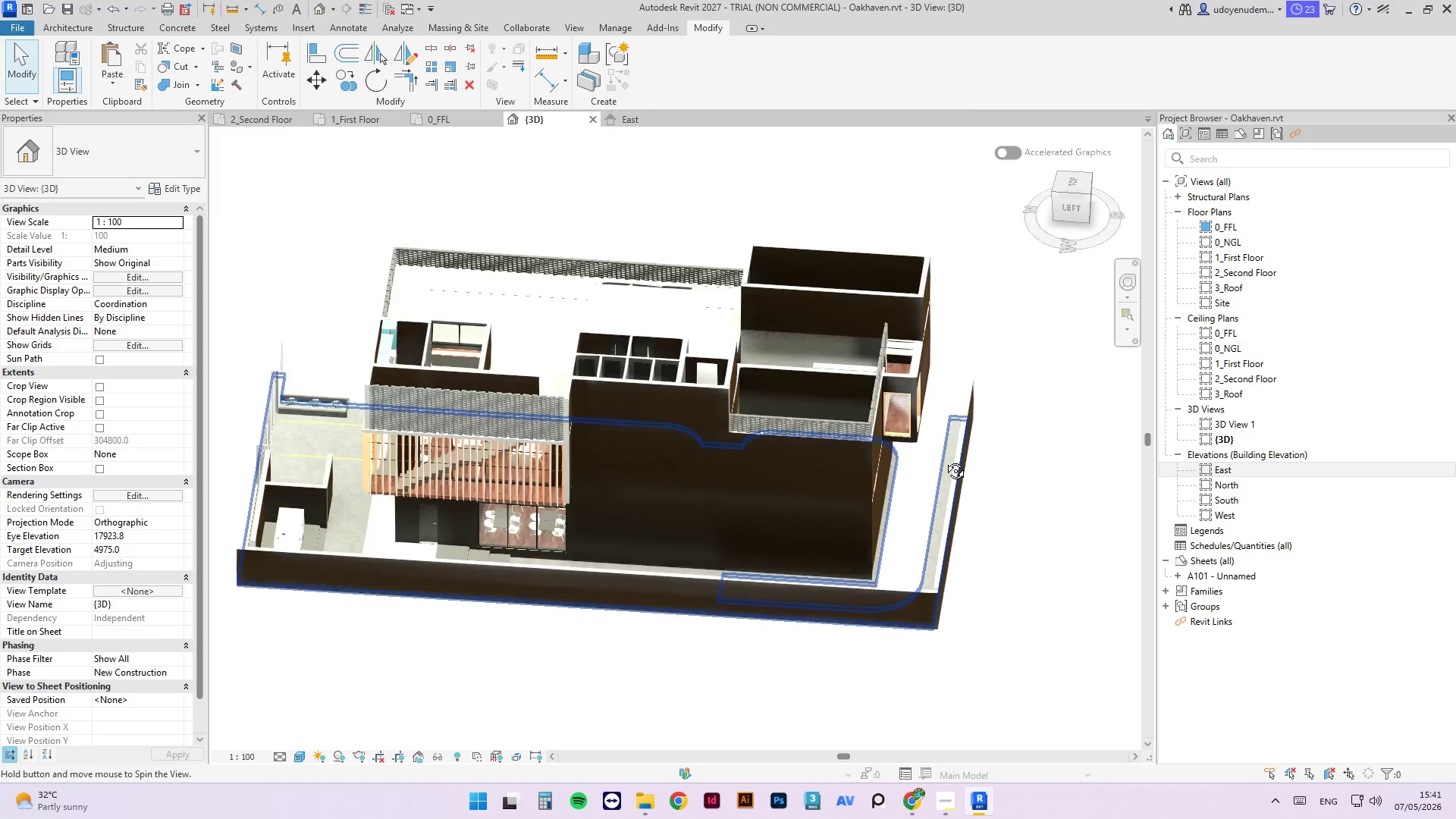 
hold_key(key=ShiftLeft, duration=1.38)
 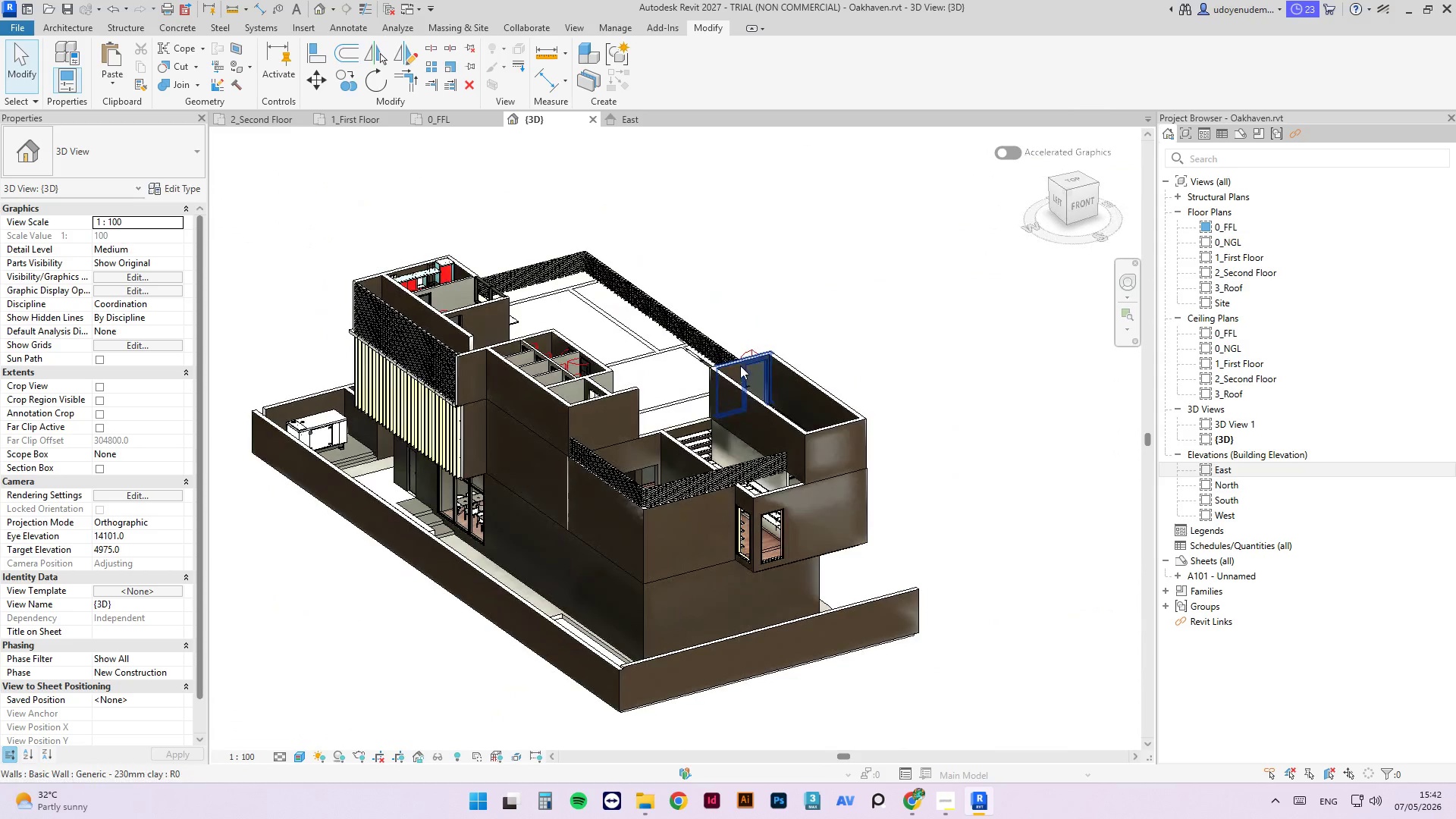 
scroll: coordinate [462, 441], scroll_direction: none, amount: 0.0
 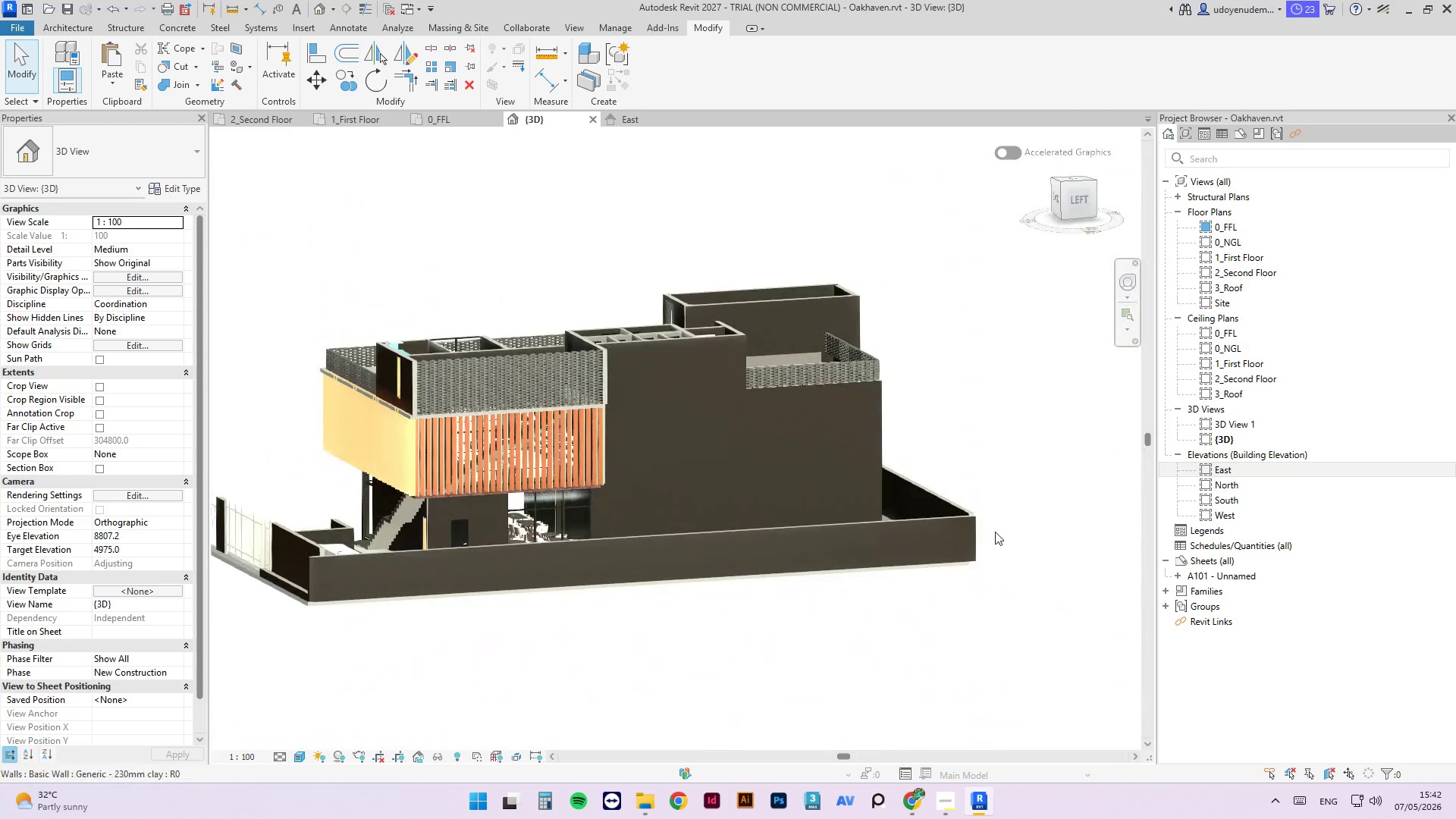 
scroll: coordinate [709, 393], scroll_direction: up, amount: 5.0
 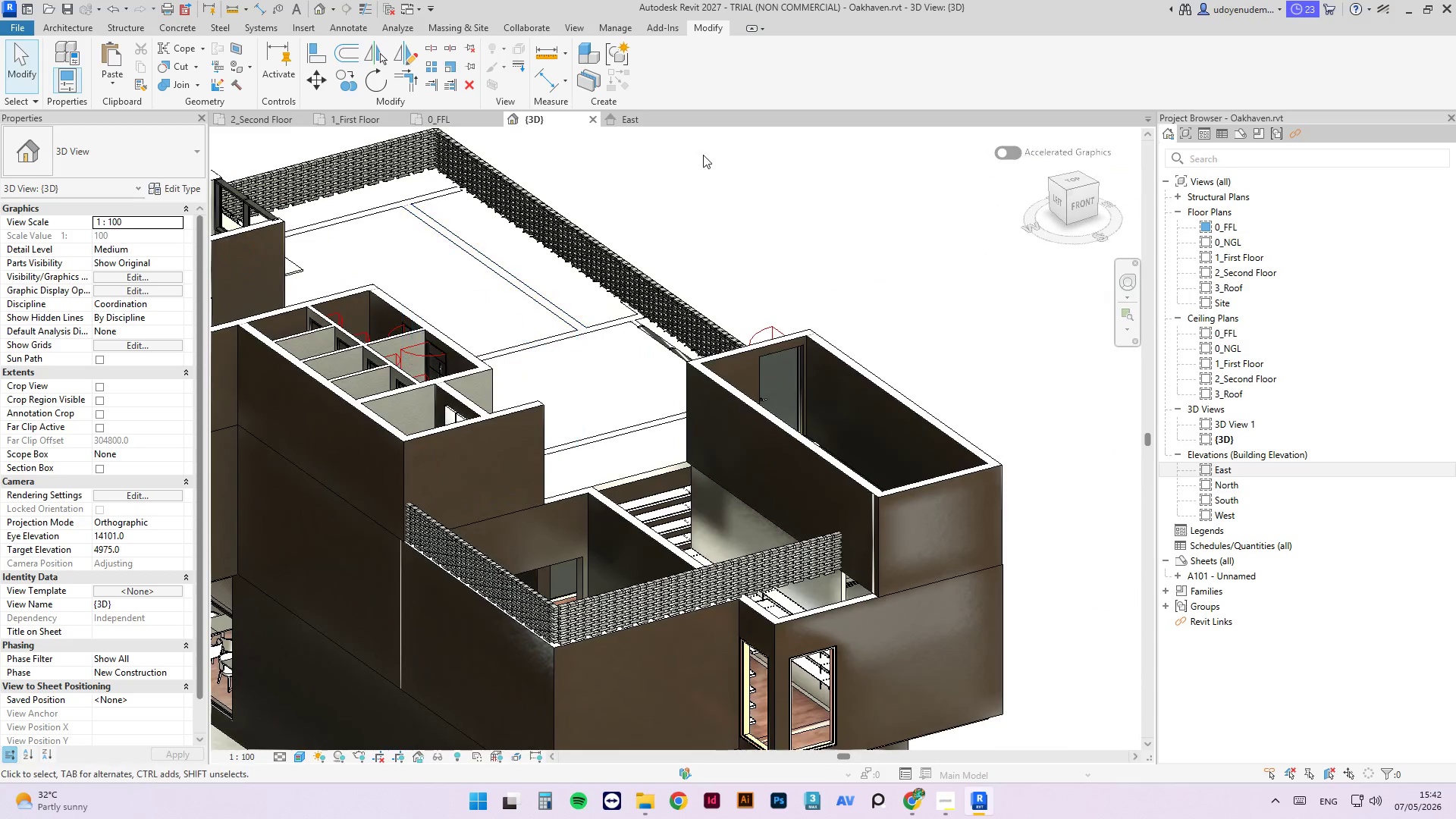 
scroll: coordinate [773, 156], scroll_direction: down, amount: 4.0
 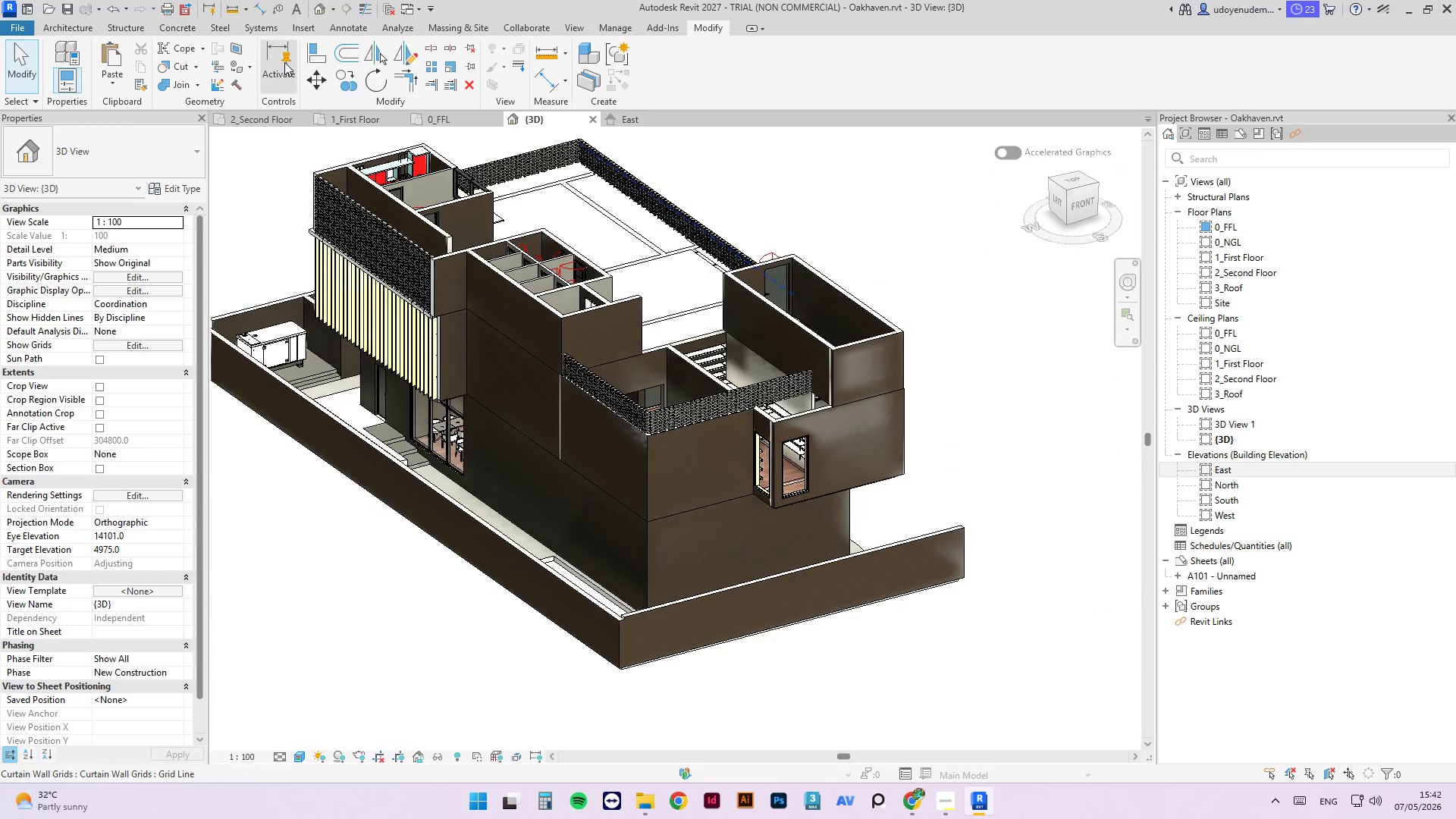 
scroll: coordinate [623, 374], scroll_direction: up, amount: 8.0
 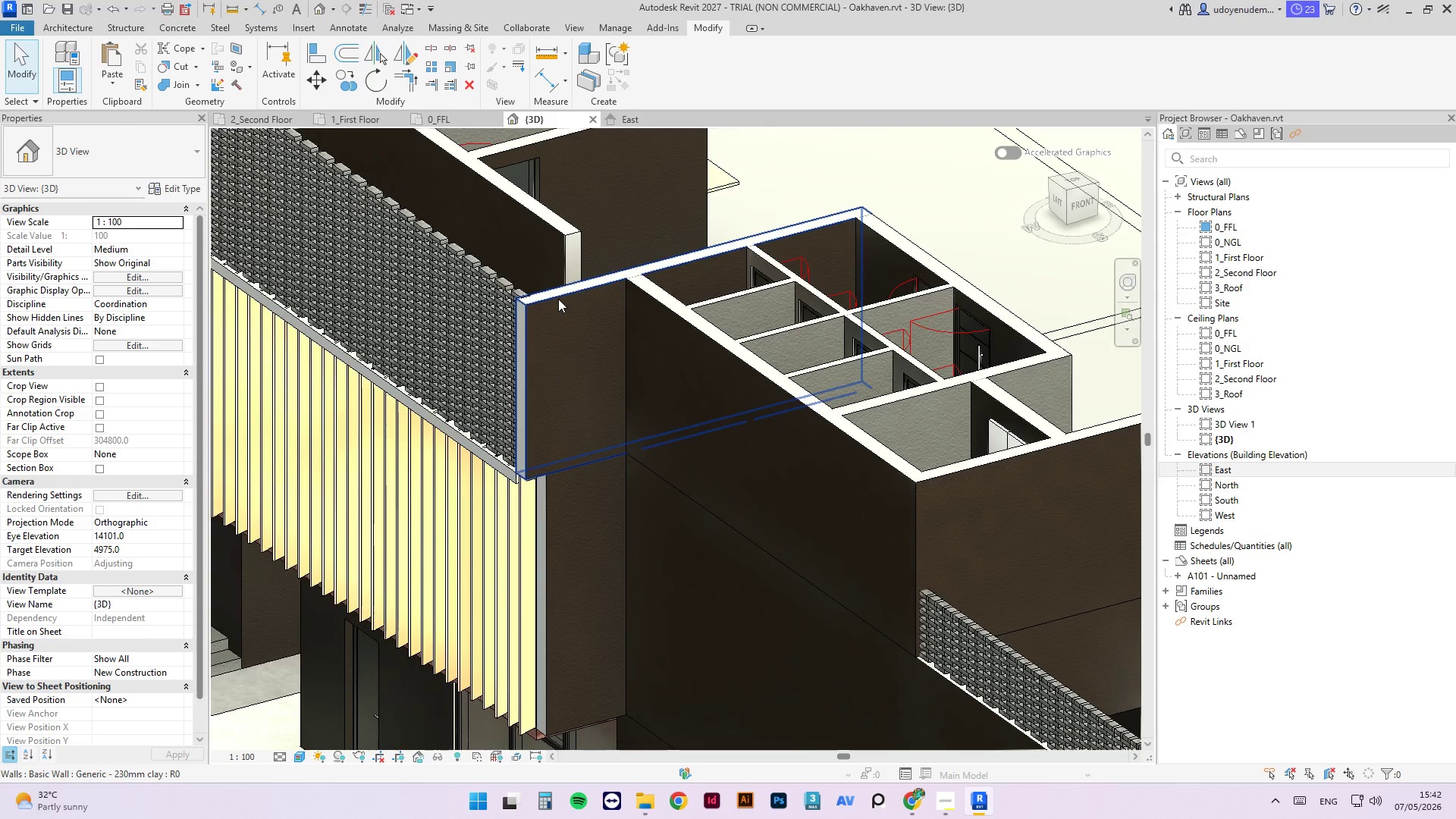 
left_click([559, 294])
 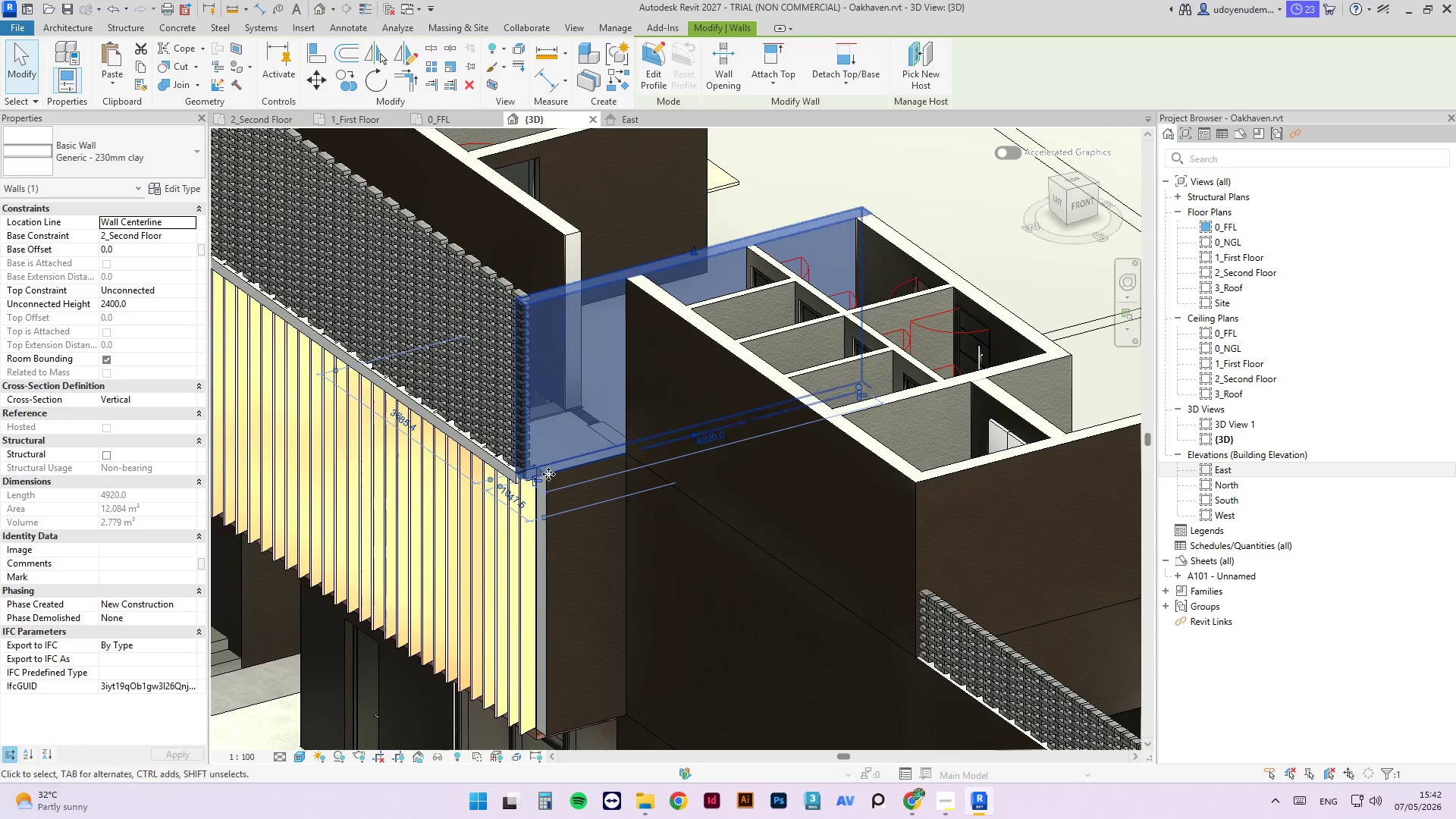 
scroll: coordinate [516, 485], scroll_direction: up, amount: 3.0
 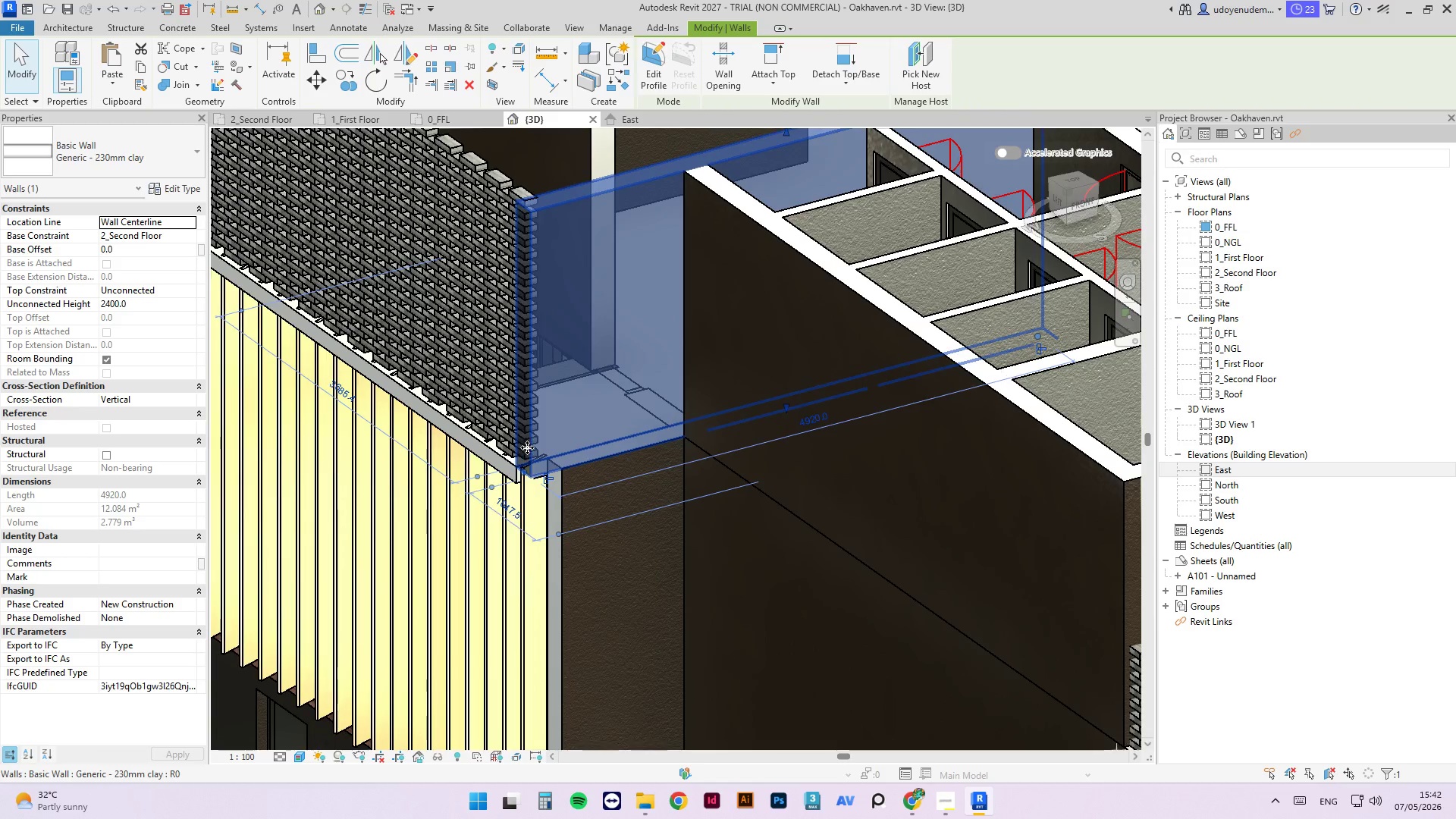 
type(AL)
 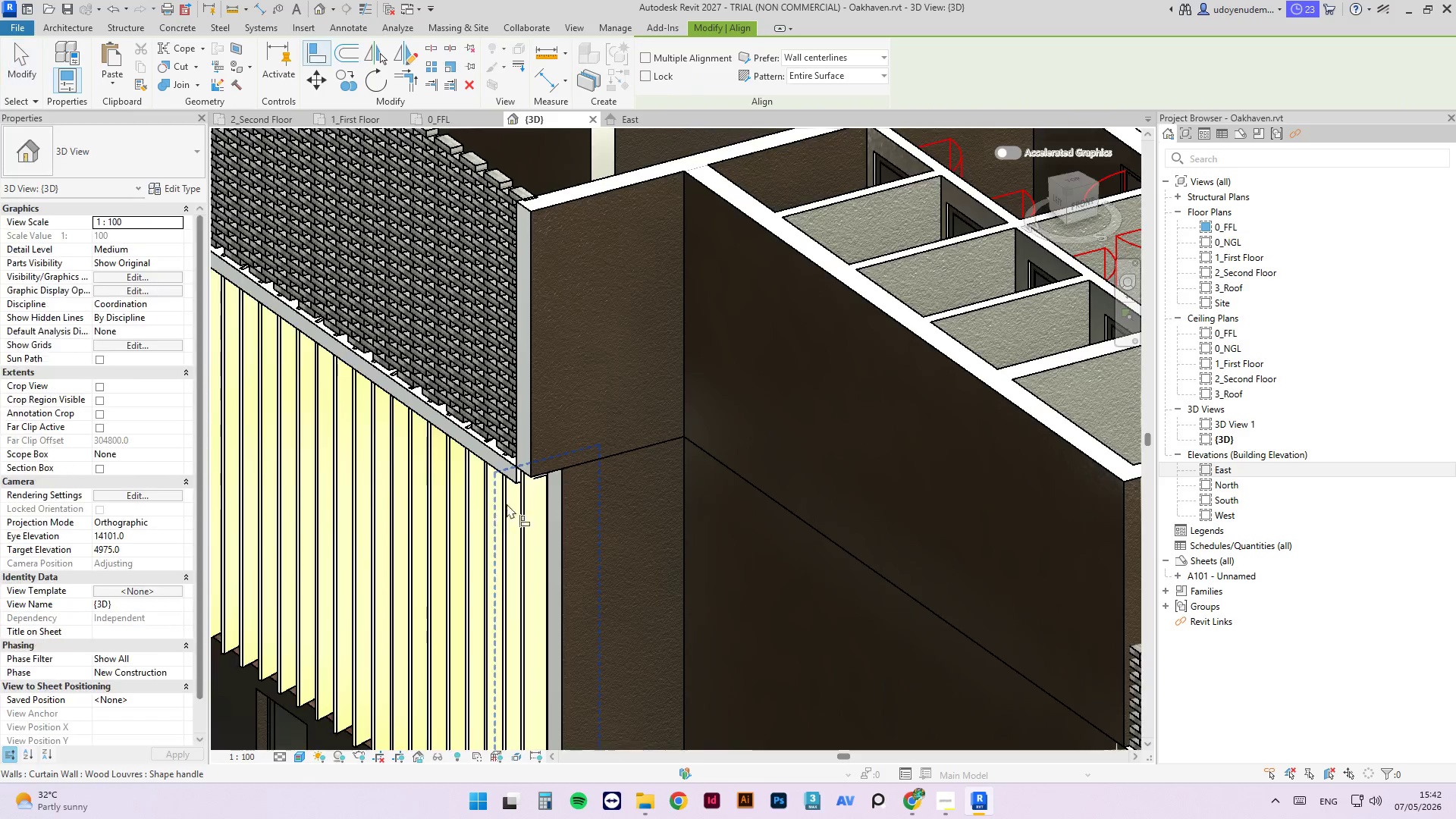 
scroll: coordinate [515, 500], scroll_direction: up, amount: 3.0
 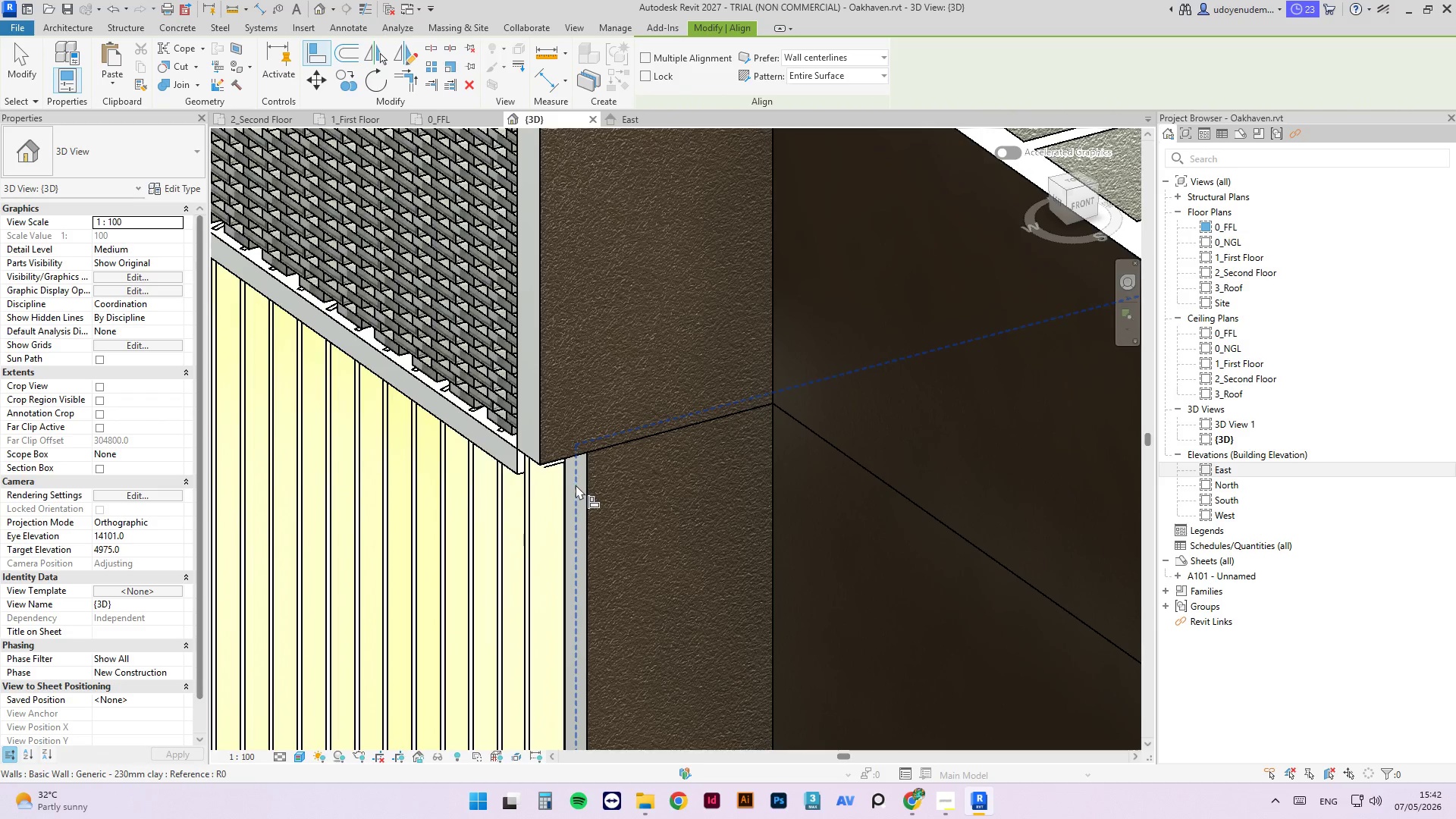 
key(Tab)
 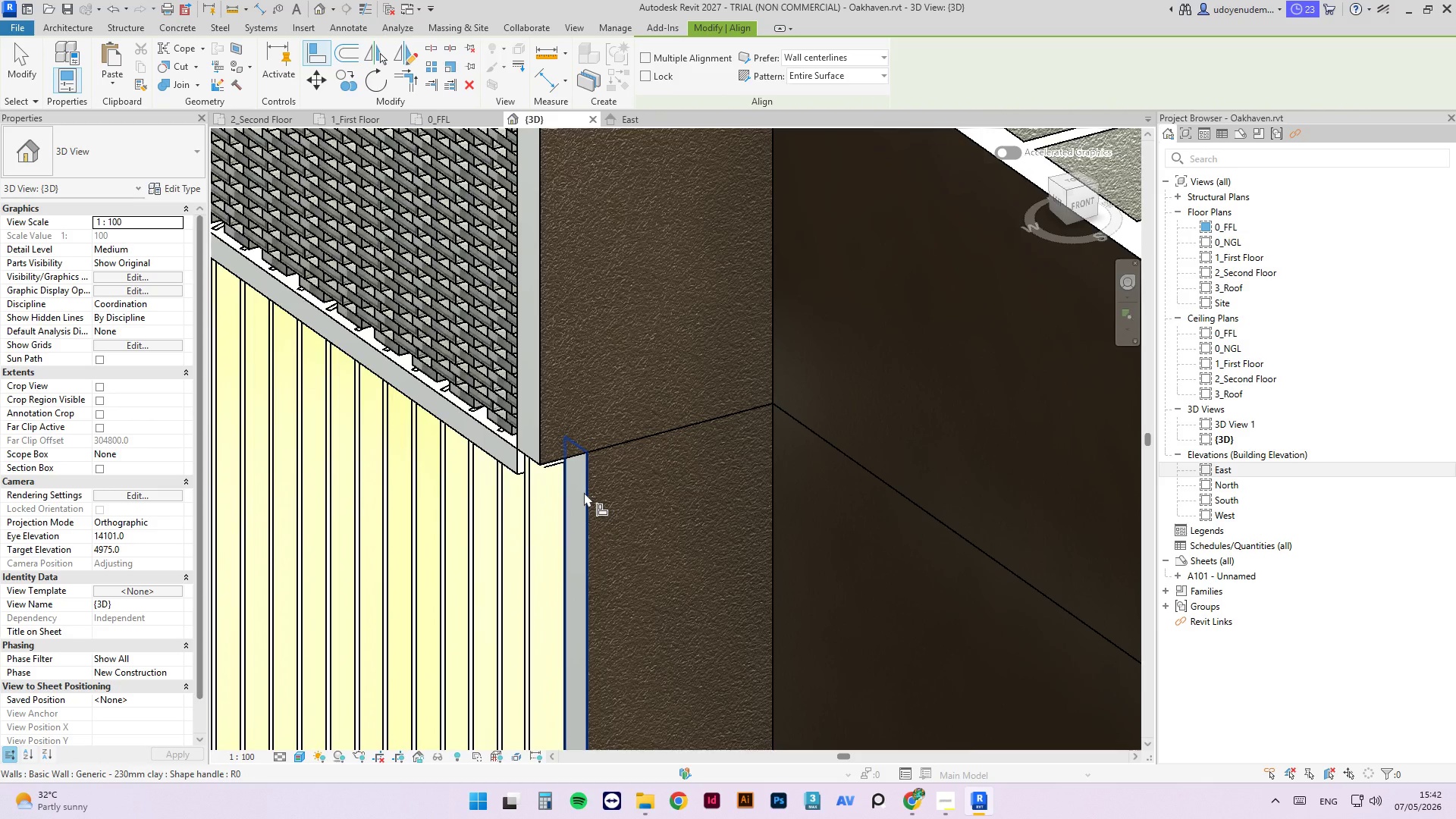 
left_click([584, 492])
 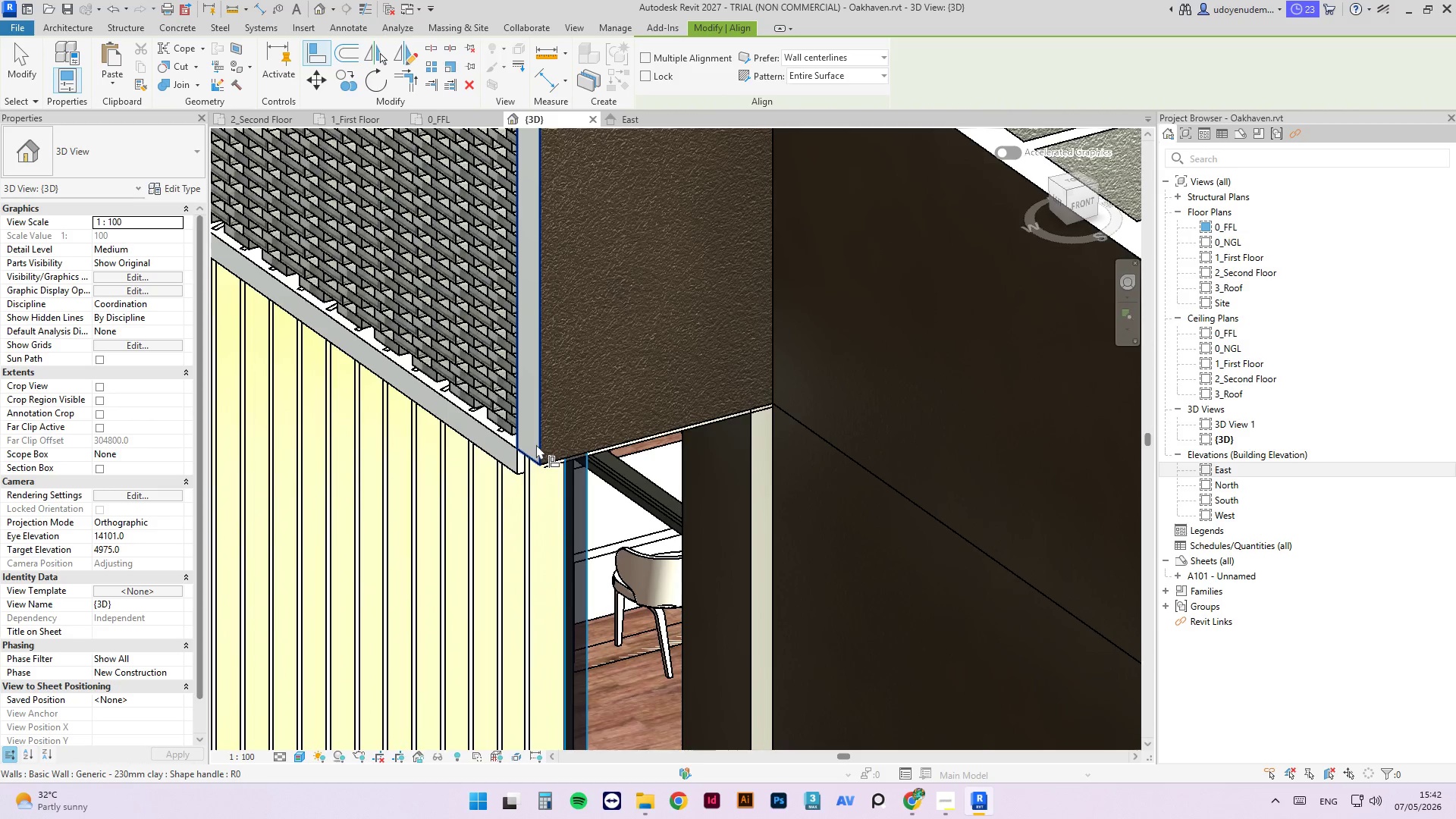 
left_click([536, 444])
 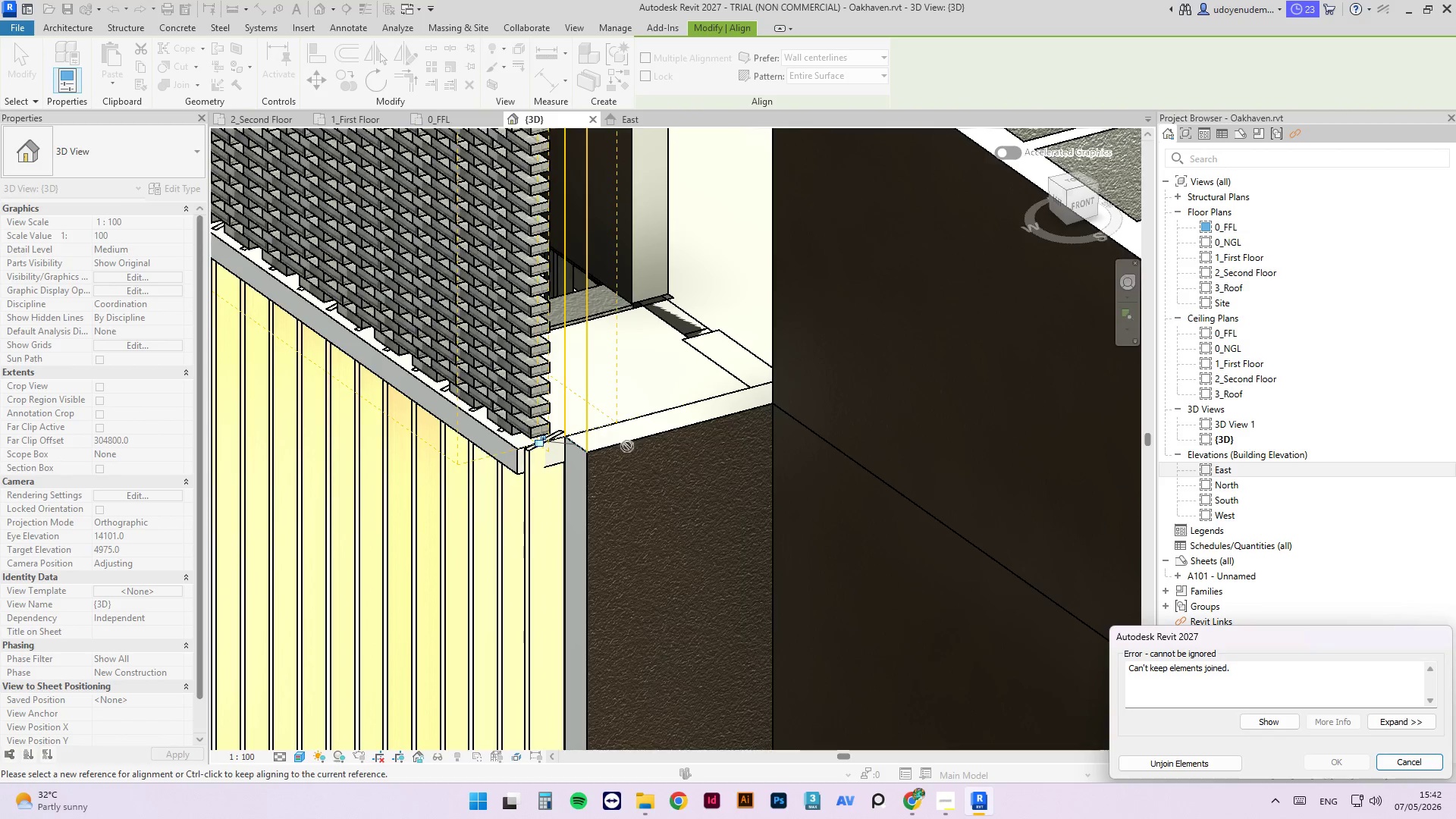 
scroll: coordinate [953, 608], scroll_direction: down, amount: 2.0
 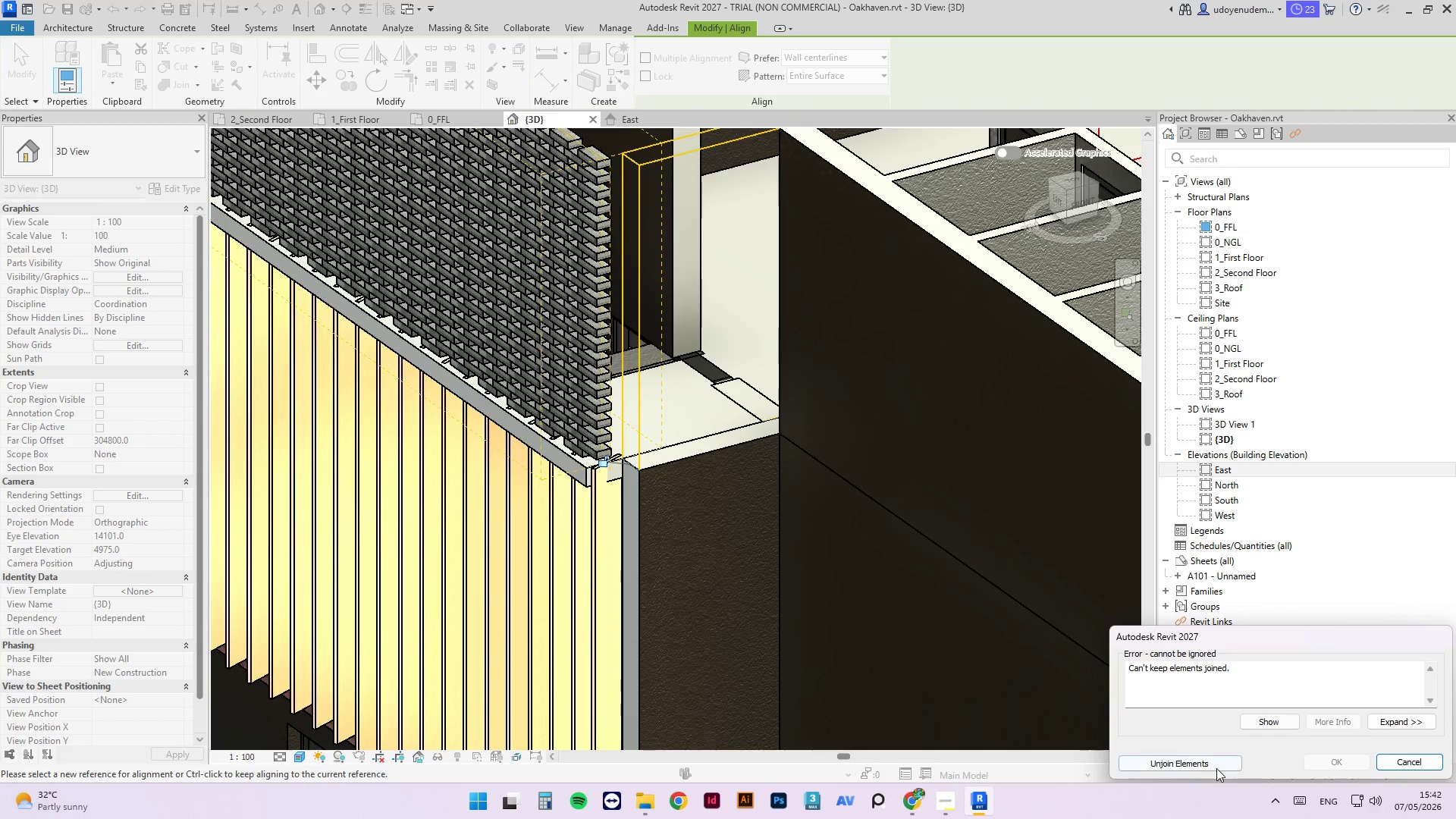 
left_click([1214, 765])
 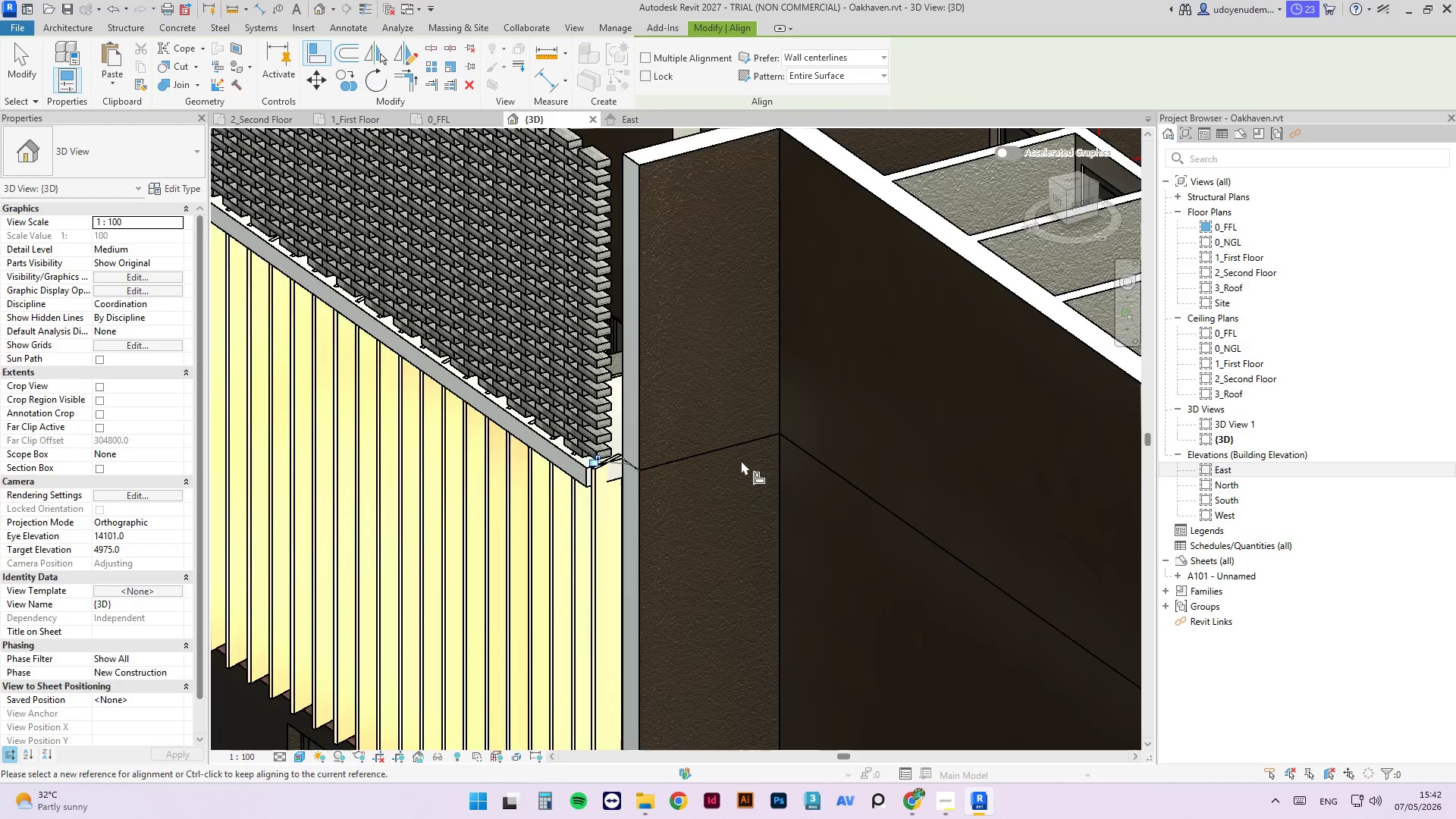 
key(Escape)
 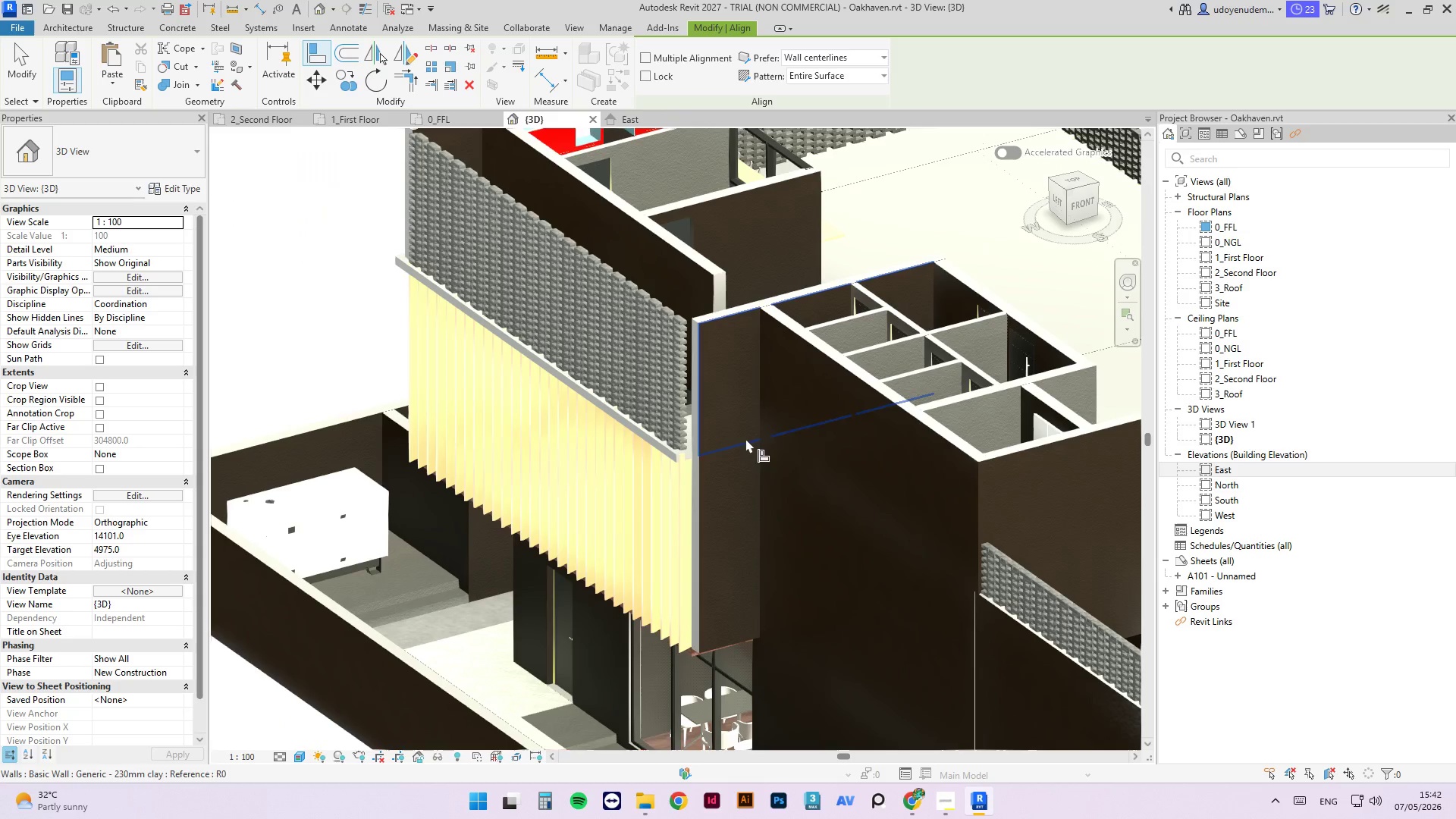 
key(Escape)
 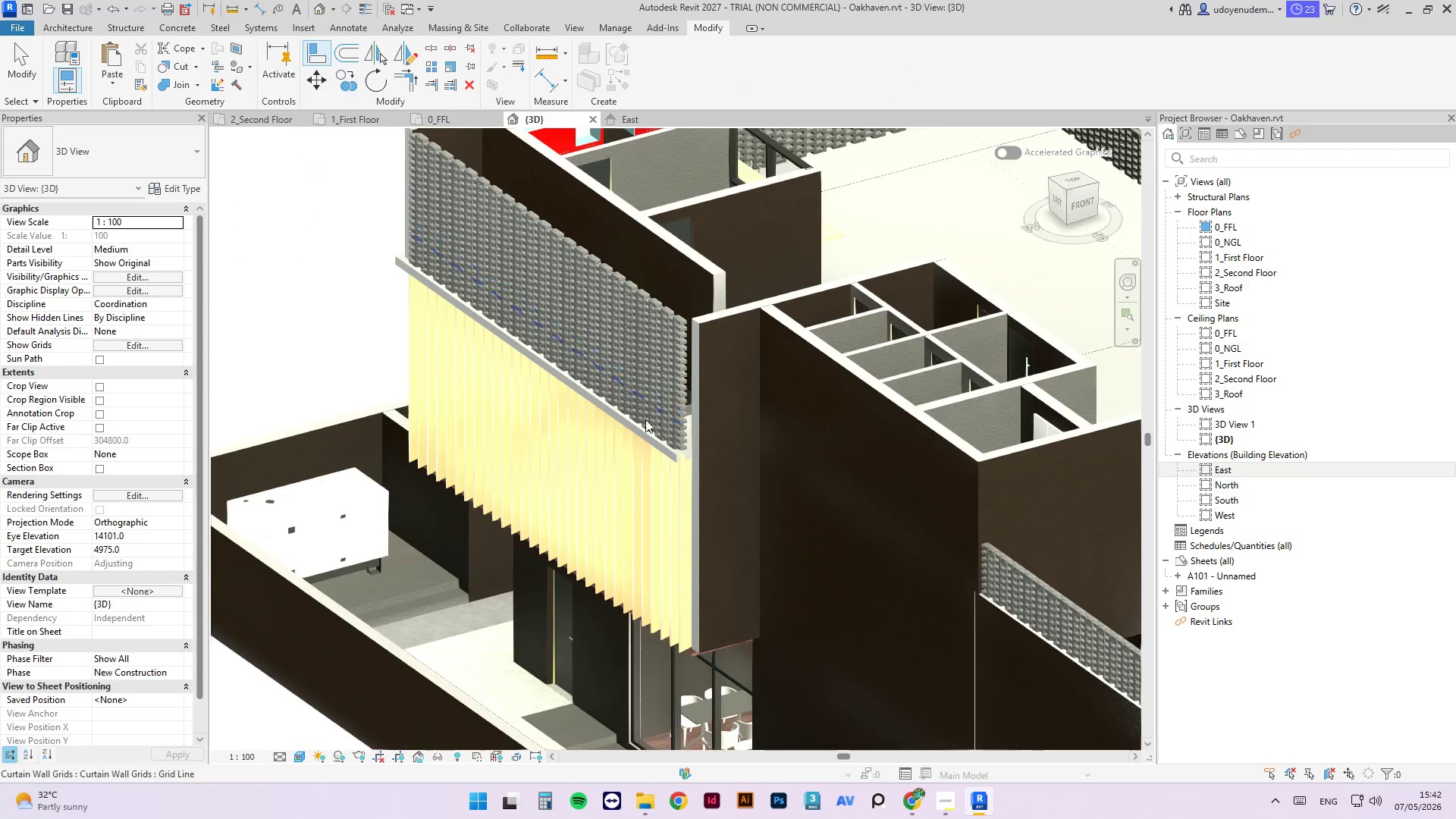 
key(Escape)
 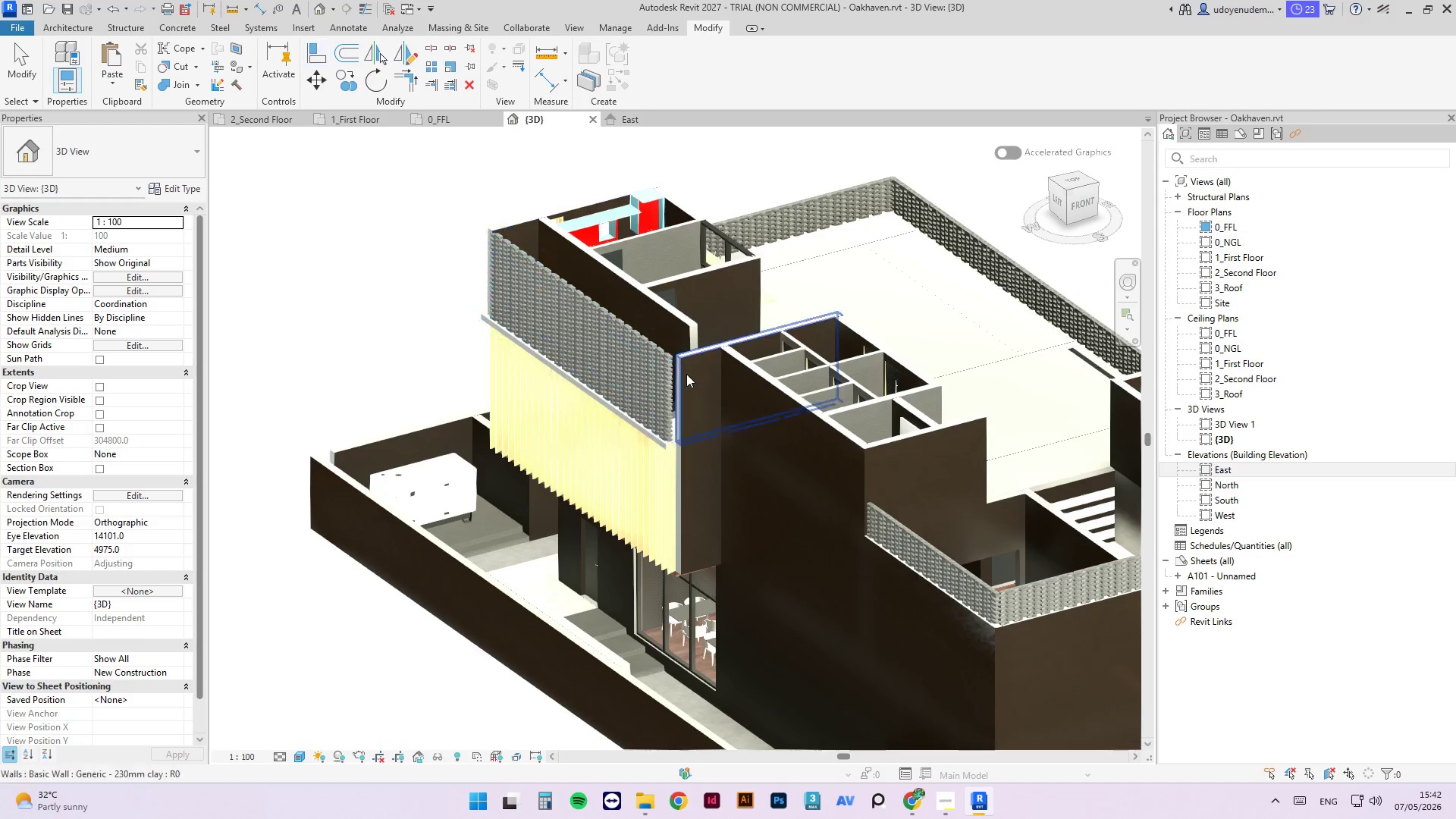 
key(Escape)
 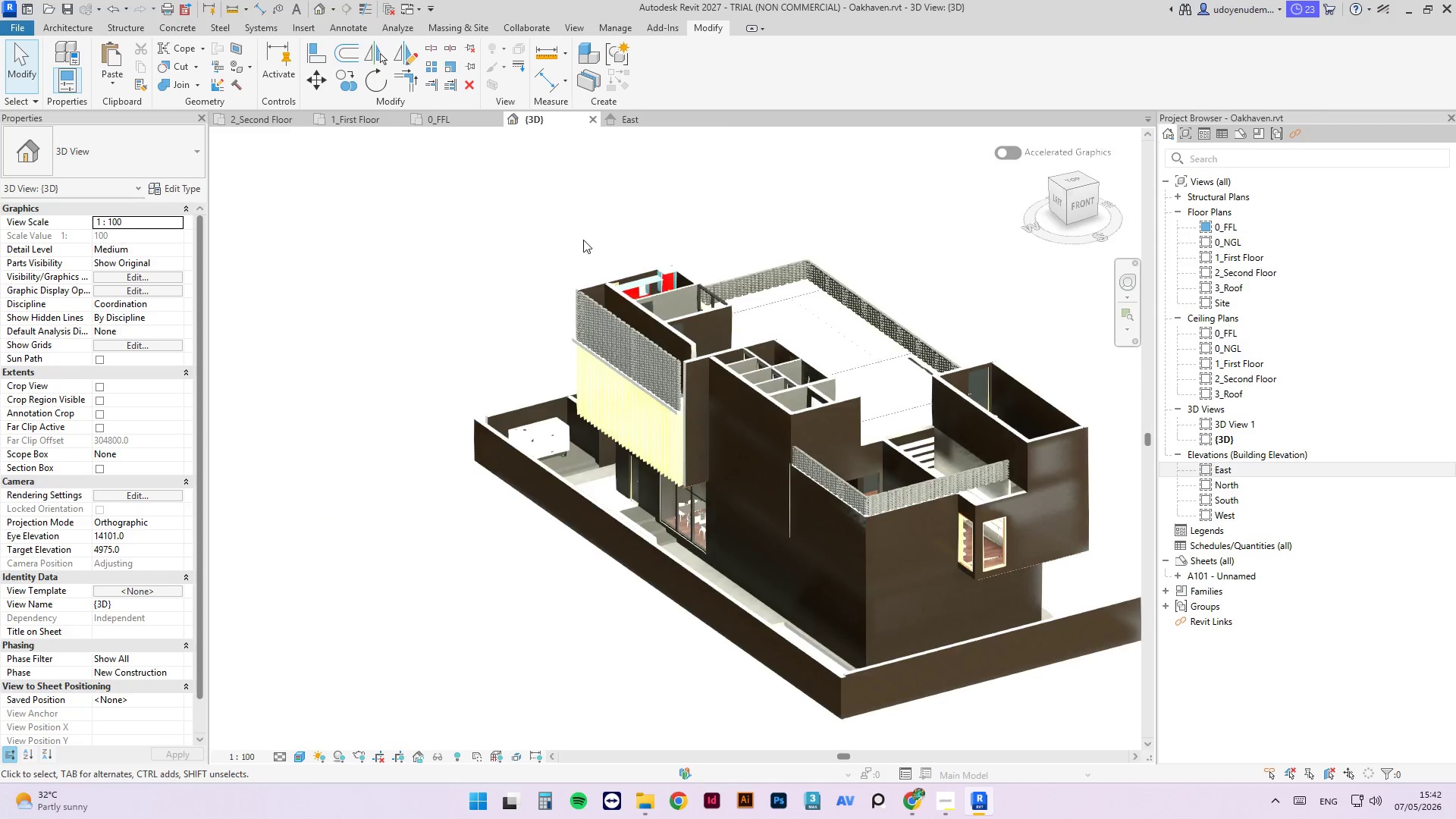 
scroll: coordinate [697, 370], scroll_direction: down, amount: 13.0
 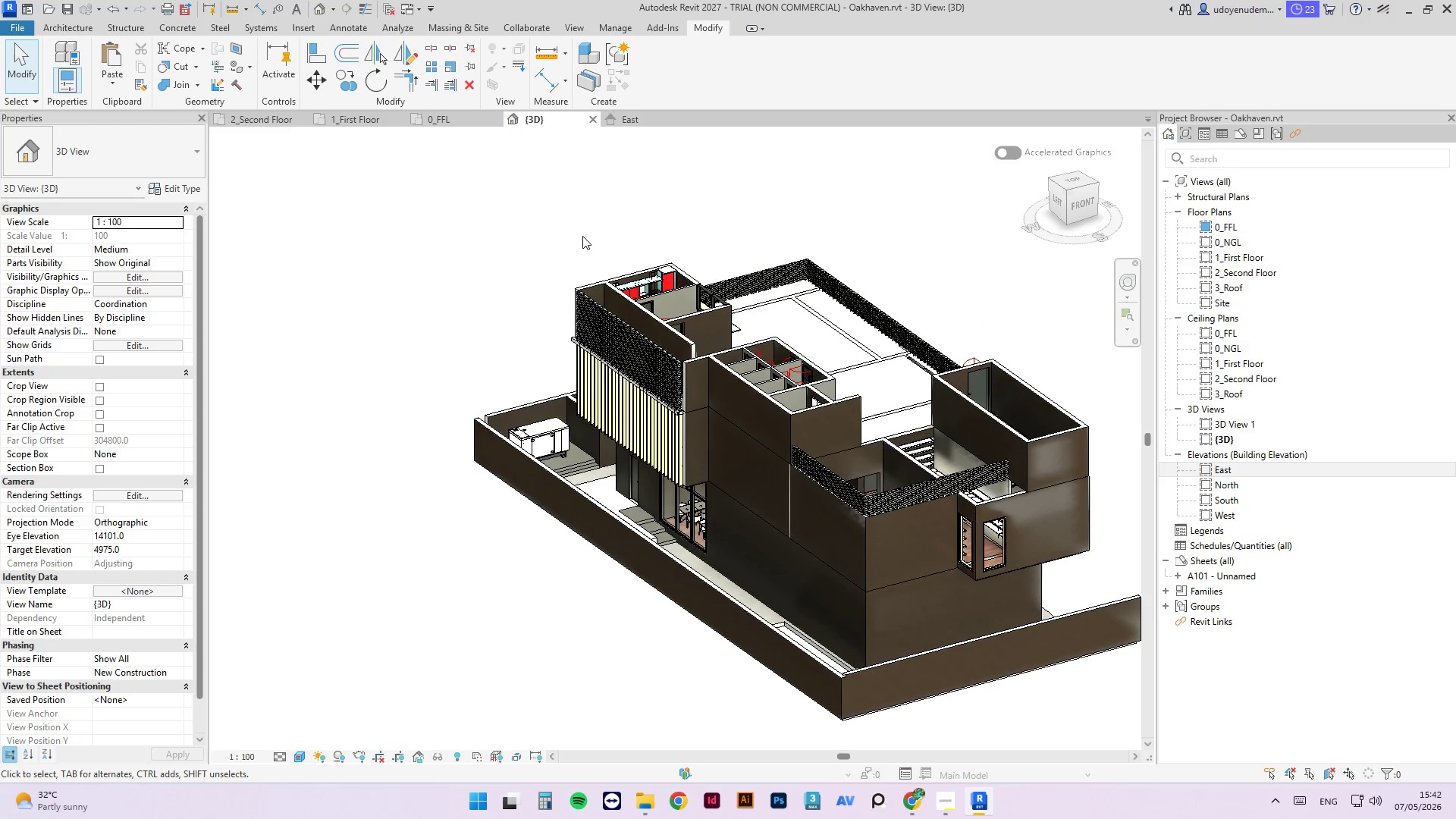 
left_click_drag(start_coordinate=[582, 236], to_coordinate=[582, 240])
 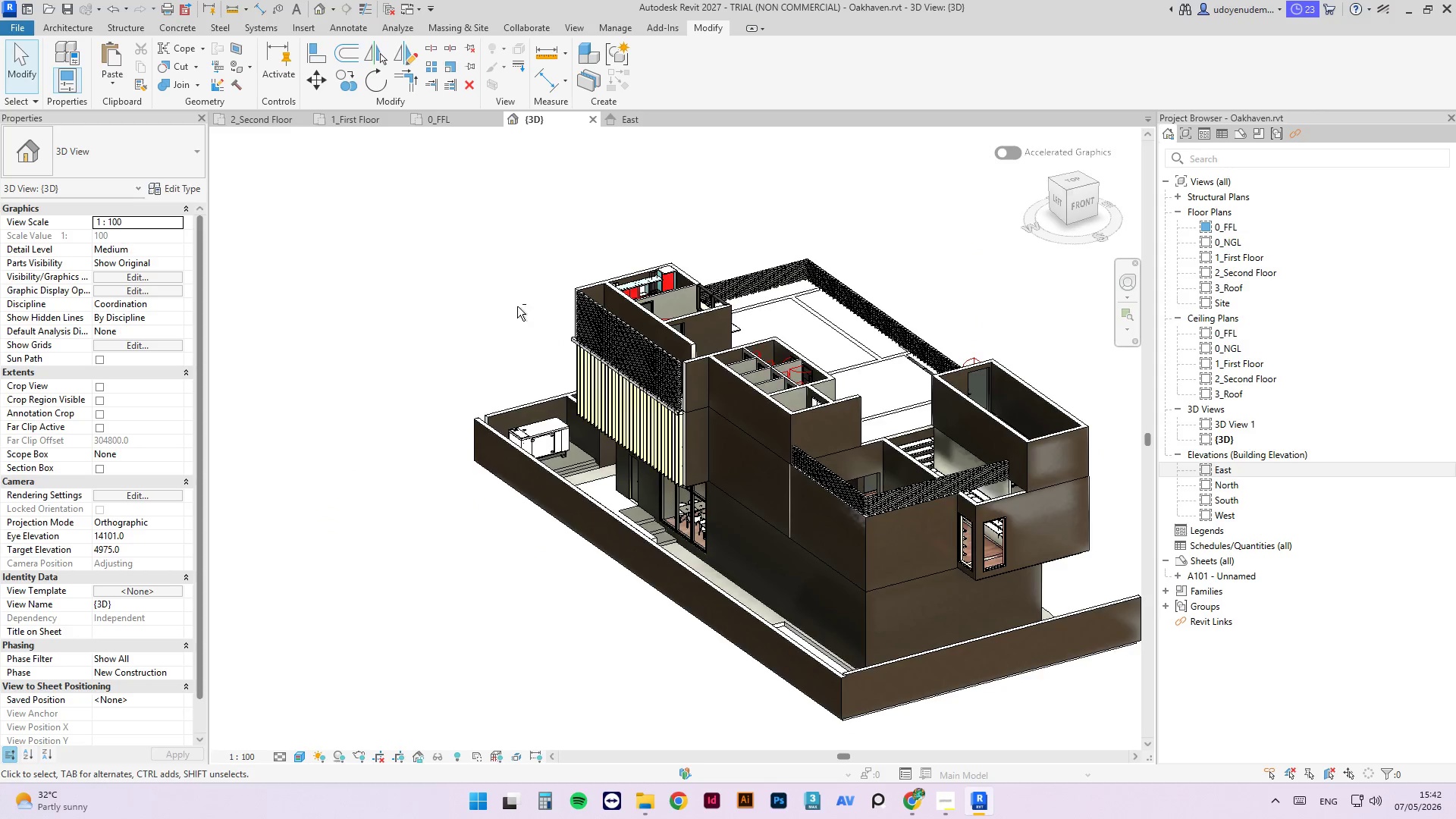 
hold_key(key=ShiftLeft, duration=8.38)
 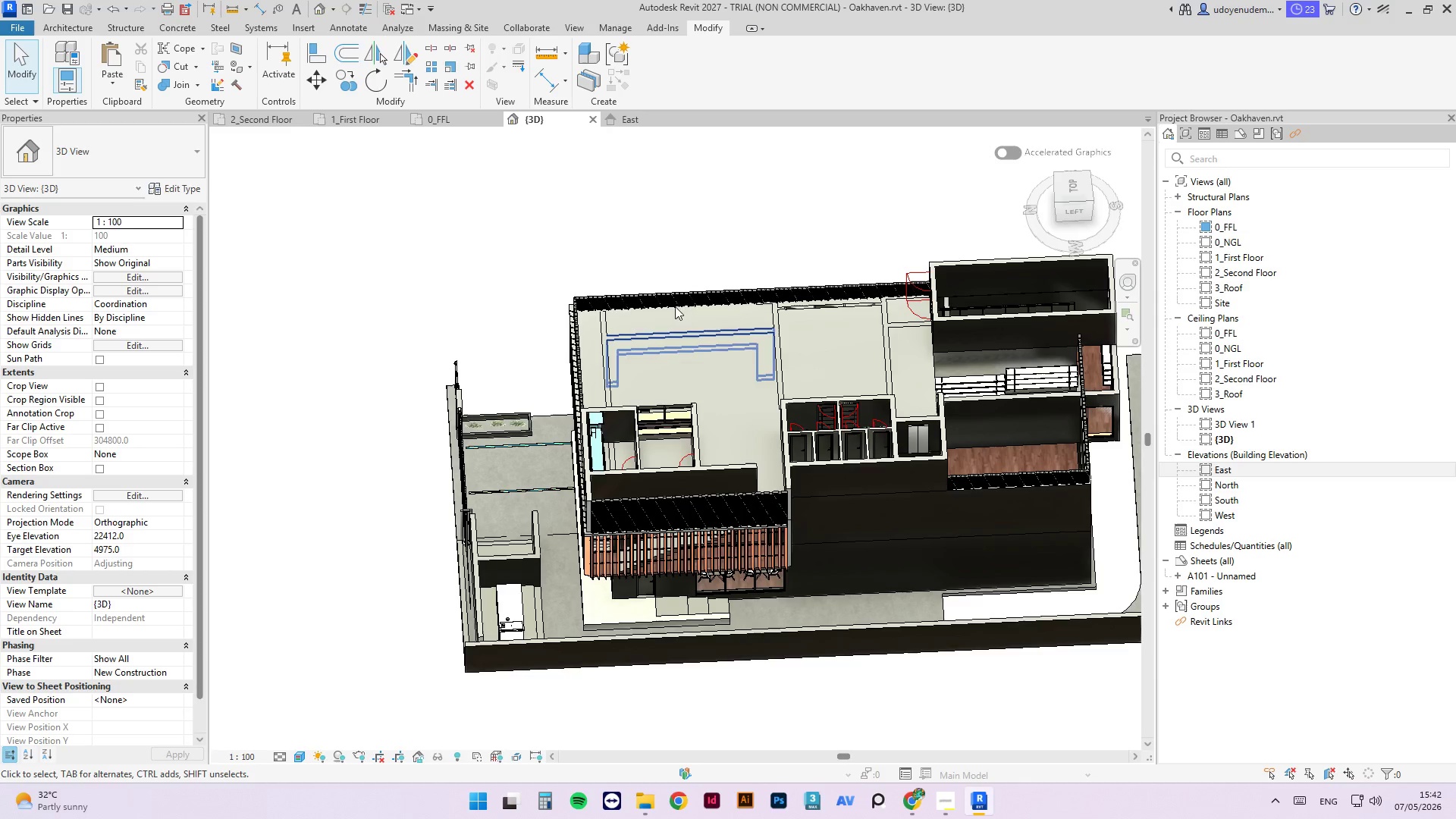 
hold_key(key=ShiftLeft, duration=0.56)
 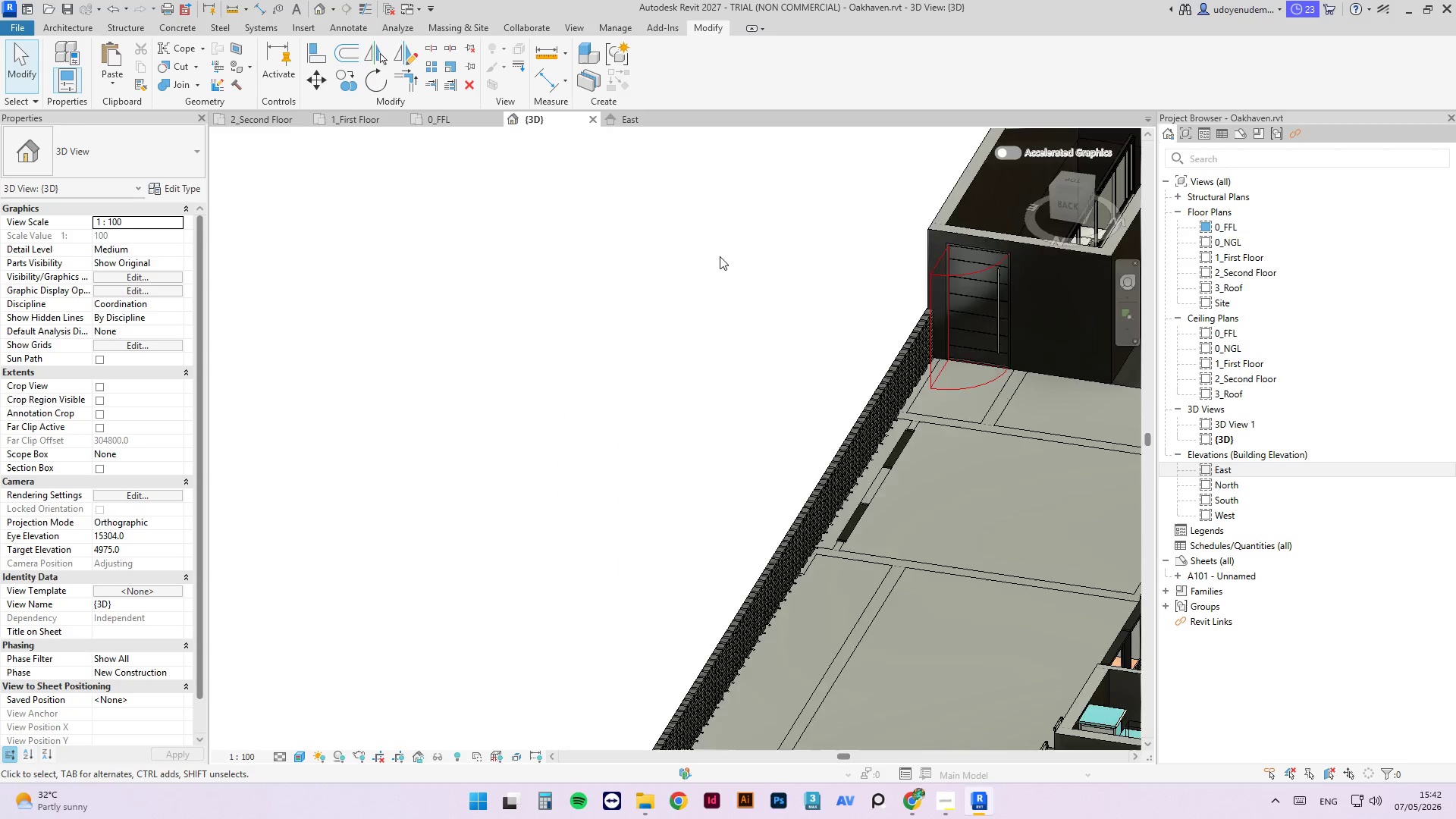 
scroll: coordinate [480, 321], scroll_direction: up, amount: 7.0
 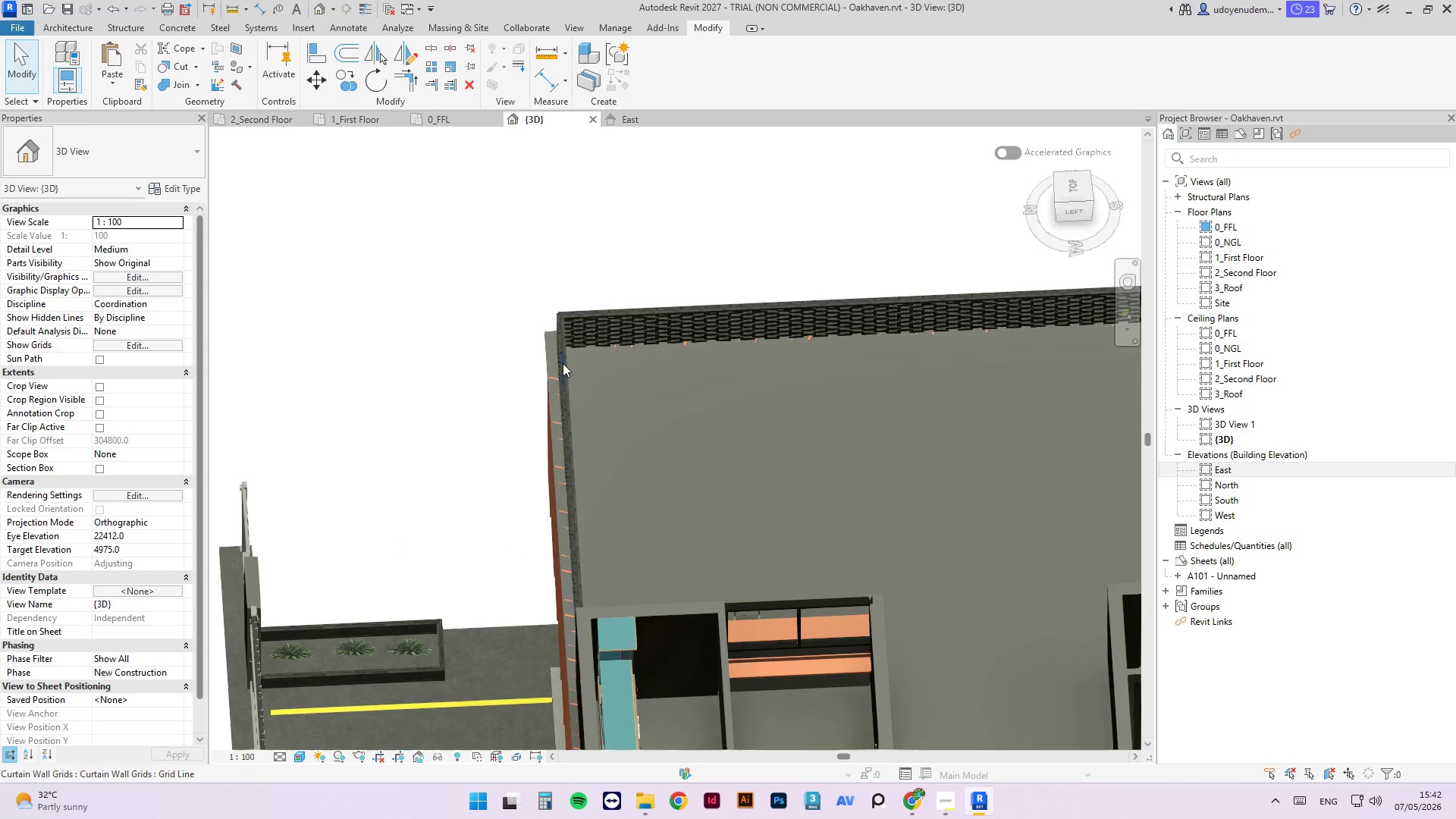 
hold_key(key=ShiftLeft, duration=6.08)
 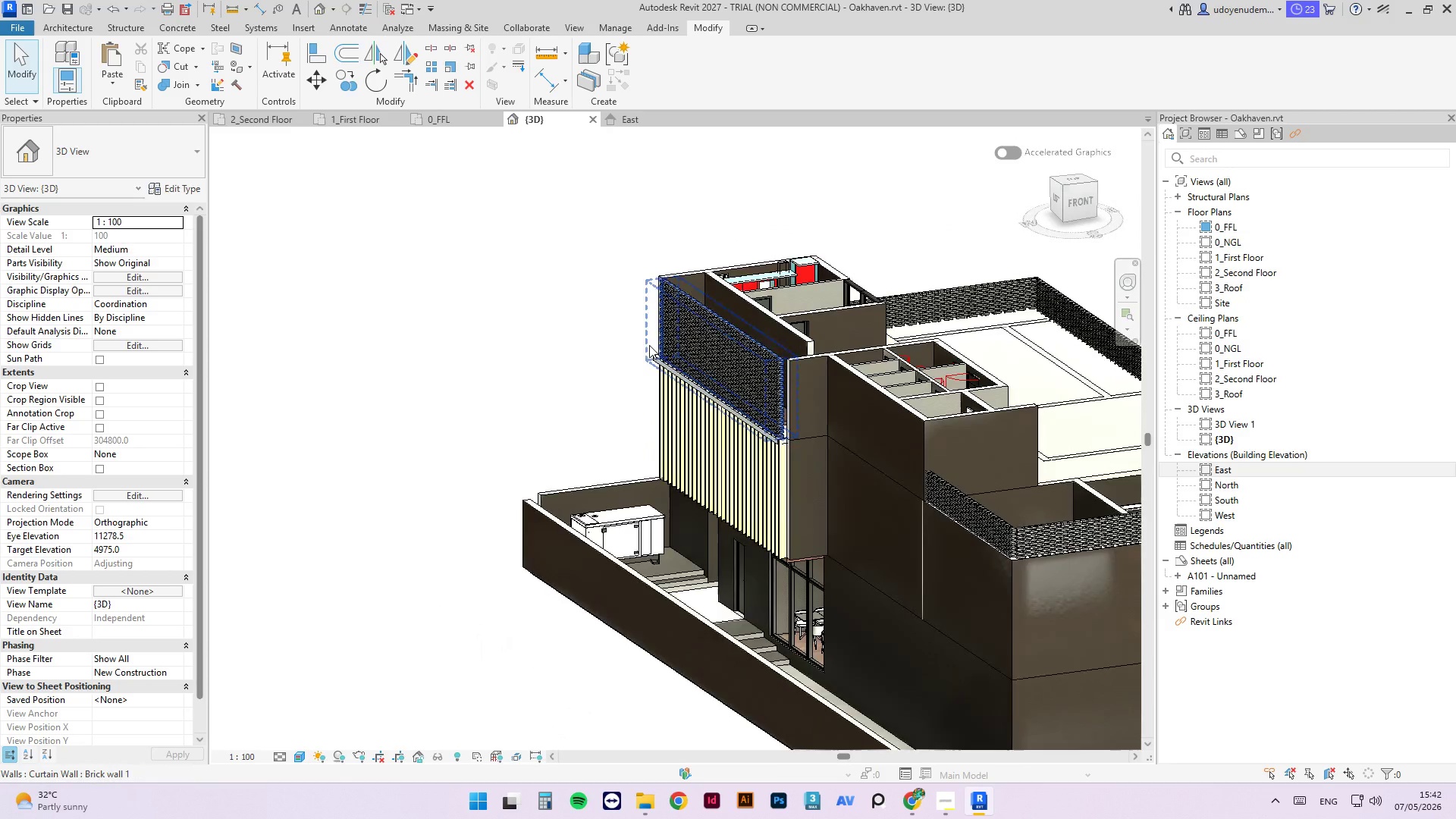 
scroll: coordinate [716, 261], scroll_direction: down, amount: 4.0
 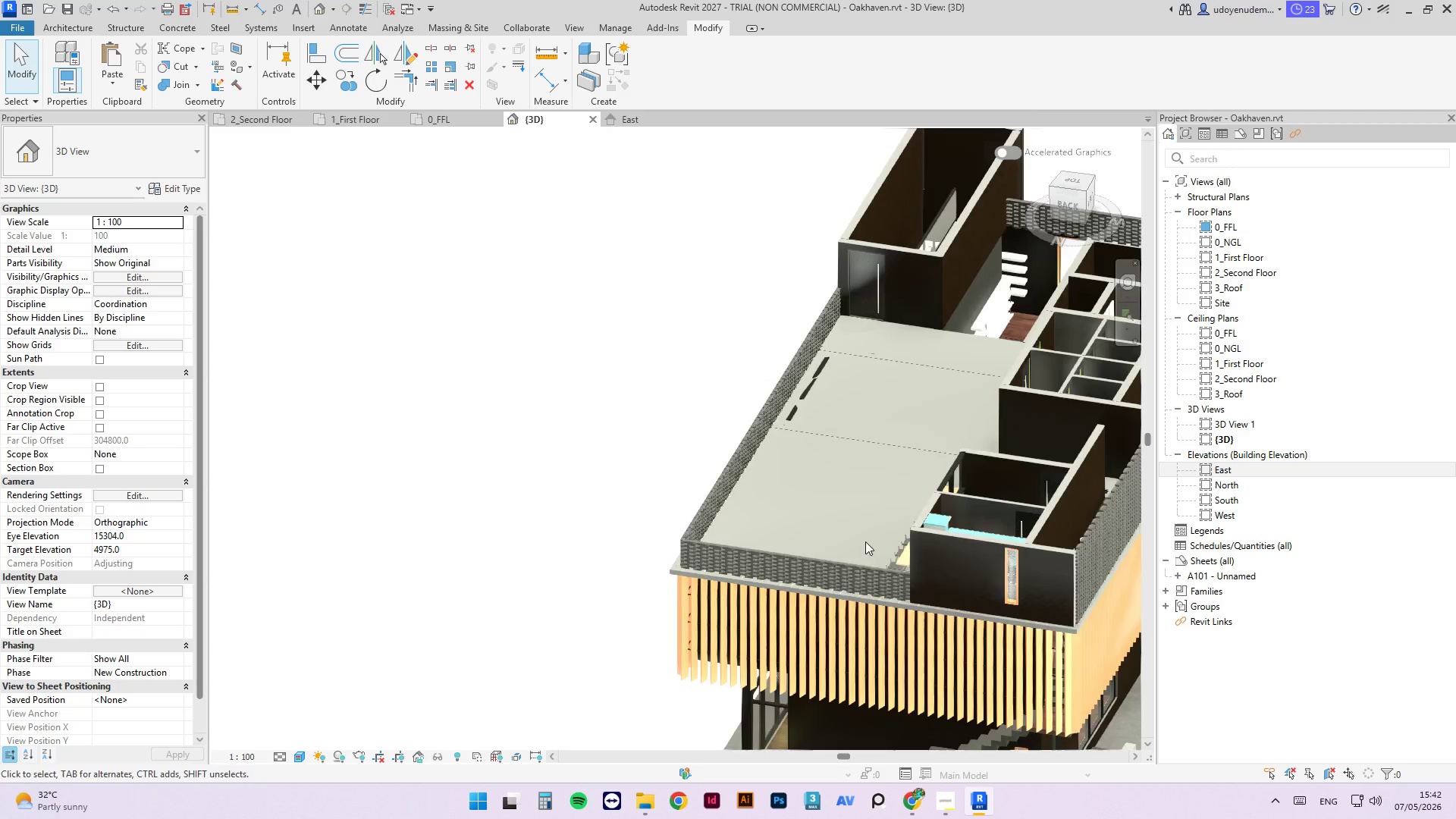 
scroll: coordinate [802, 319], scroll_direction: up, amount: 1.0
 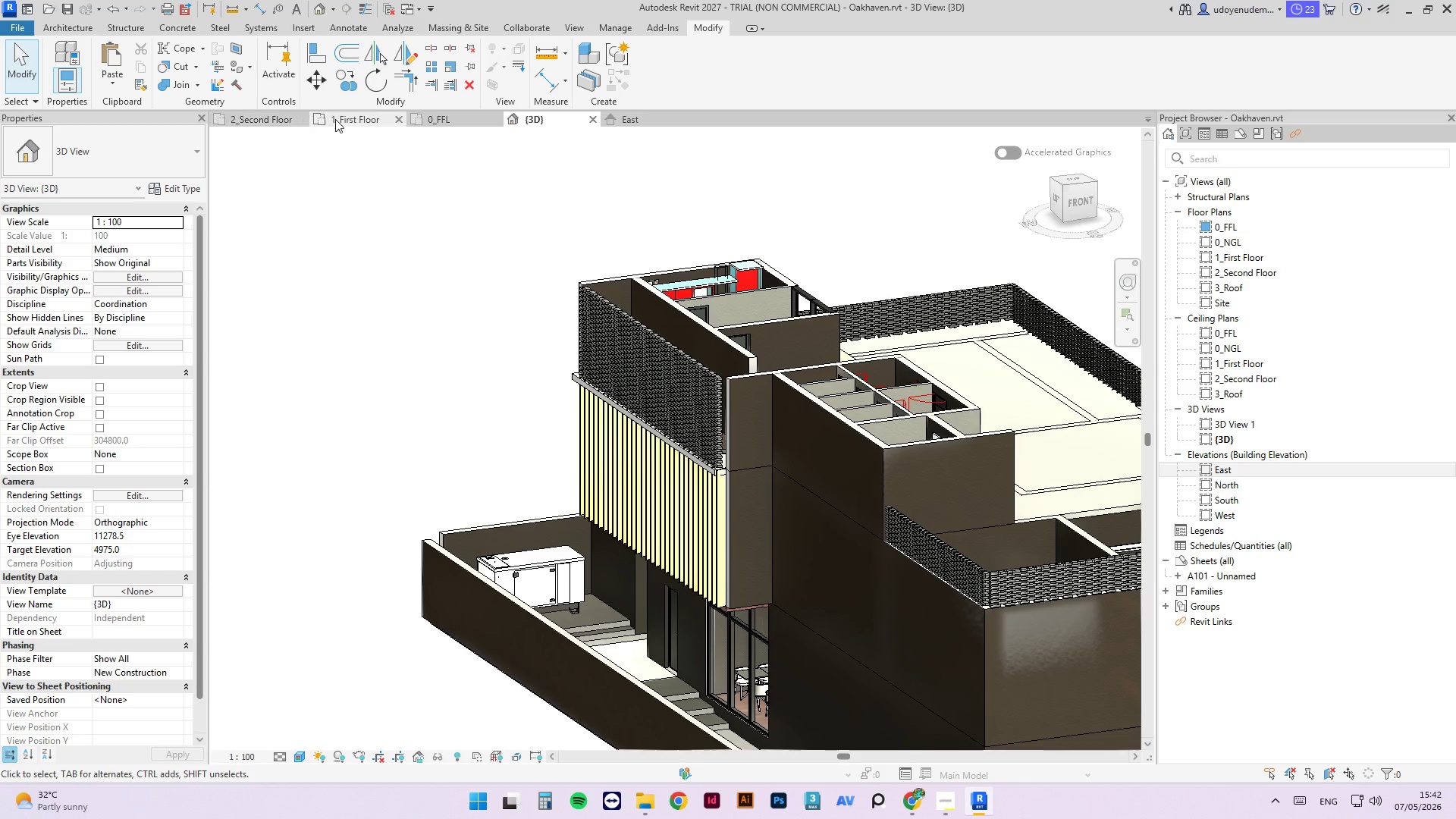 
left_click([282, 117])
 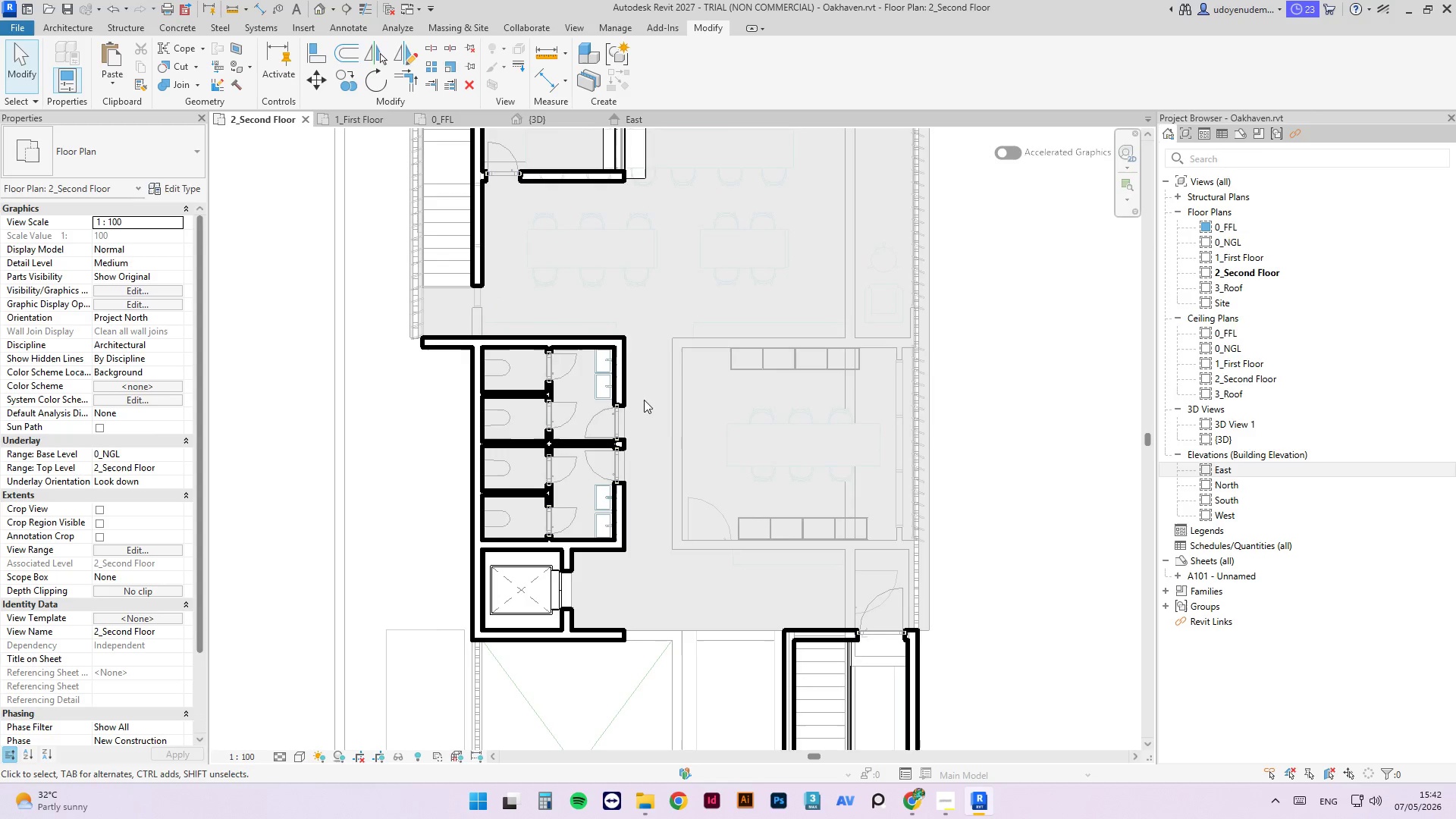 
scroll: coordinate [510, 454], scroll_direction: up, amount: 9.0
 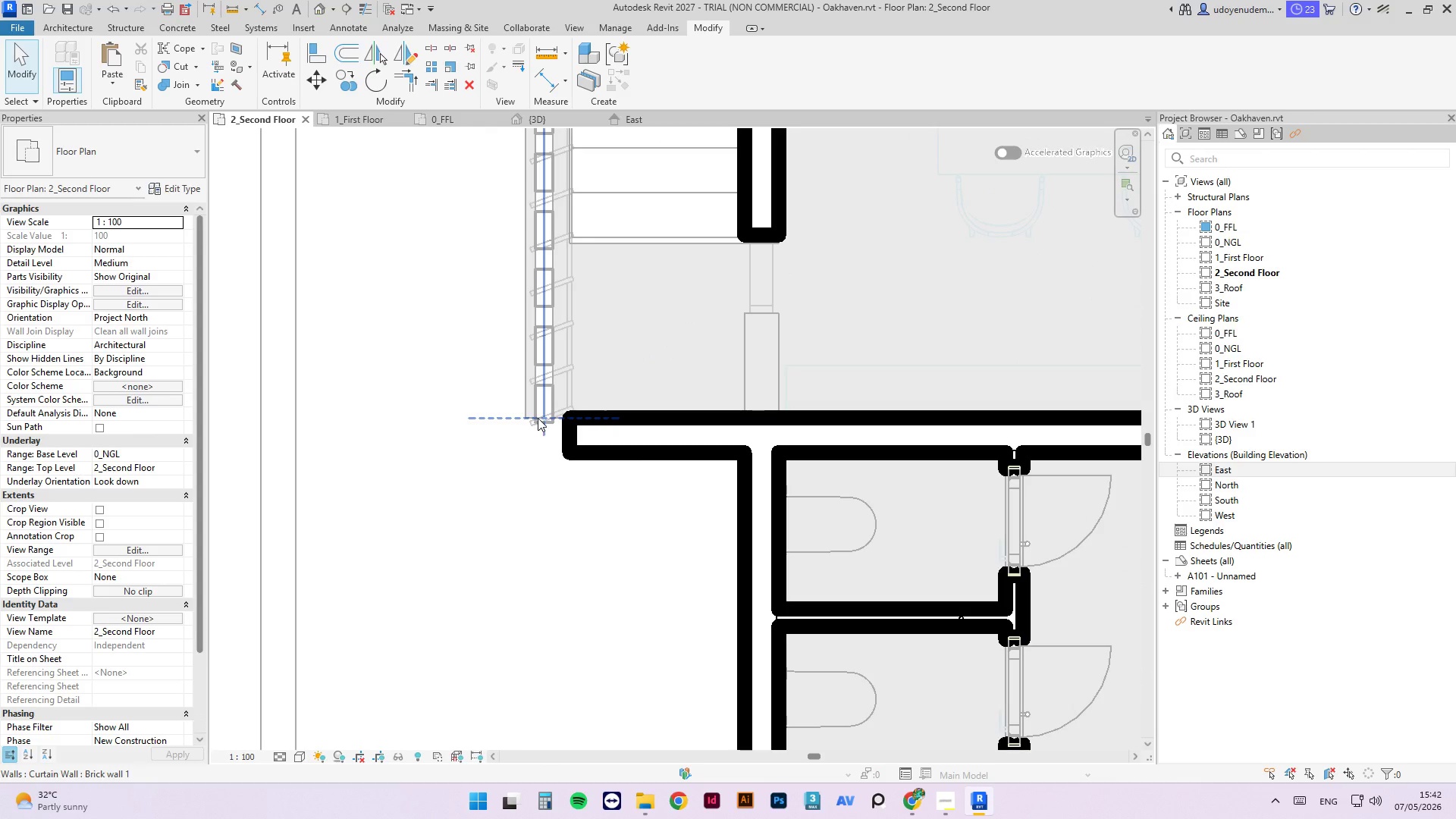 
left_click([544, 419])
 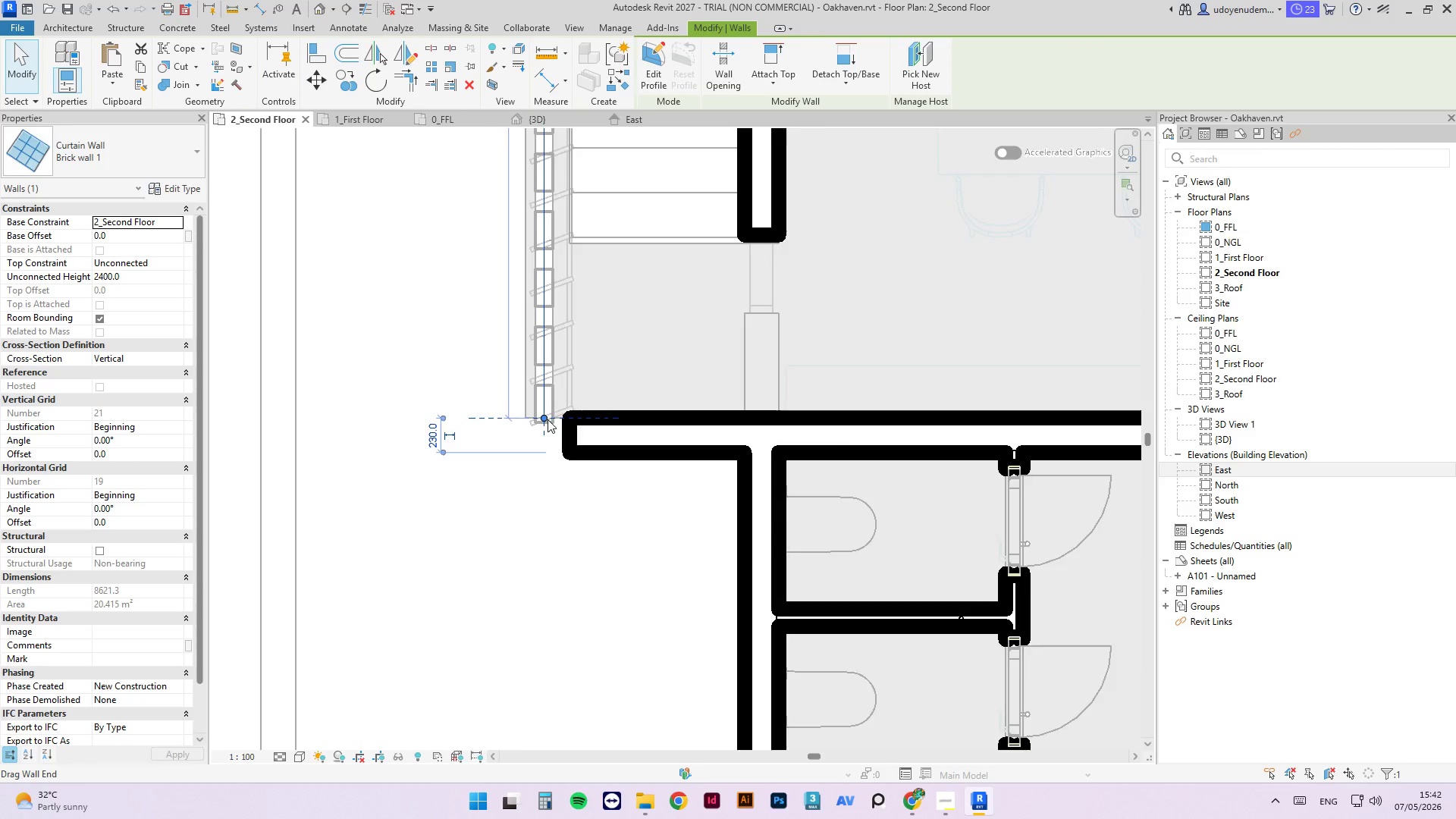 
scroll: coordinate [548, 419], scroll_direction: up, amount: 3.0
 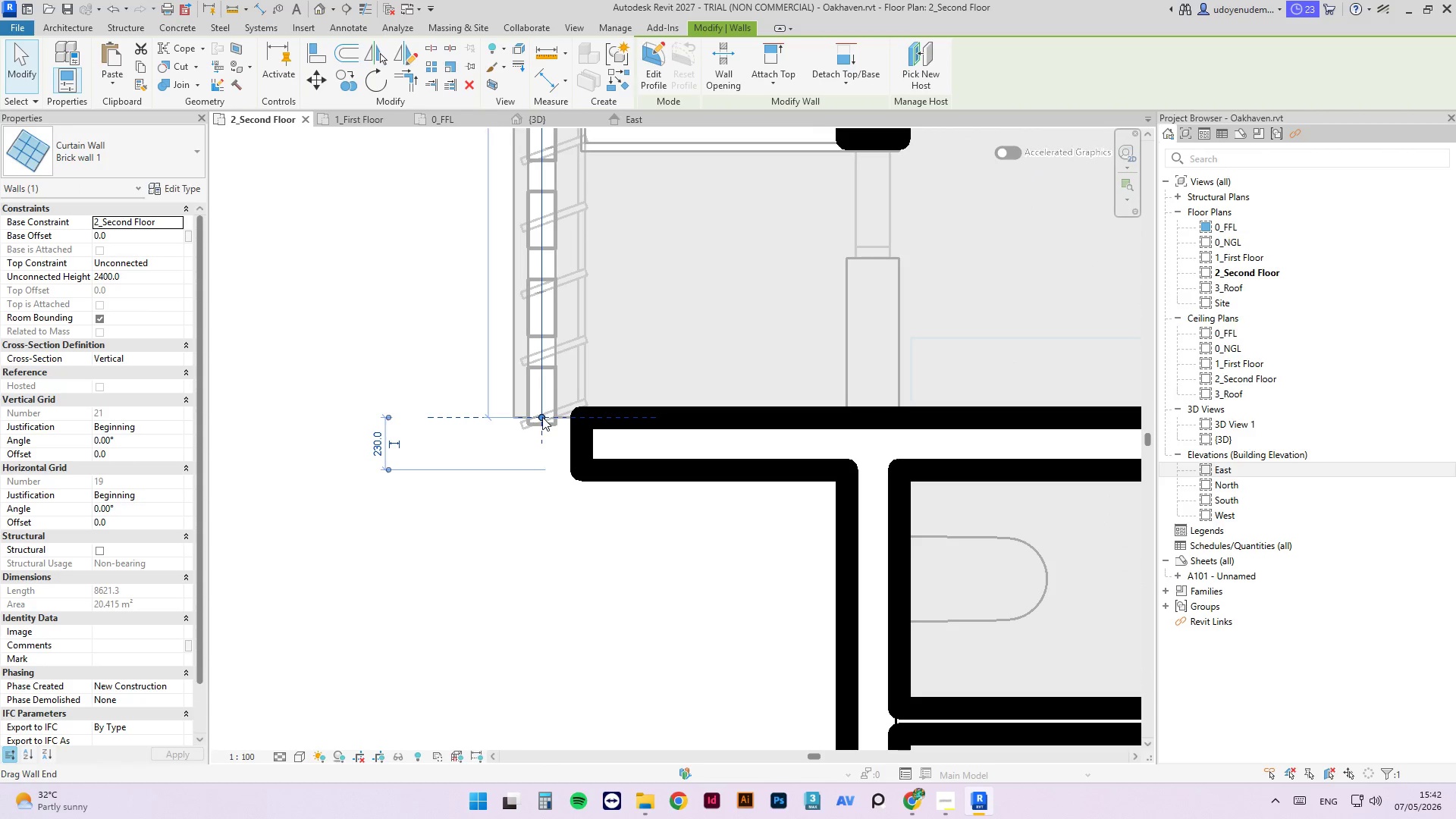 
left_click_drag(start_coordinate=[541, 418], to_coordinate=[540, 449])
 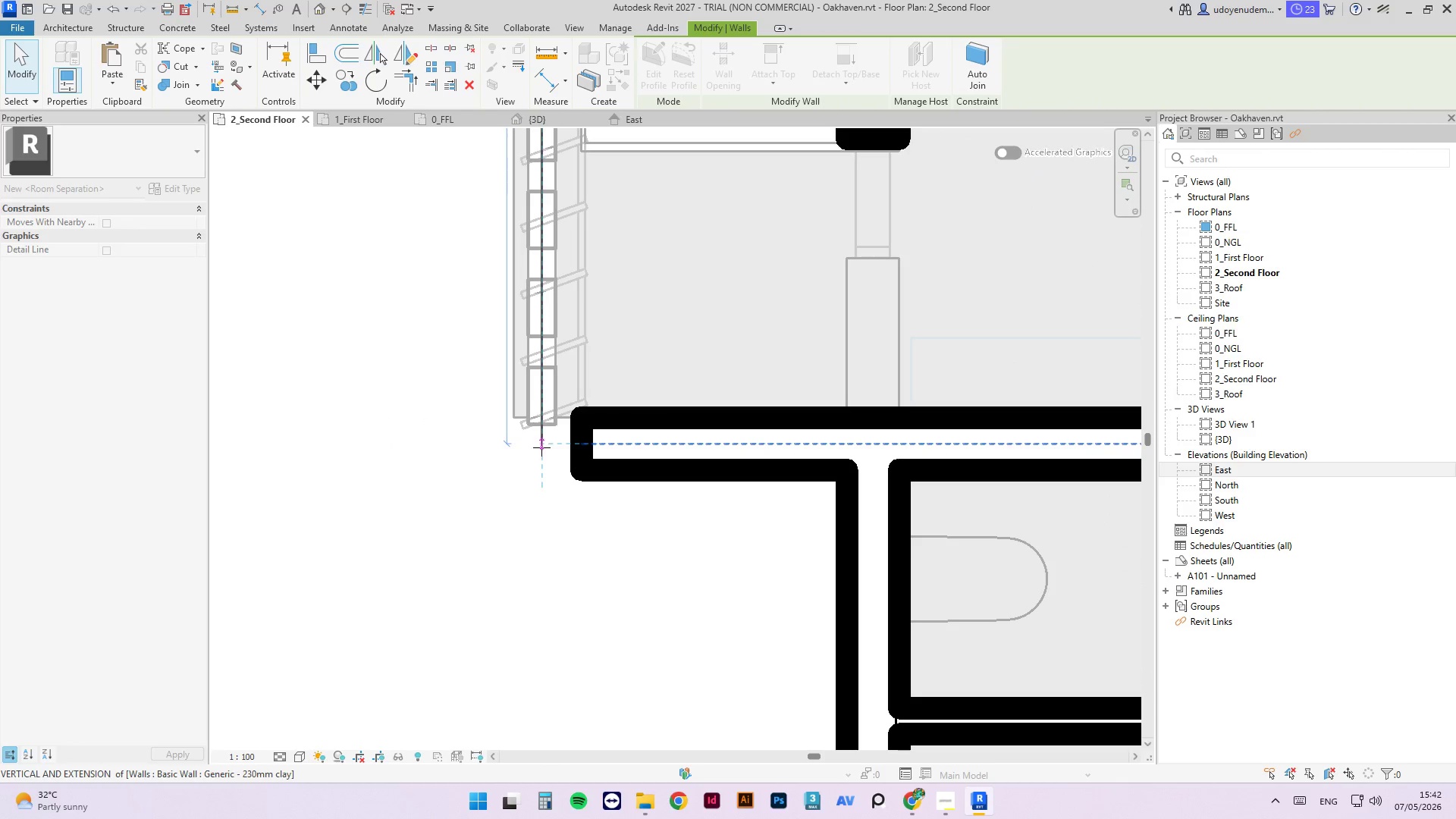 
scroll: coordinate [541, 447], scroll_direction: up, amount: 3.0
 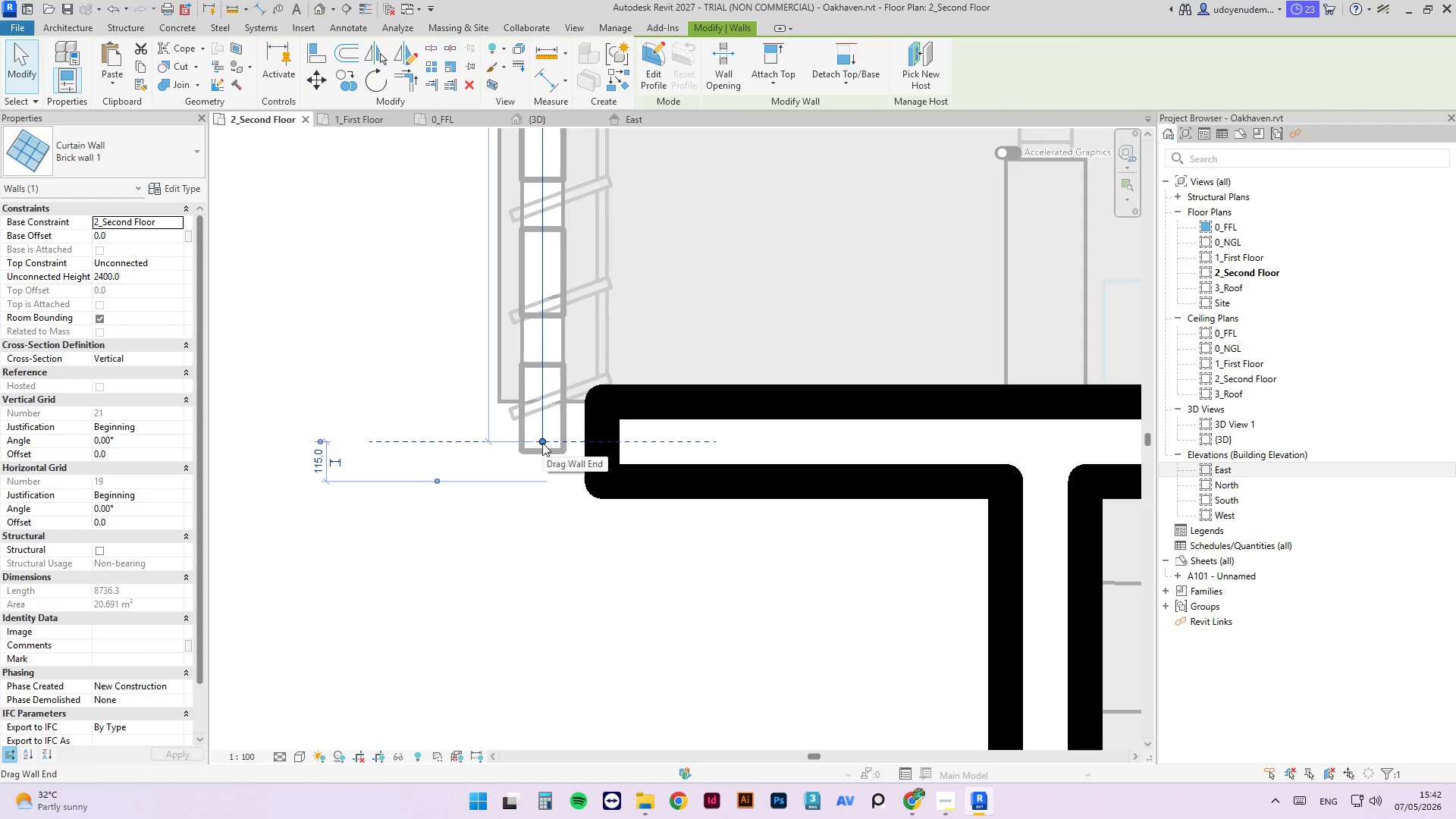 
type(CS)
 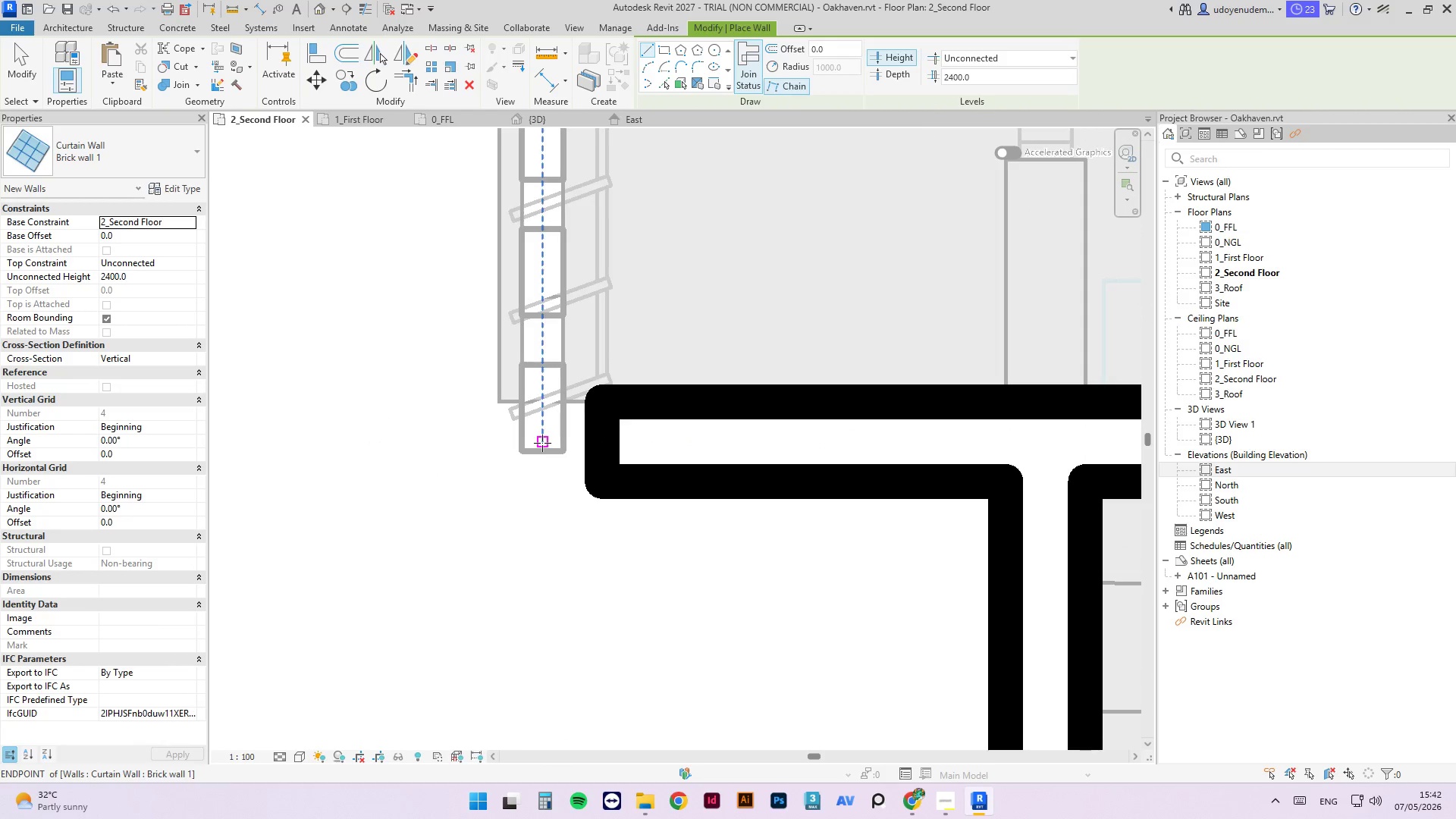 
left_click([542, 443])
 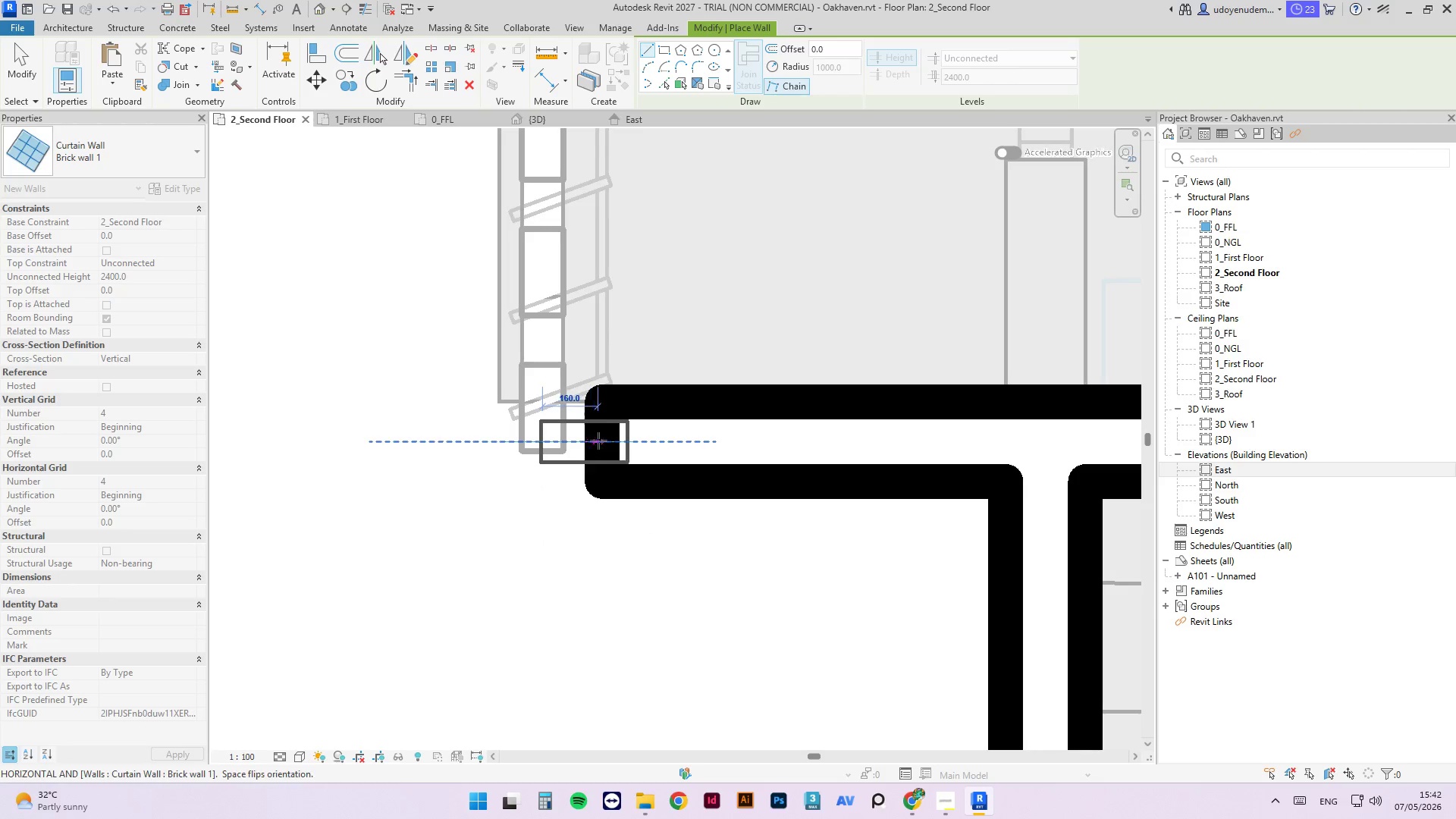 
left_click([604, 441])
 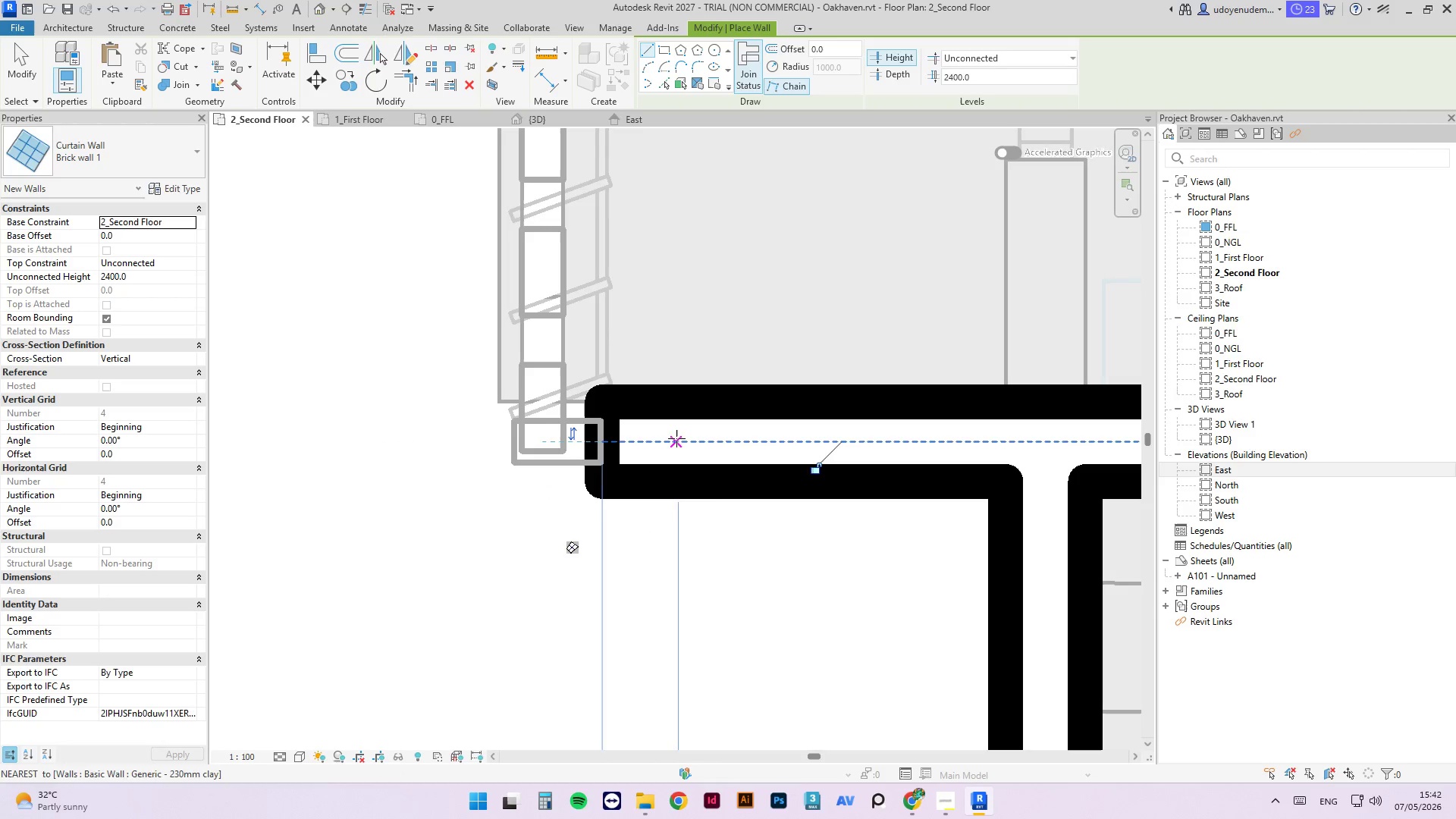 
key(Escape)
 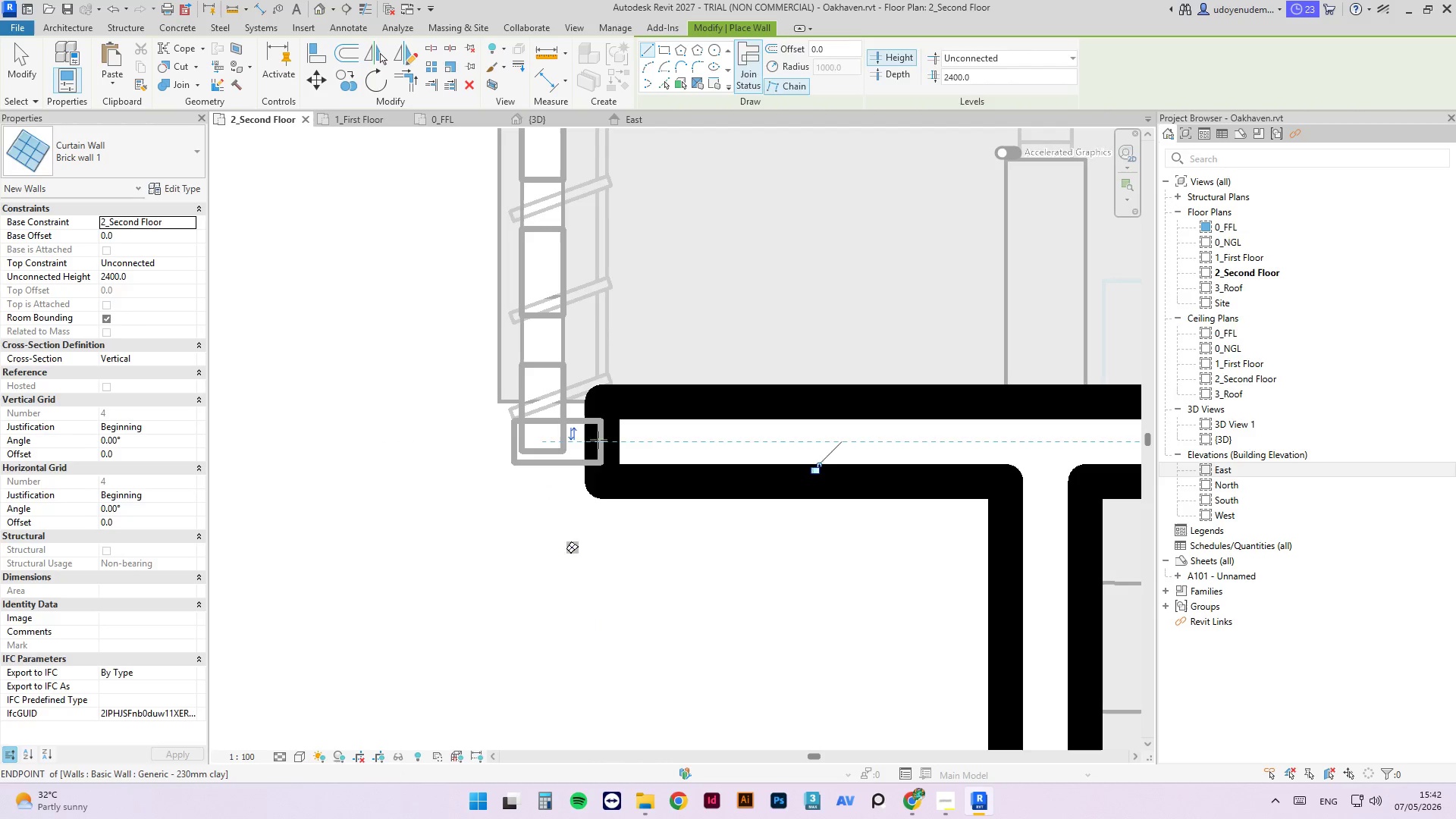 
key(Escape)
 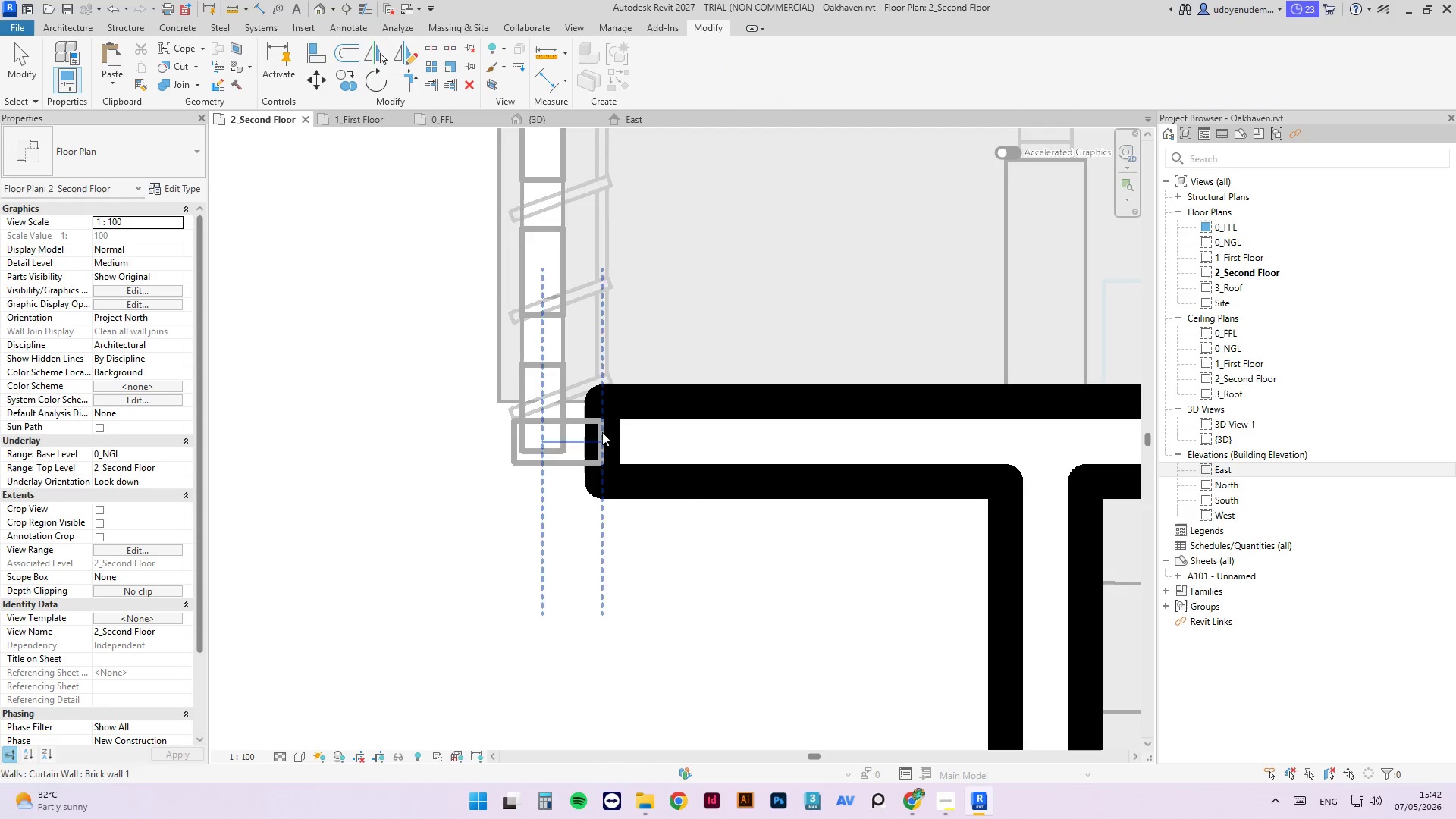 
key(Escape)
 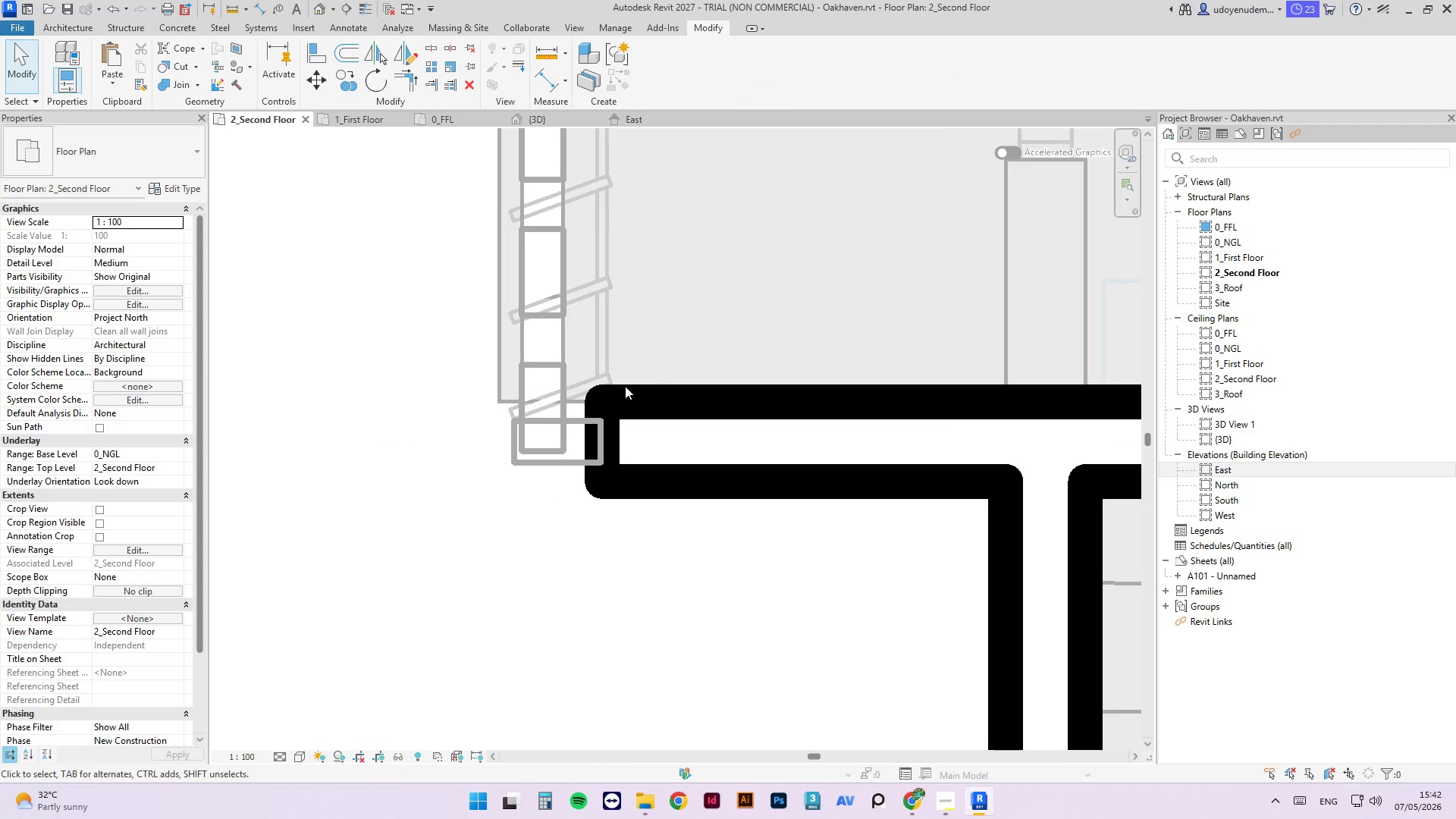 
scroll: coordinate [503, 446], scroll_direction: down, amount: 4.0
 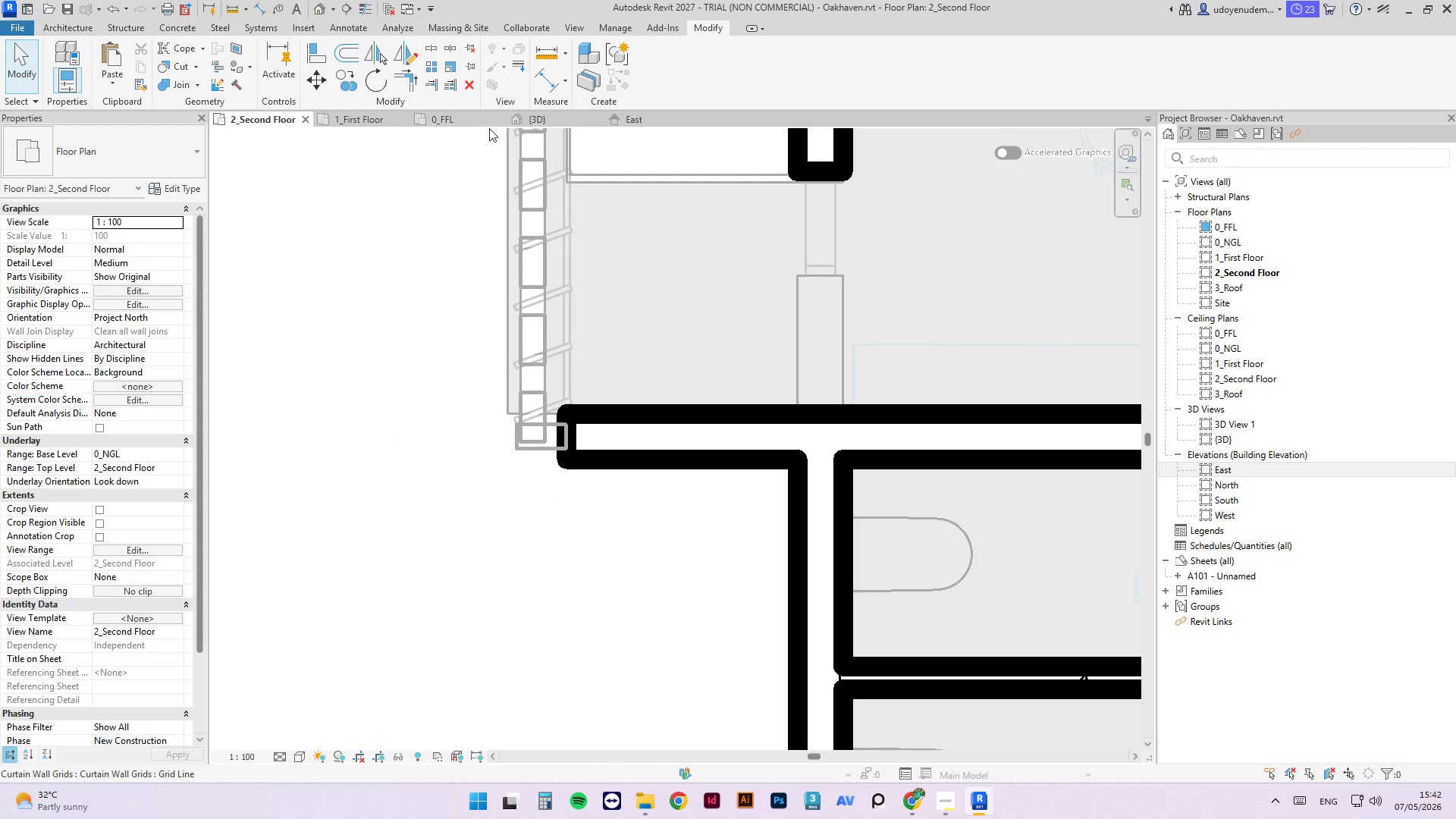 
left_click([532, 123])
 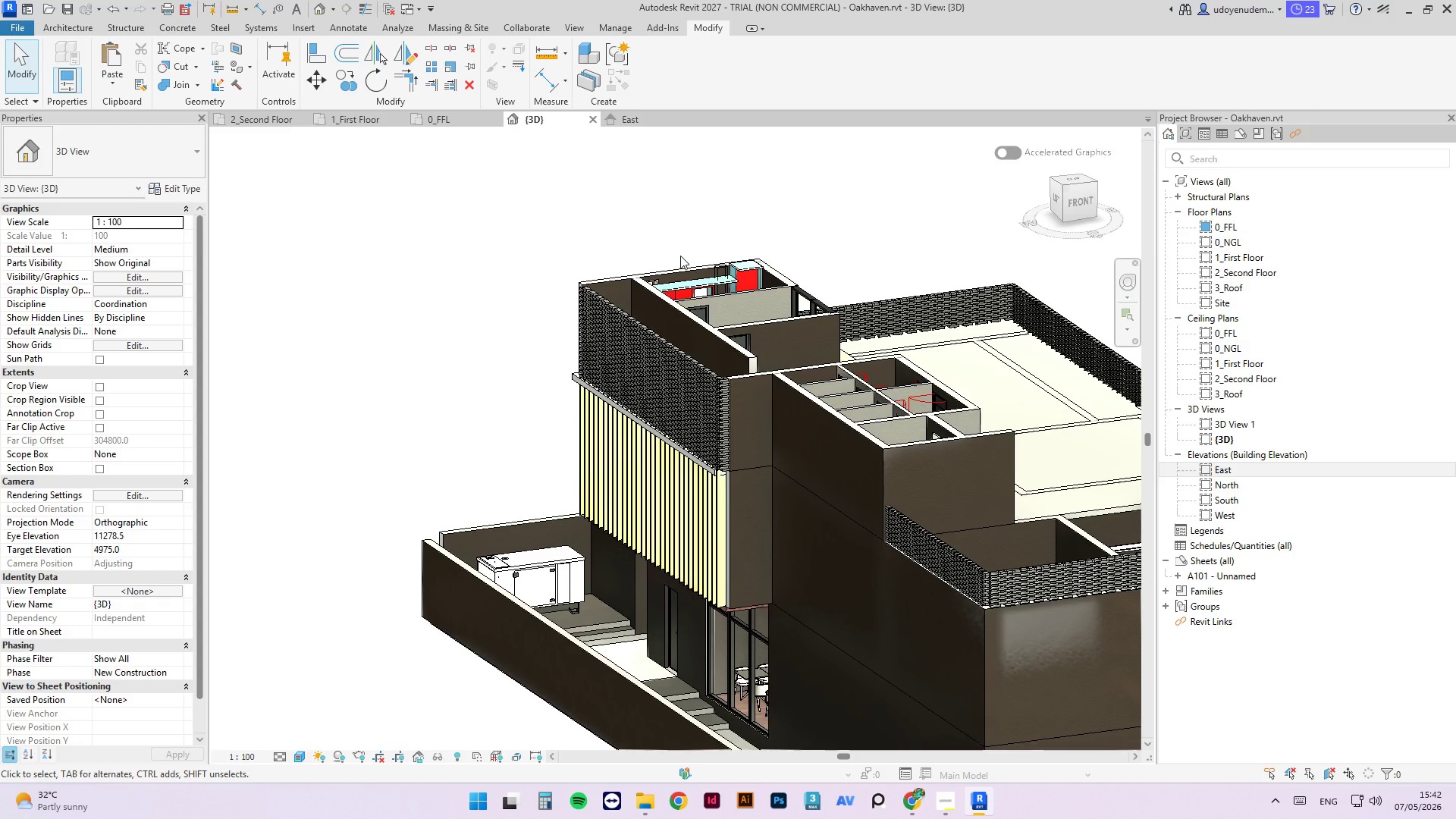 
scroll: coordinate [725, 429], scroll_direction: up, amount: 4.0
 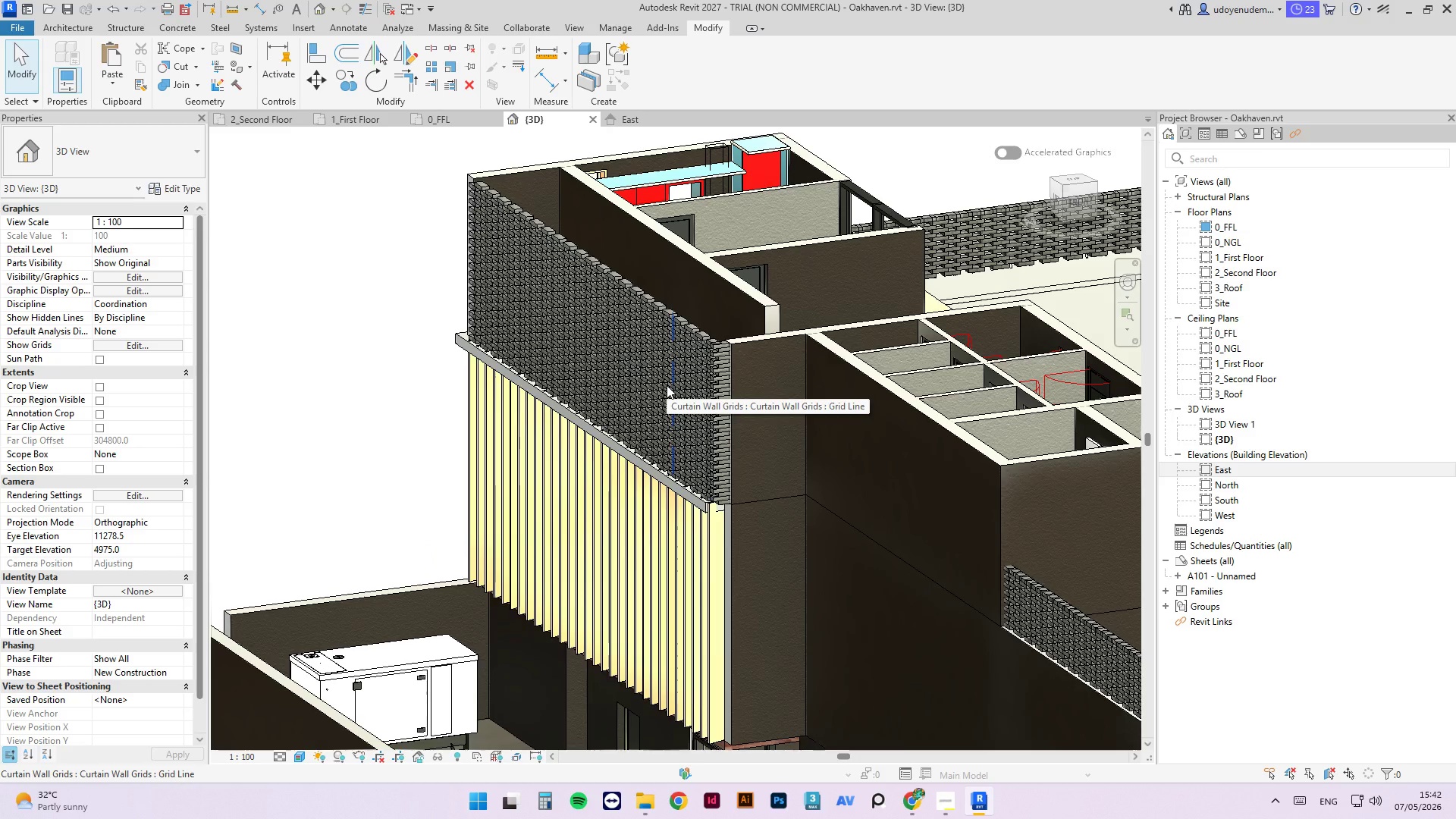 
key(Control+S)
 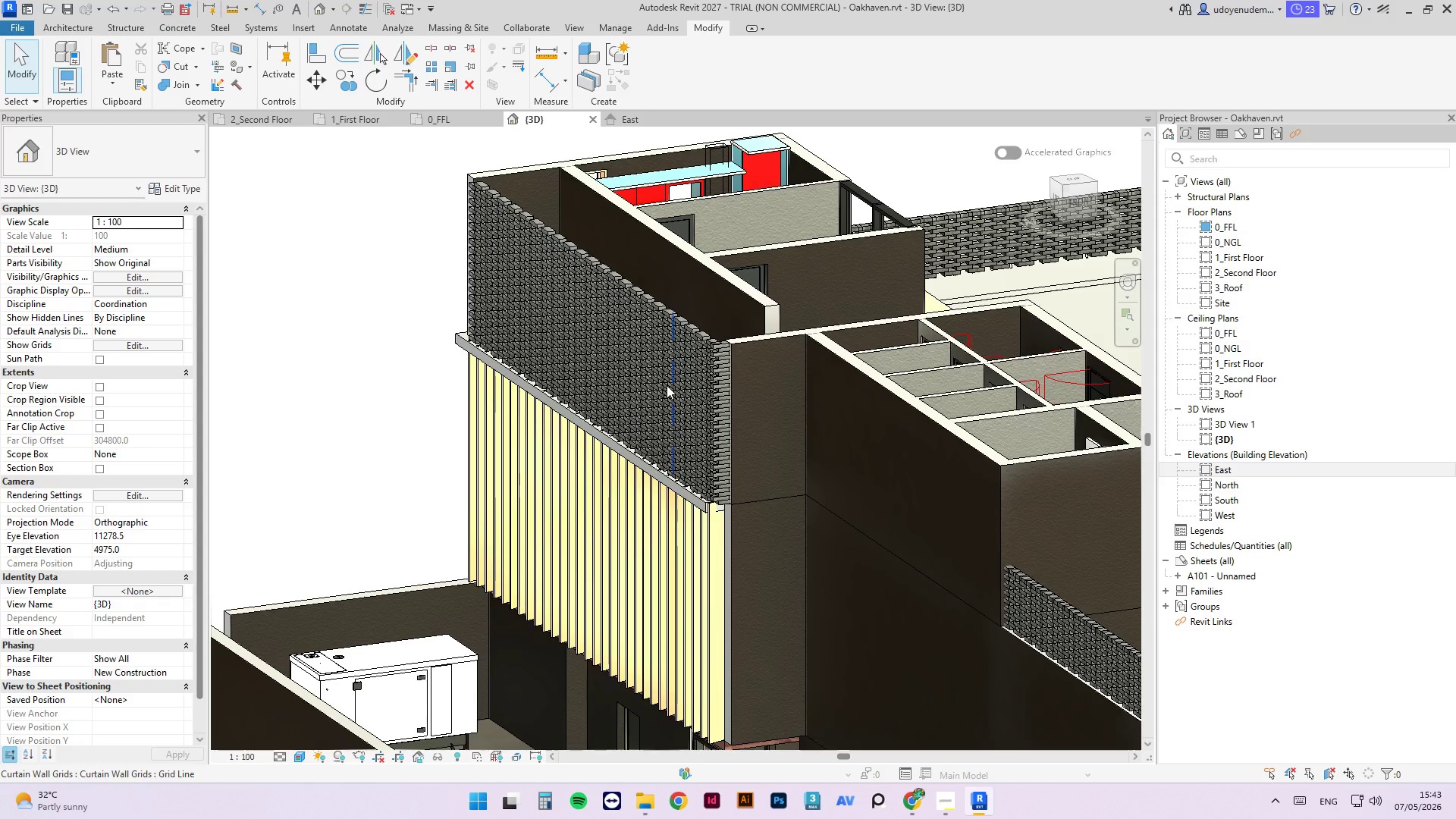 
wait(8.05)
 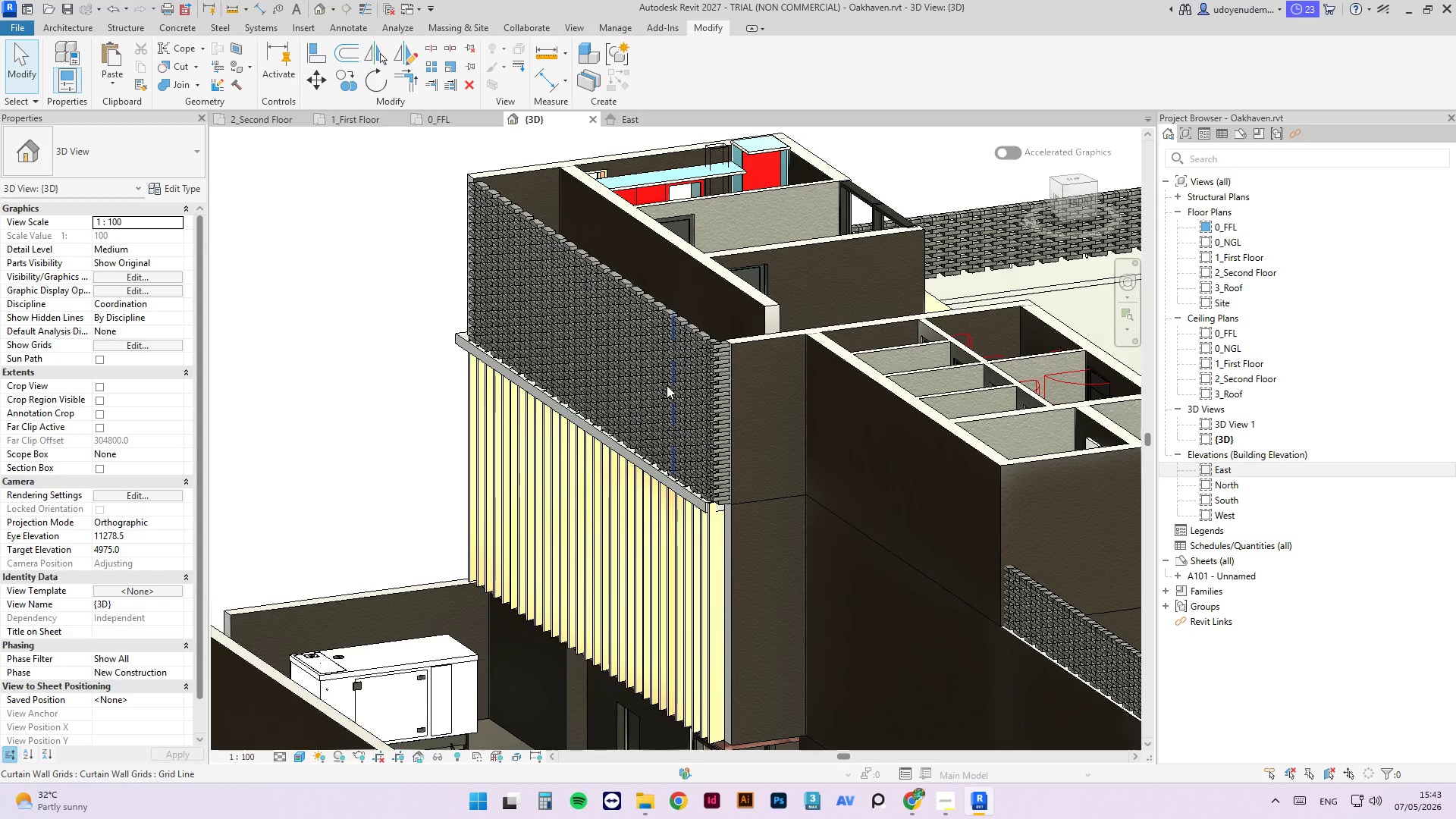 
key(Escape)
 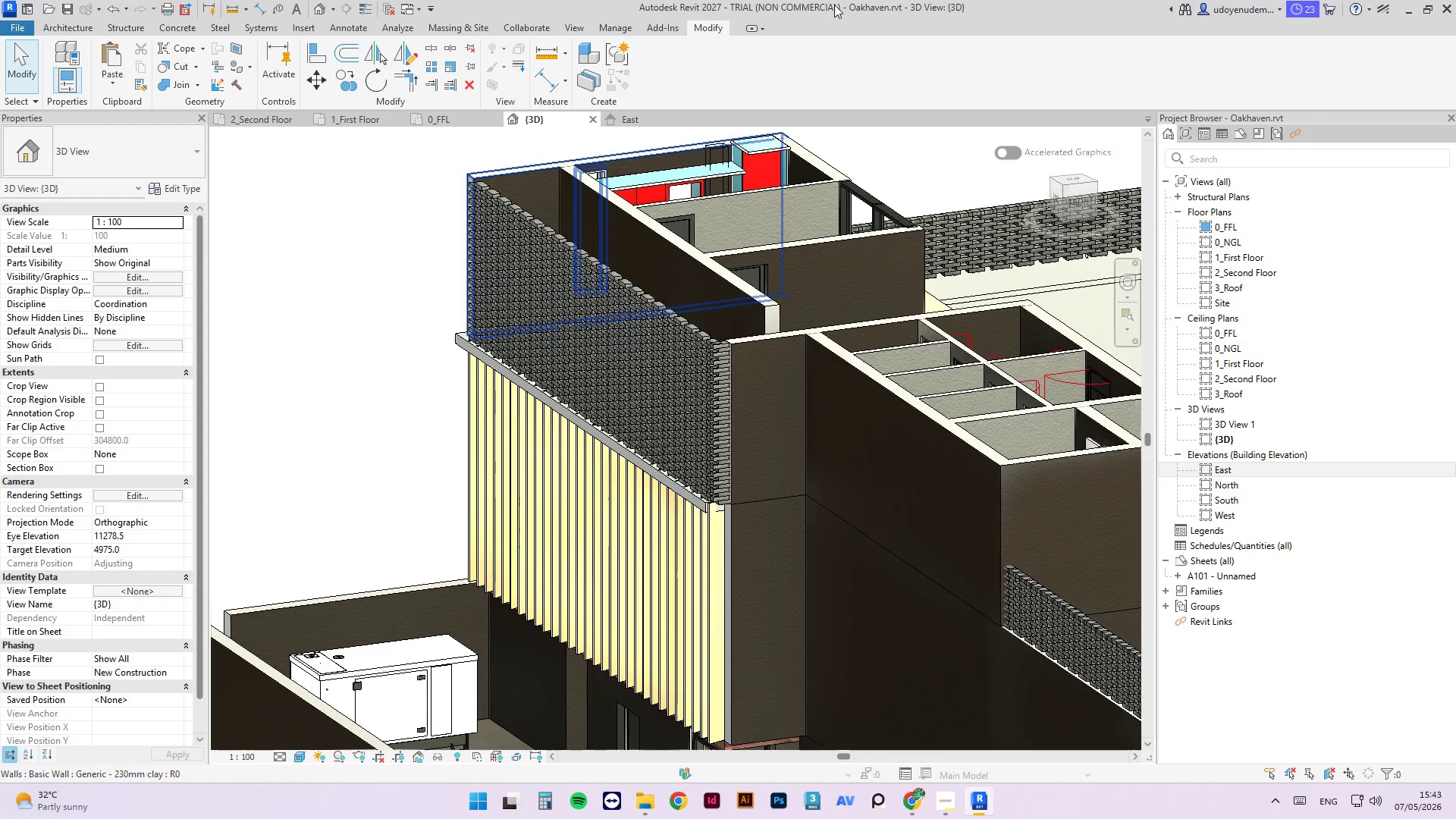 
key(Escape)
 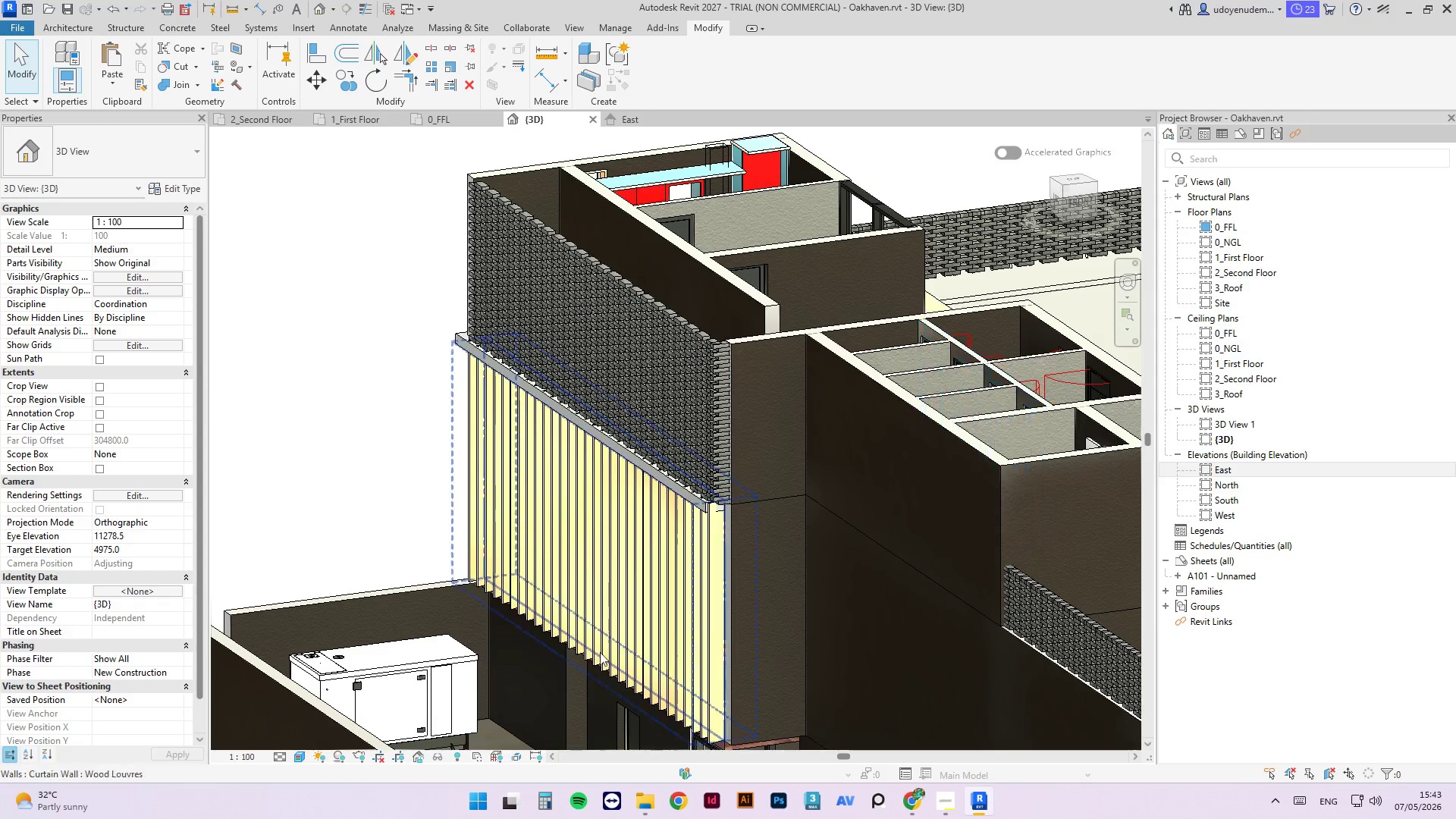 
hold_key(key=ShiftLeft, duration=2.89)
 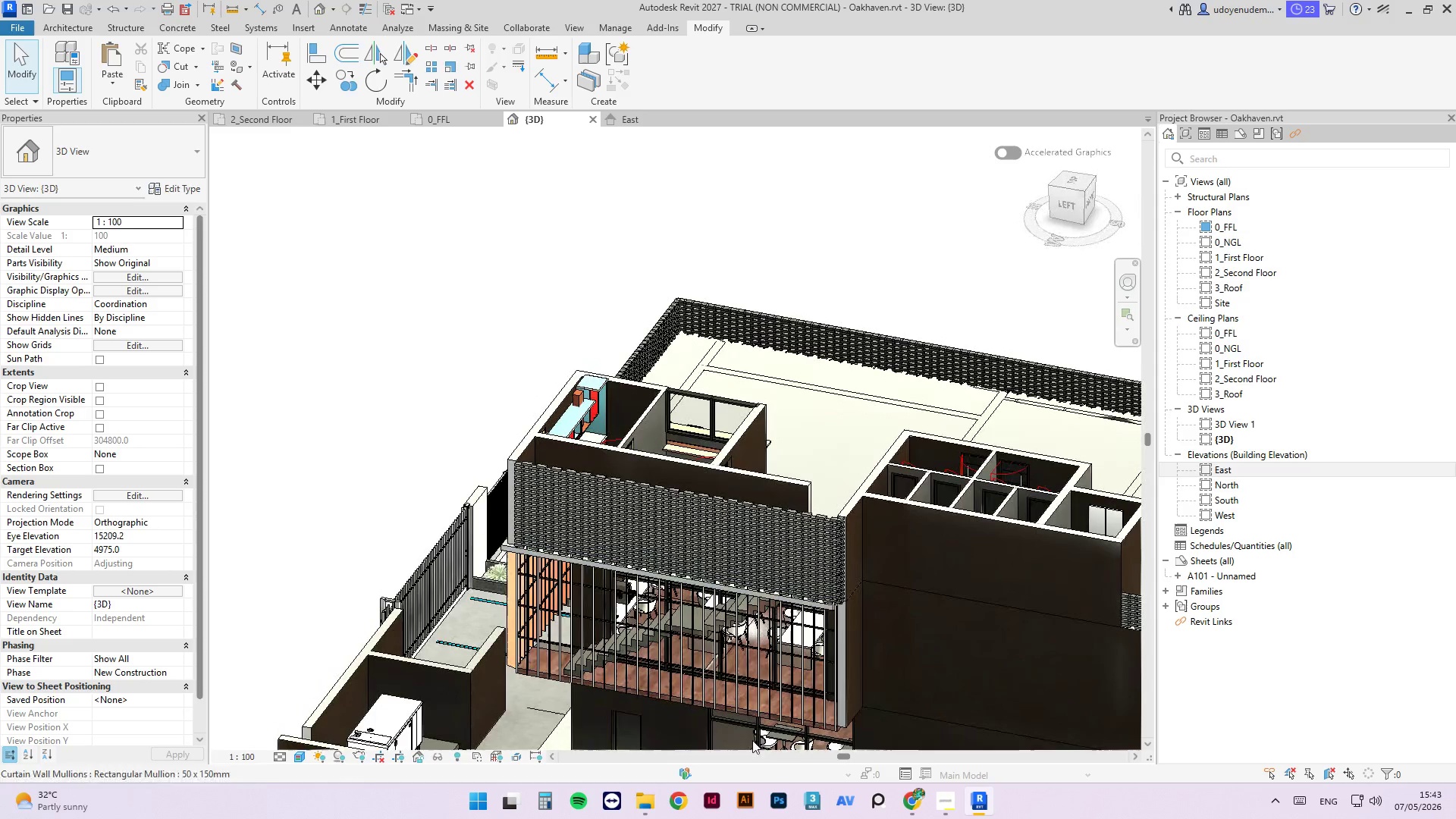 
scroll: coordinate [754, 526], scroll_direction: down, amount: 4.0
 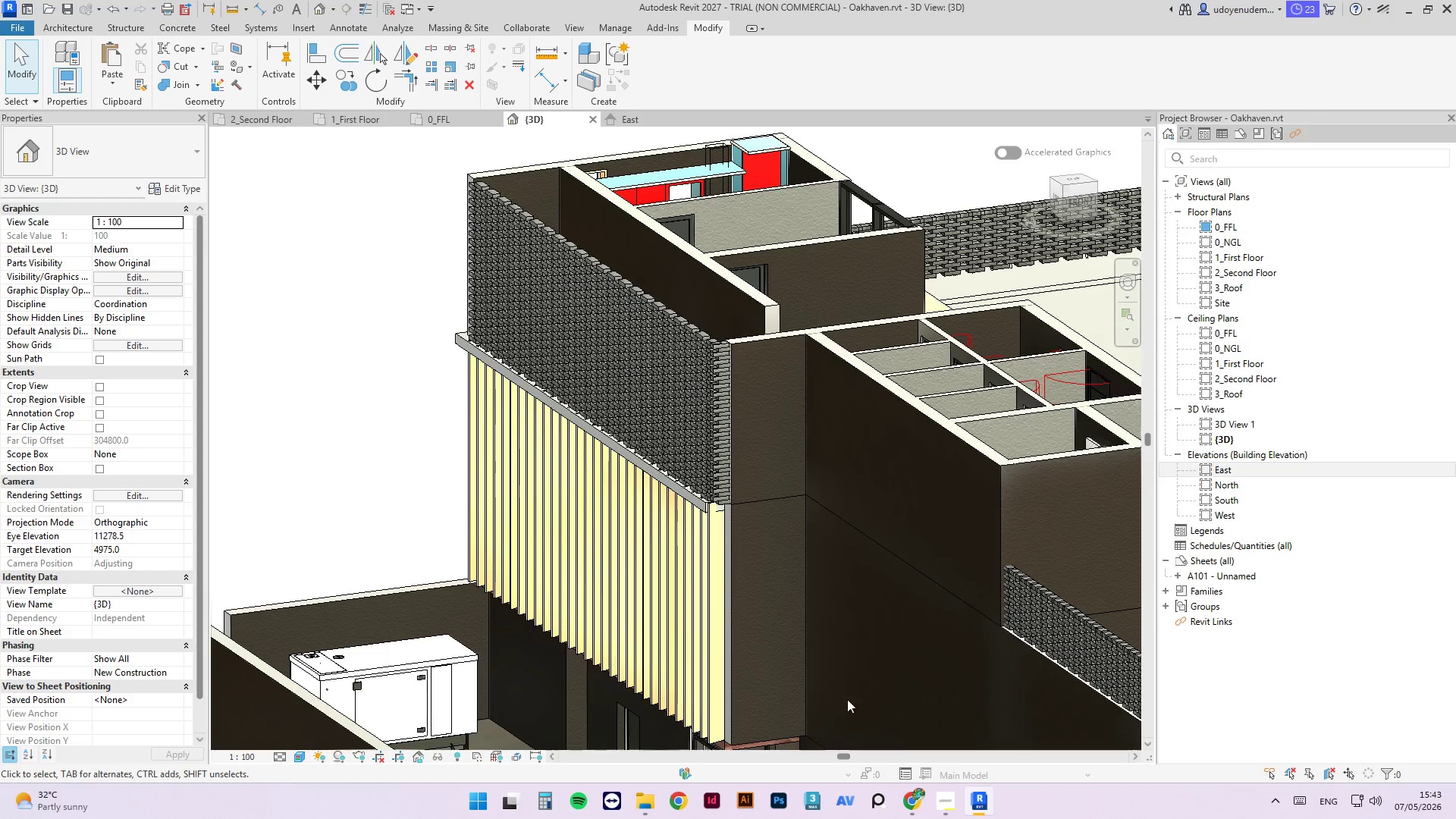 
hold_key(key=ShiftLeft, duration=1.12)
 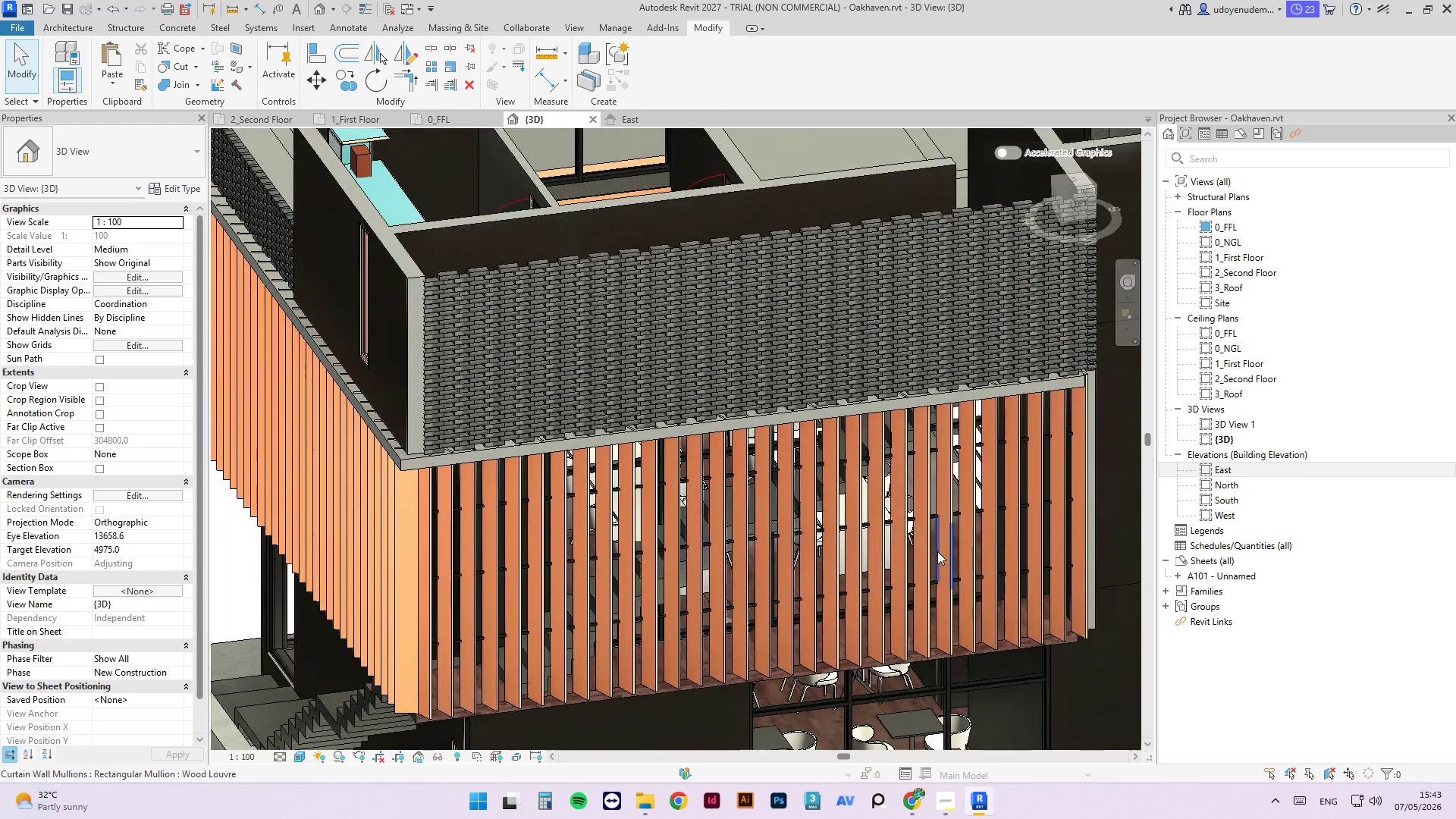 
scroll: coordinate [781, 406], scroll_direction: up, amount: 8.0
 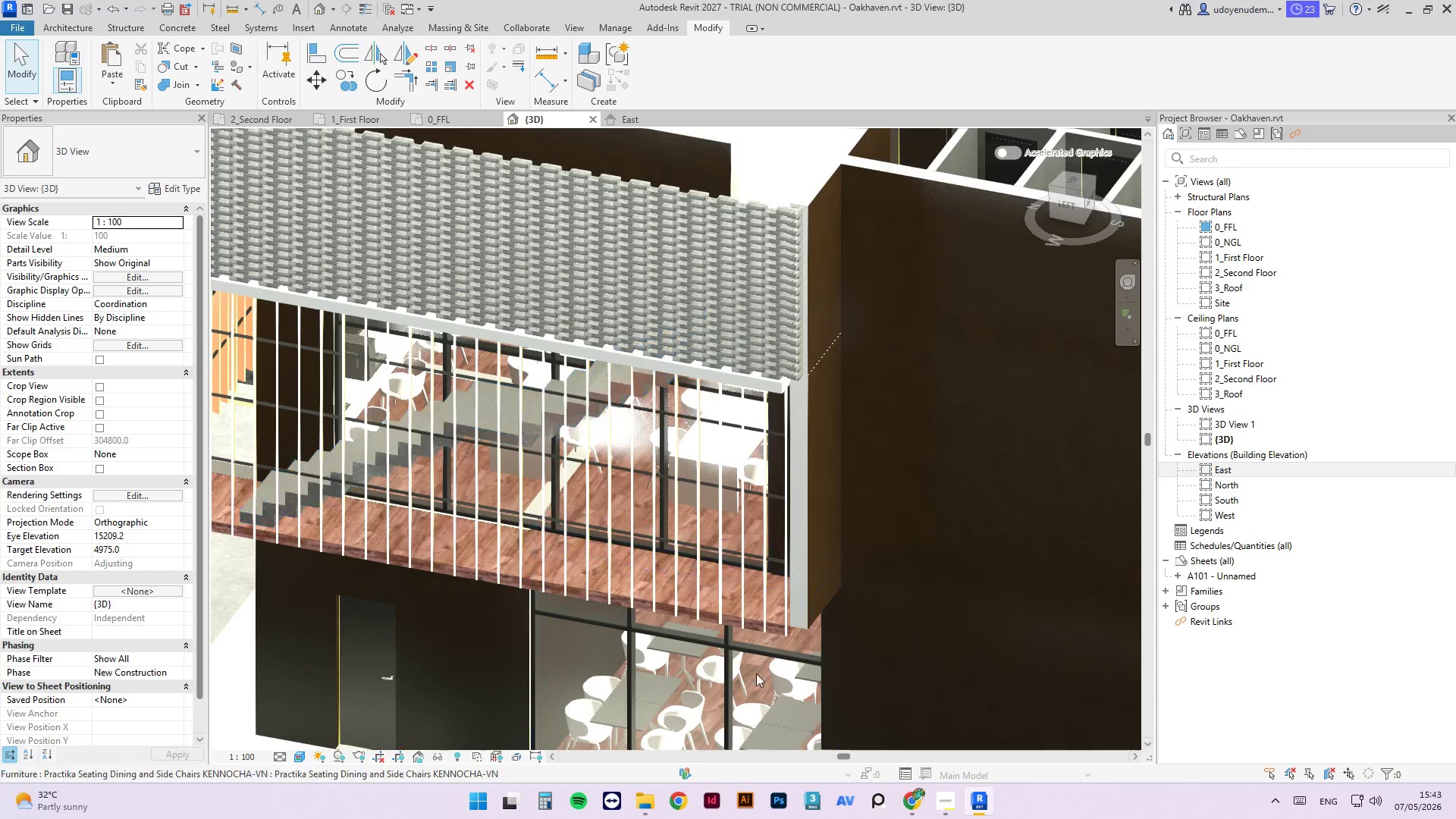 
hold_key(key=ShiftLeft, duration=4.05)
 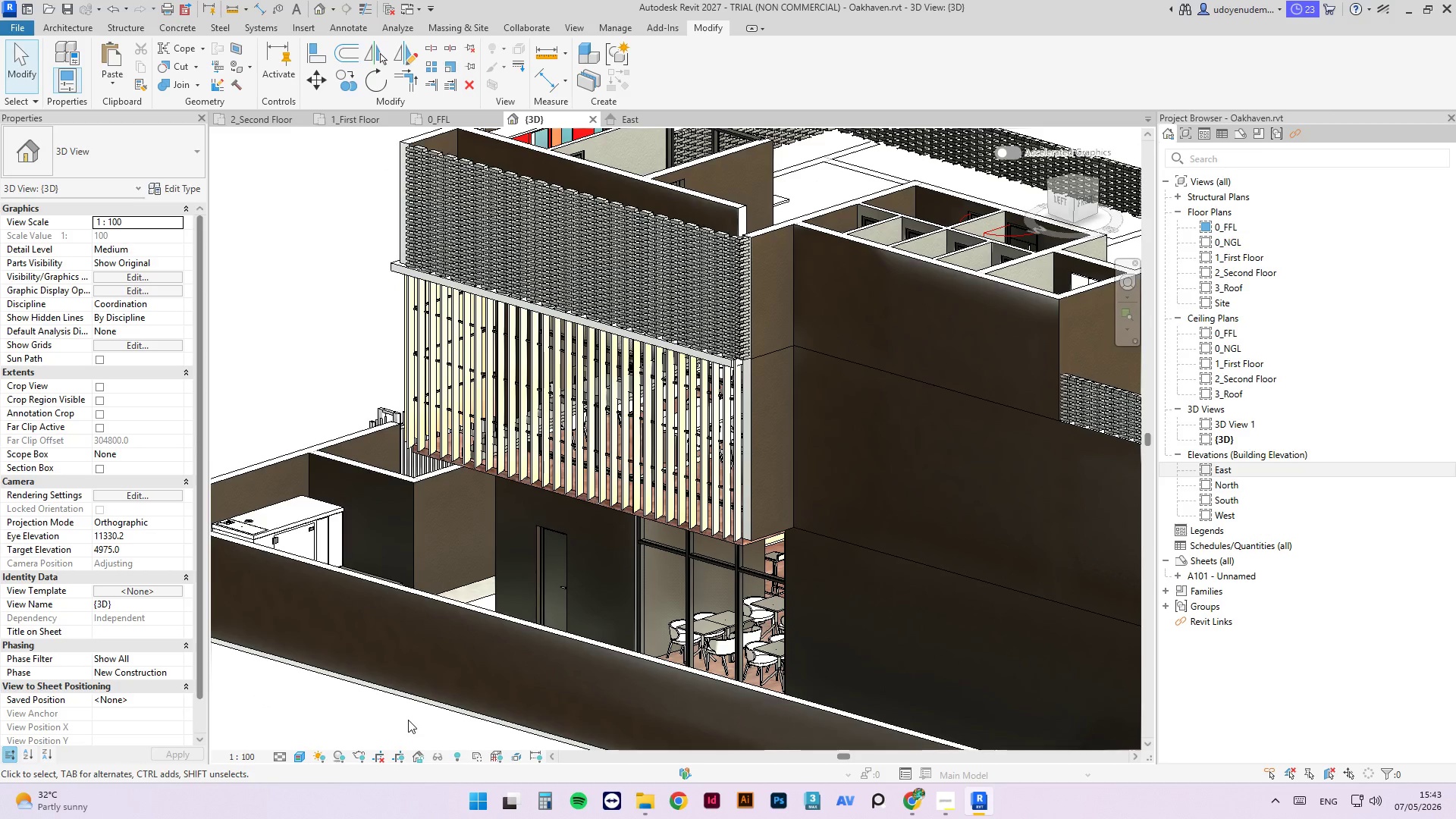 
scroll: coordinate [902, 570], scroll_direction: down, amount: 3.0
 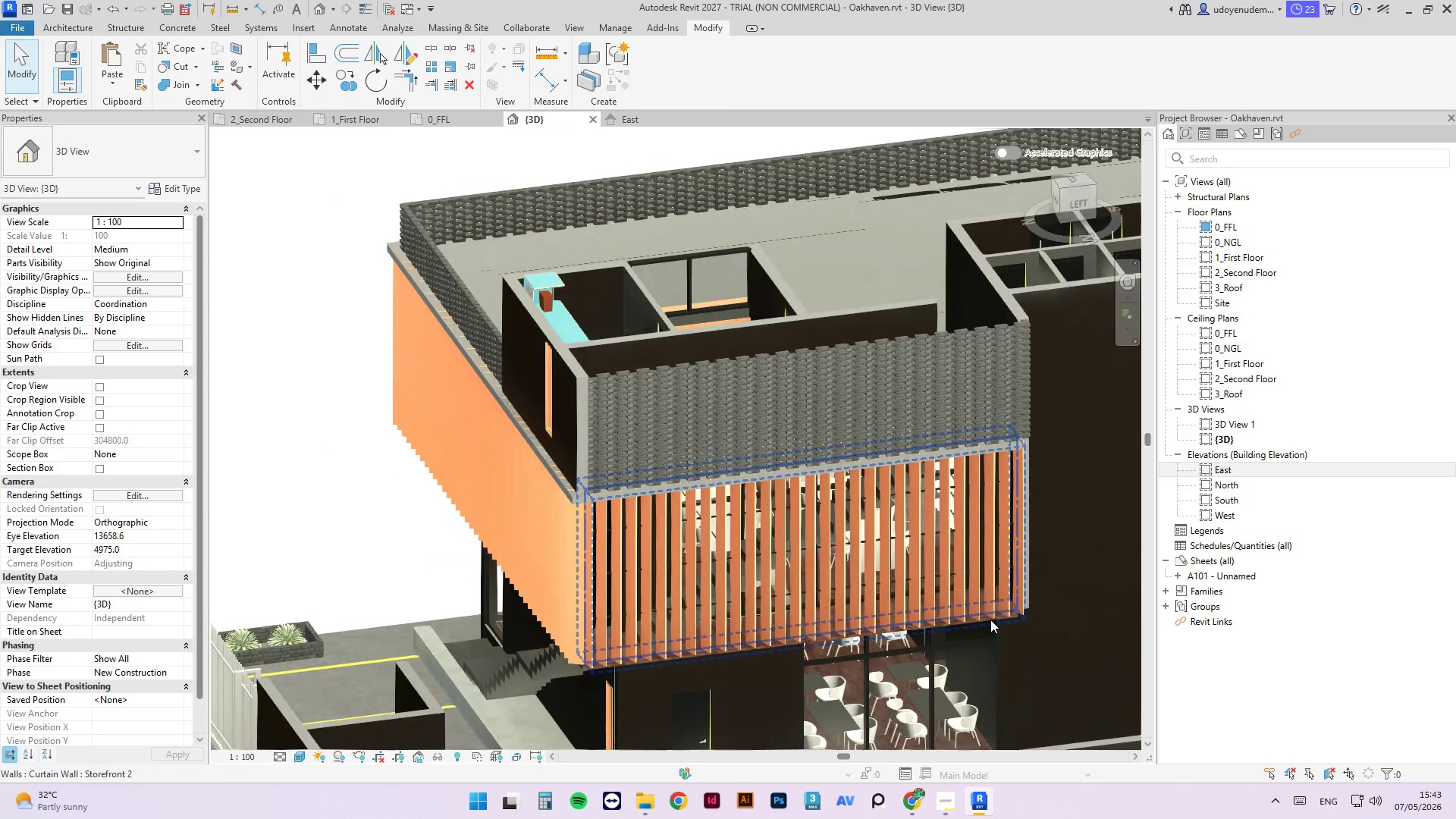 
wait(6.81)
 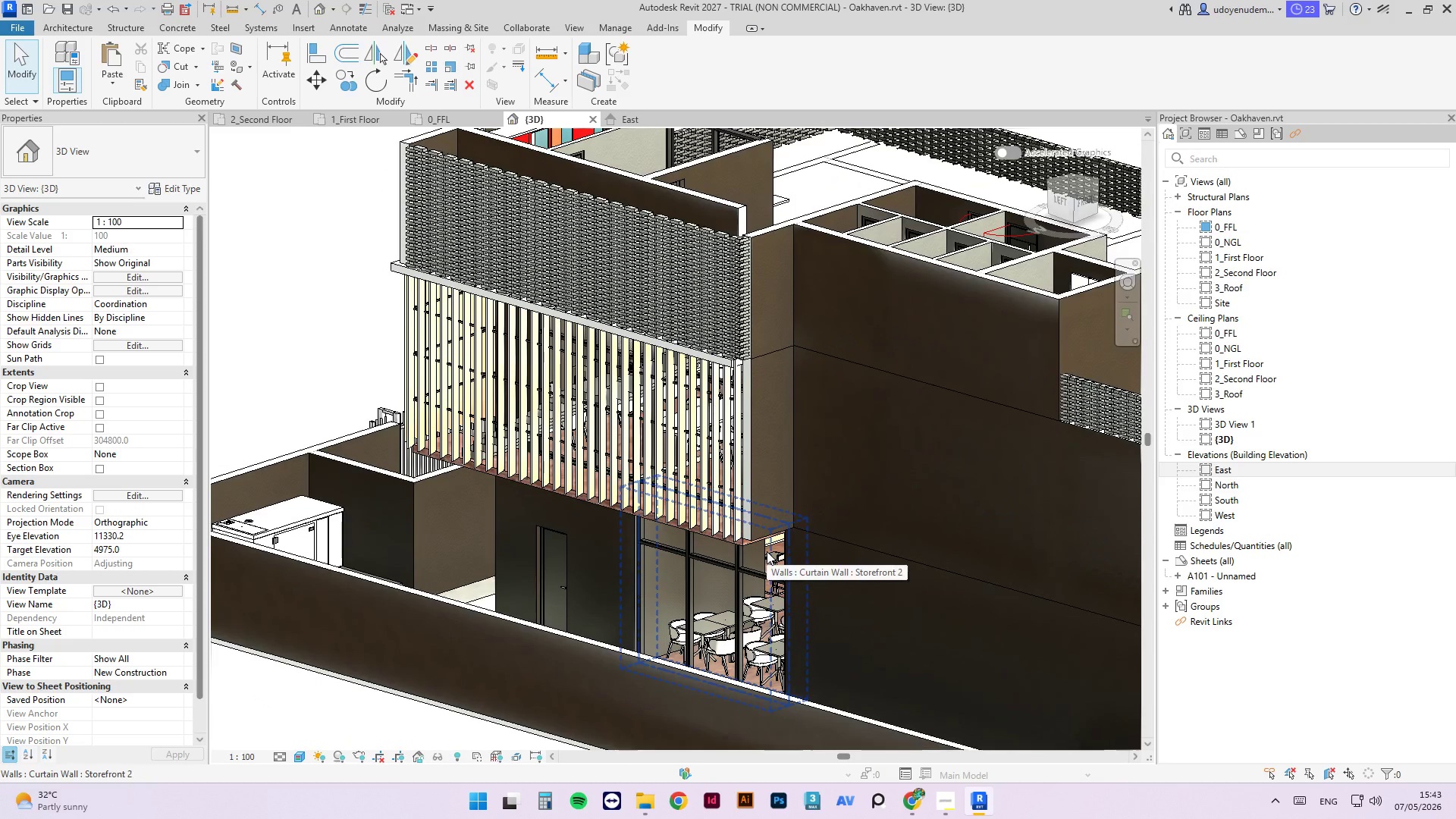 
scroll: coordinate [742, 538], scroll_direction: up, amount: 11.0
 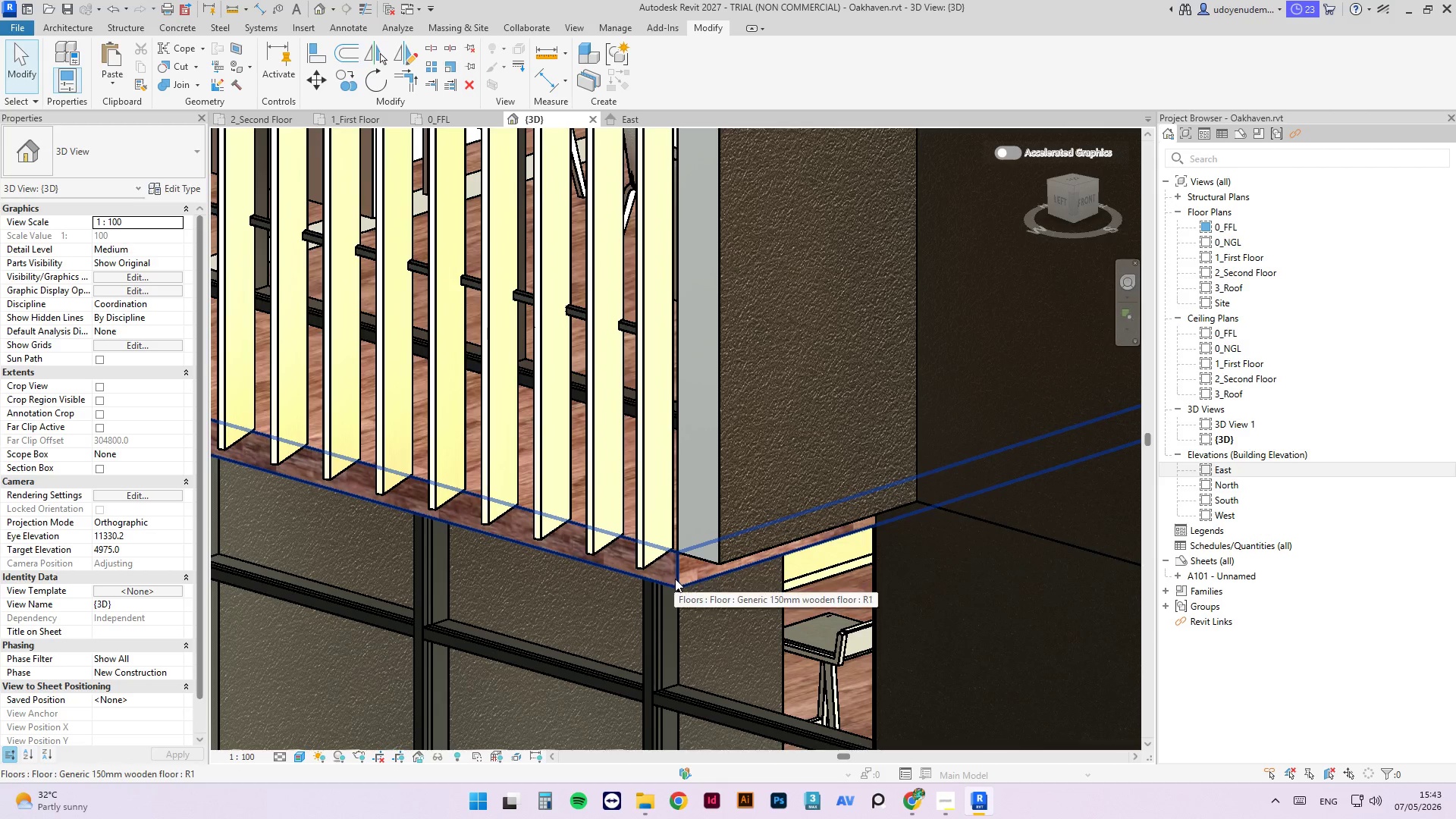 
hold_key(key=ShiftLeft, duration=4.36)
 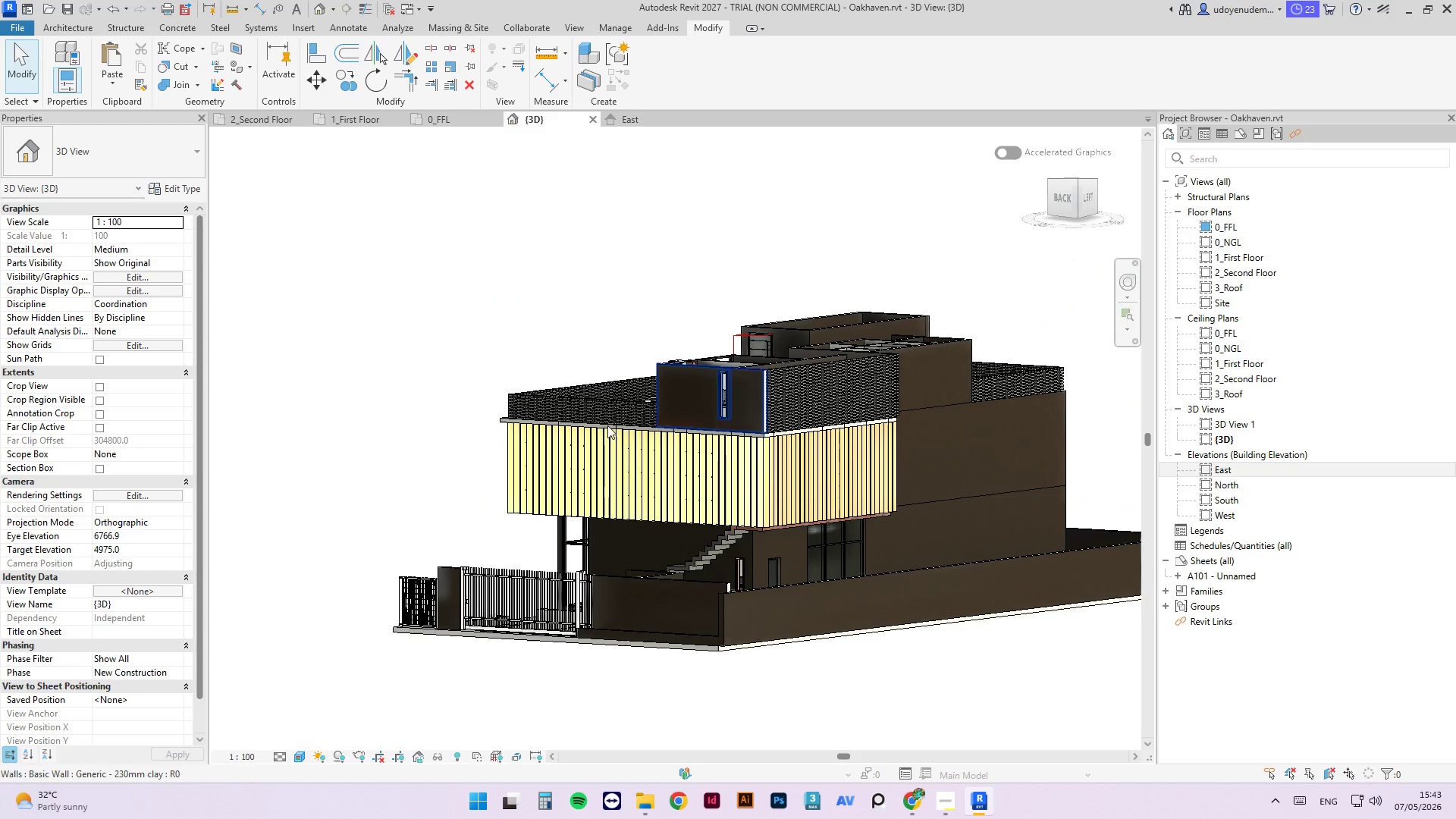 
scroll: coordinate [532, 446], scroll_direction: down, amount: 16.0
 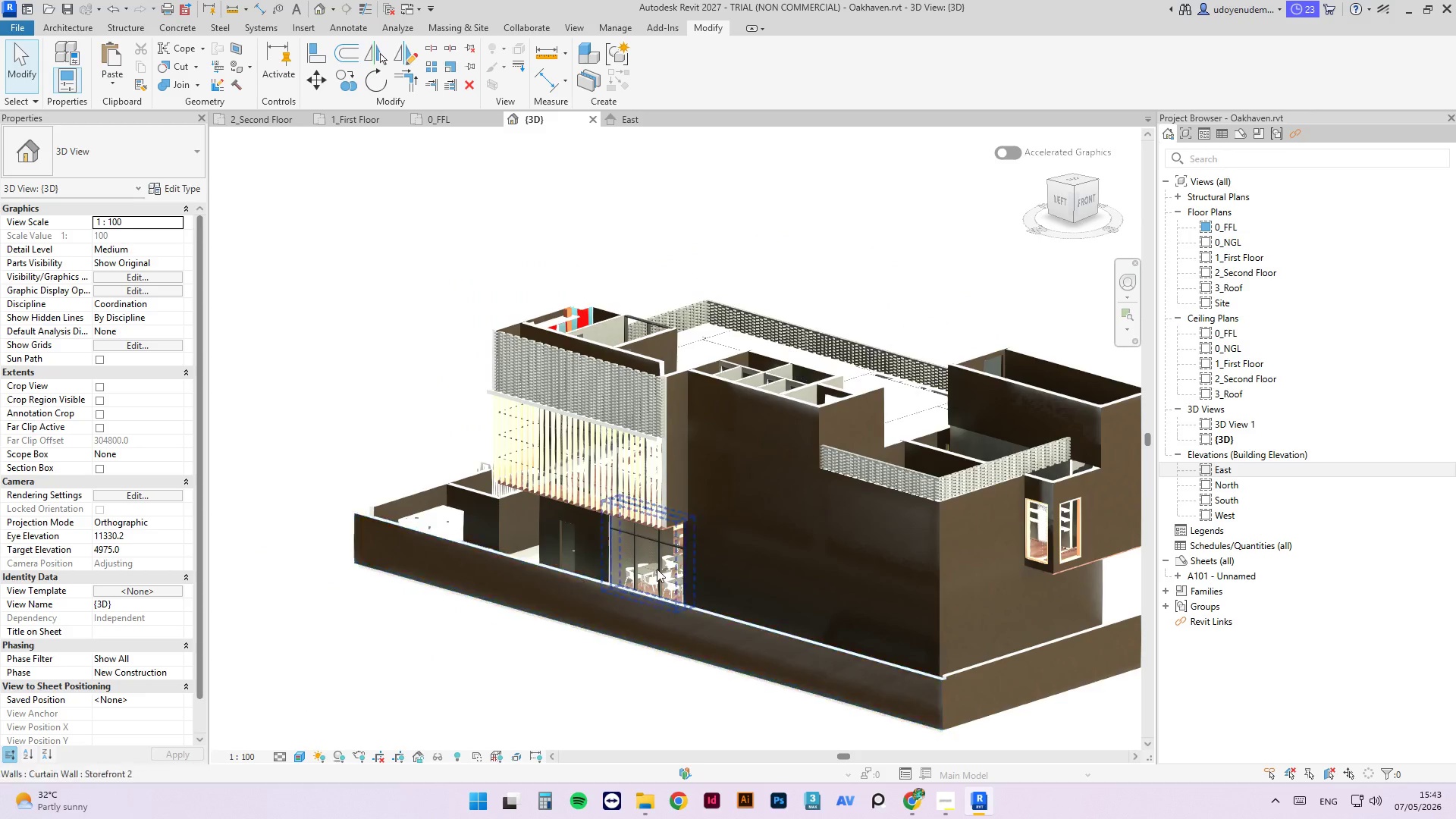 
hold_key(key=ShiftLeft, duration=6.47)
 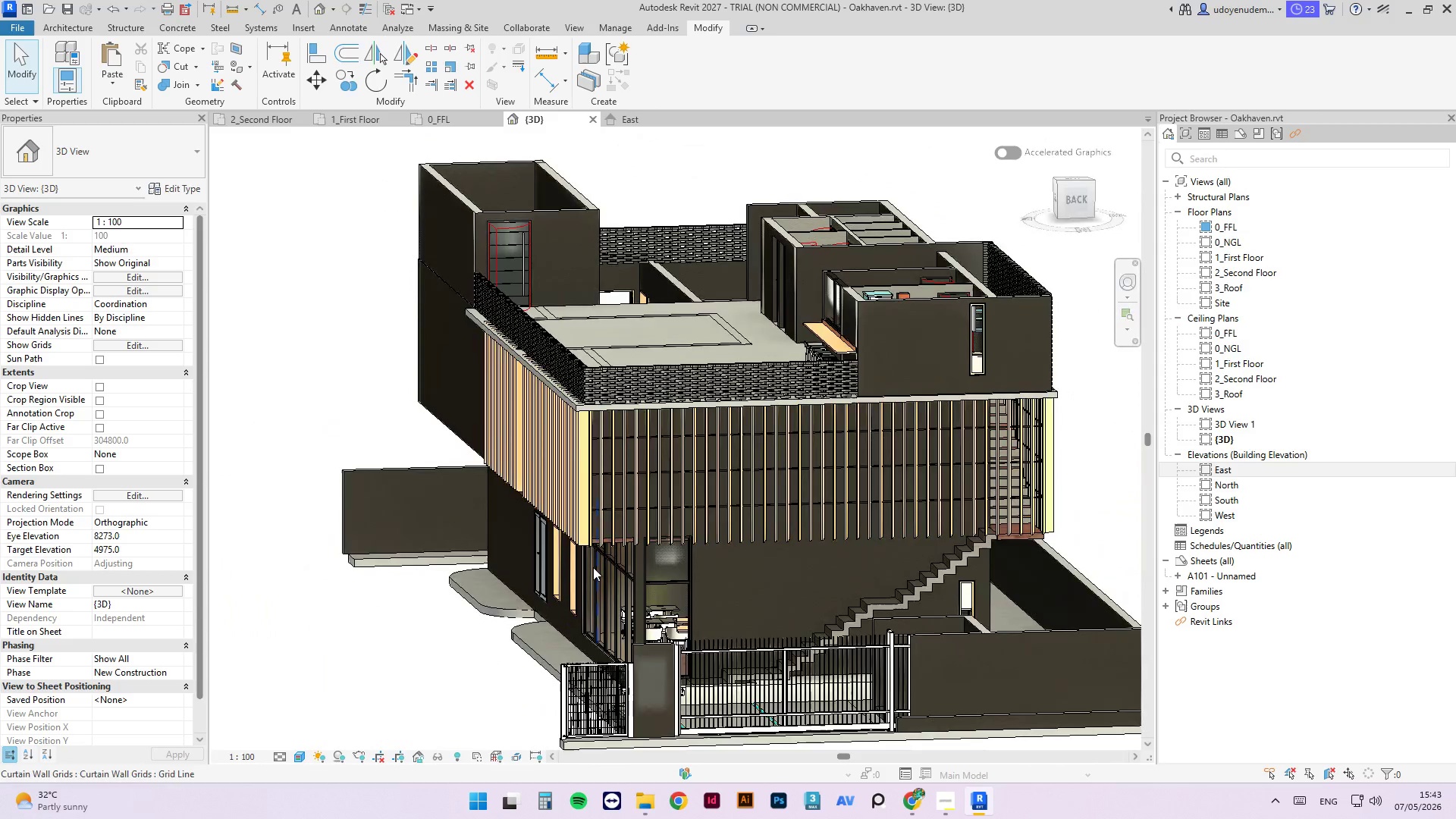 
scroll: coordinate [576, 527], scroll_direction: up, amount: 9.0
 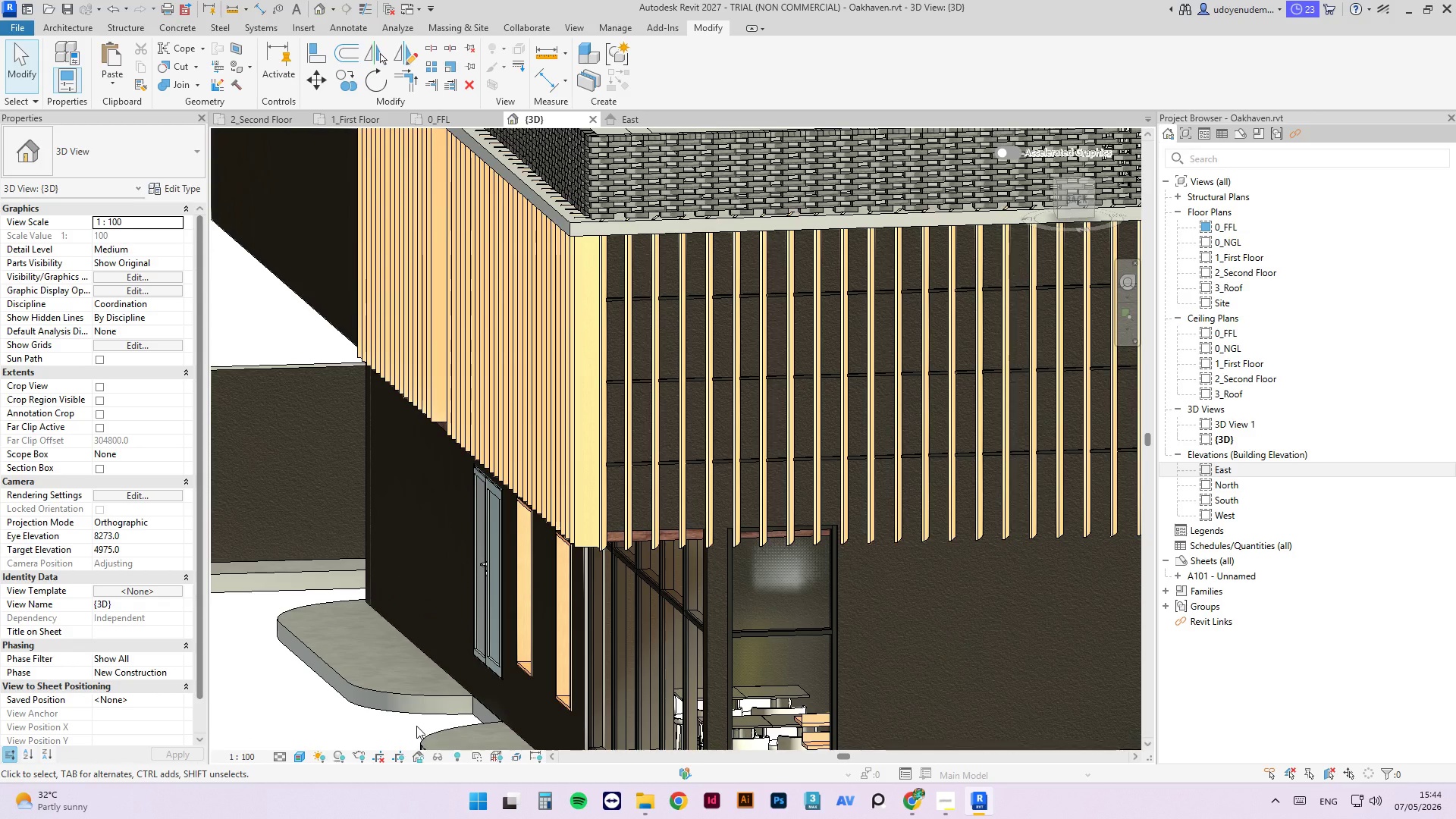 
wait(39.46)
 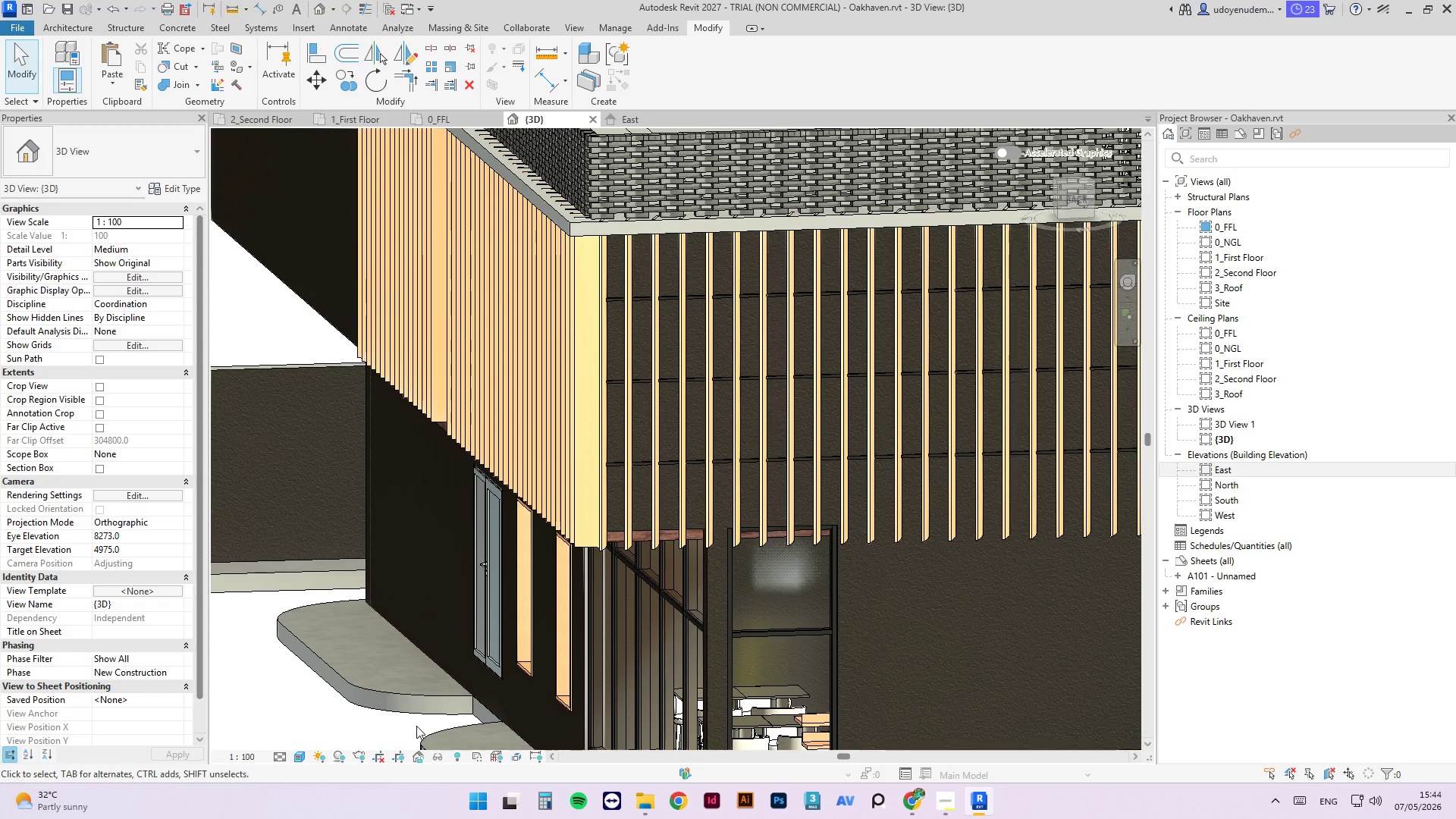 
key(Escape)
 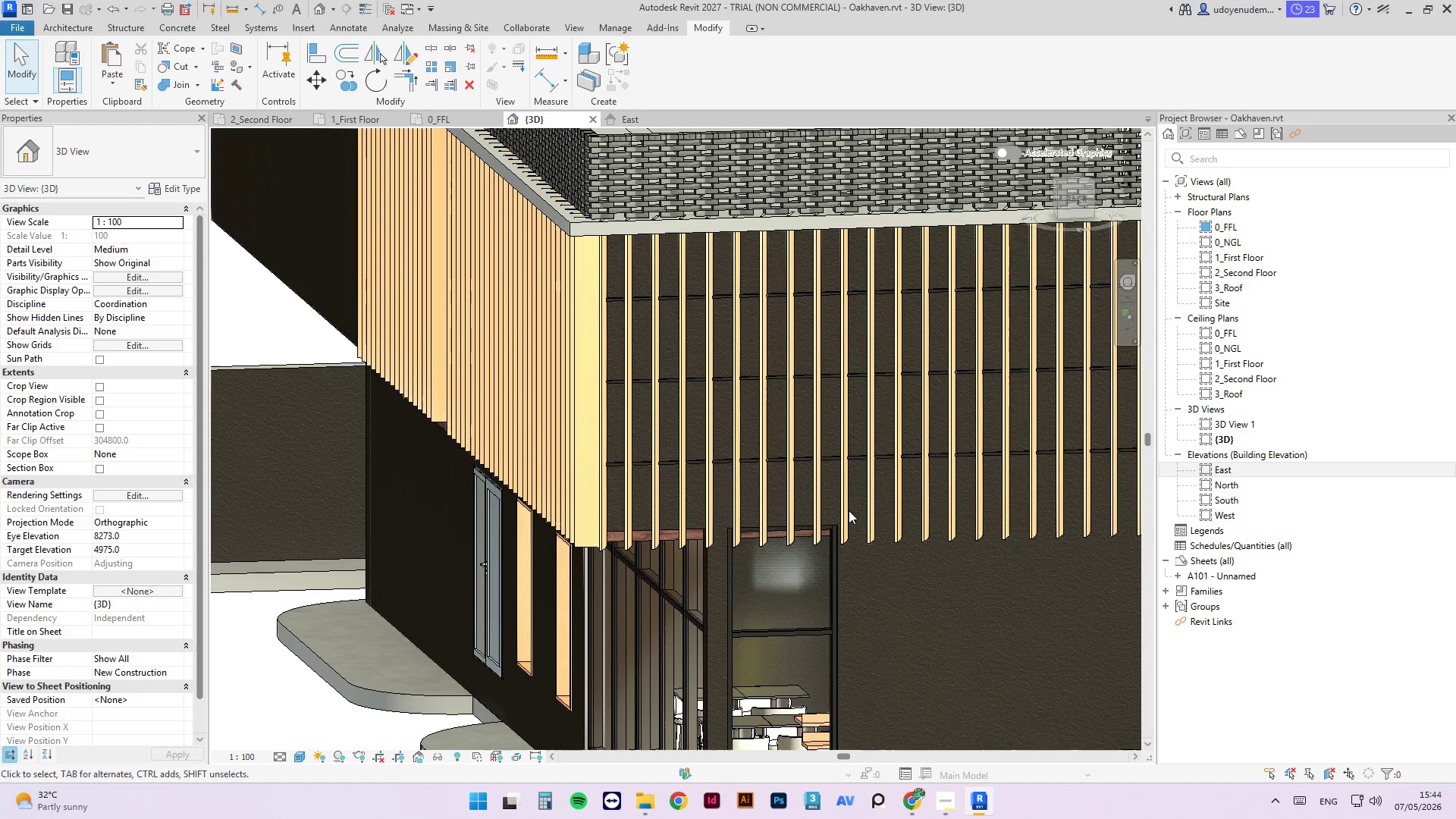 
key(Escape)
 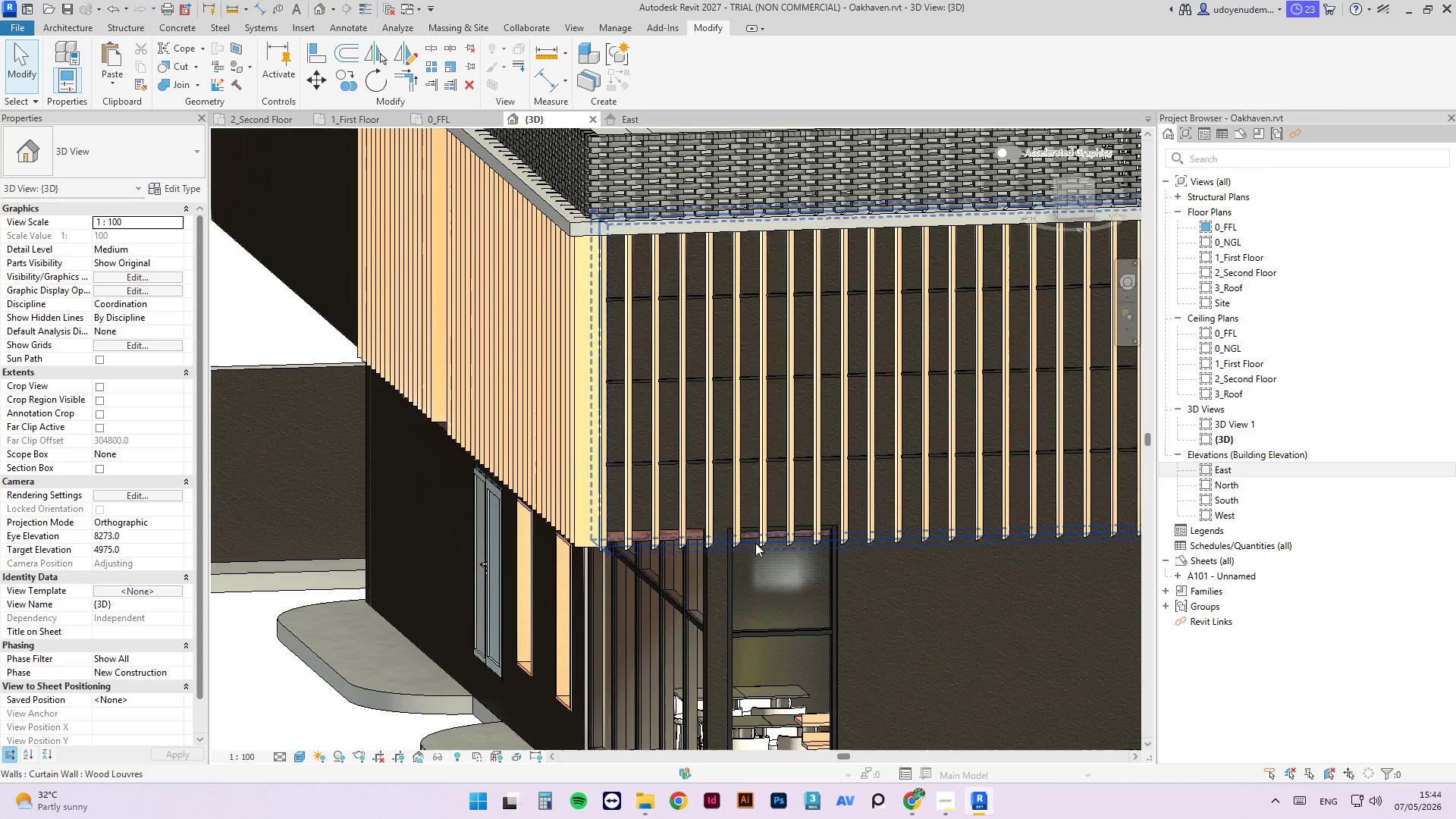 
scroll: coordinate [752, 546], scroll_direction: down, amount: 5.0
 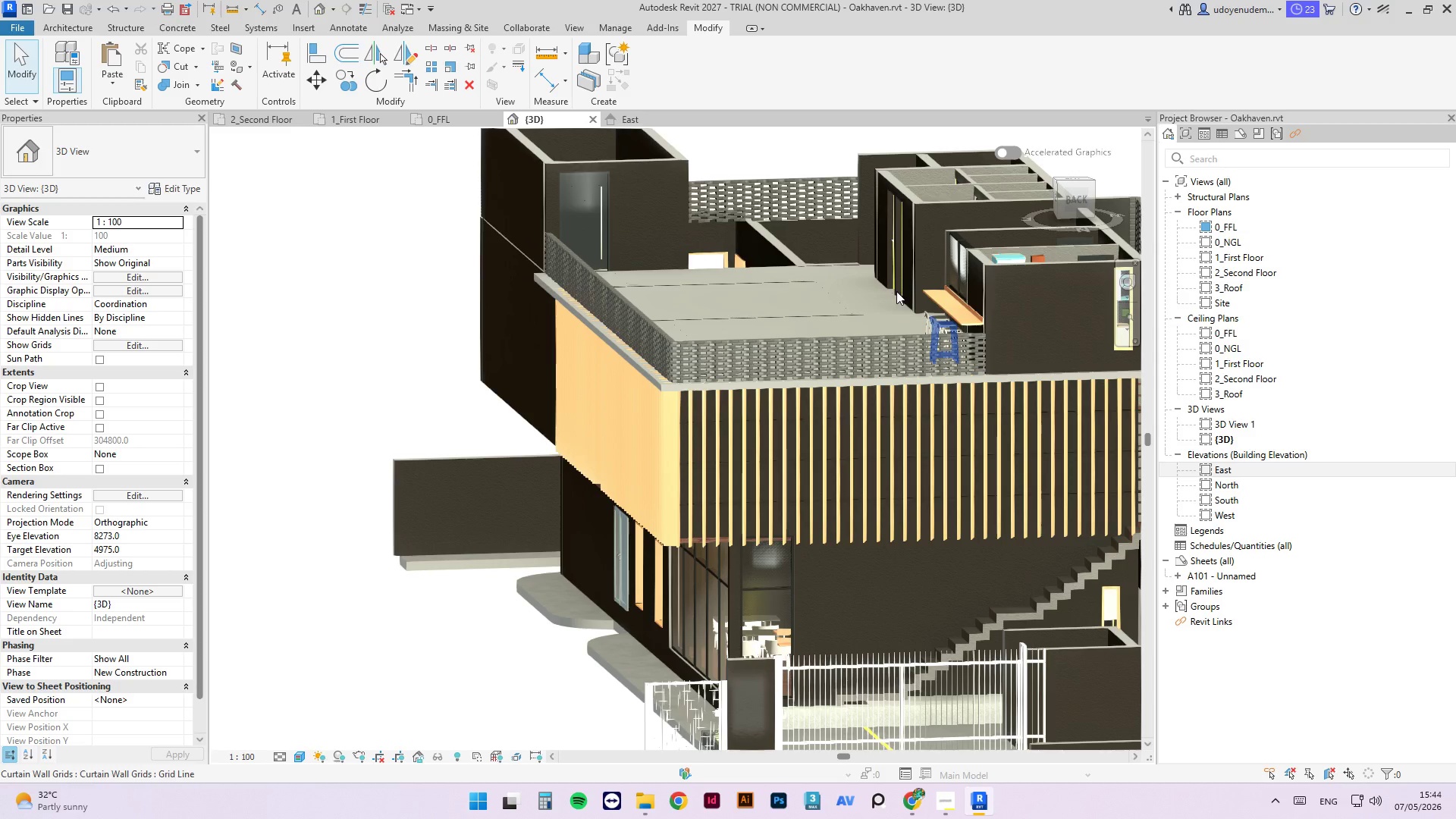 
scroll: coordinate [574, 516], scroll_direction: up, amount: 2.0
 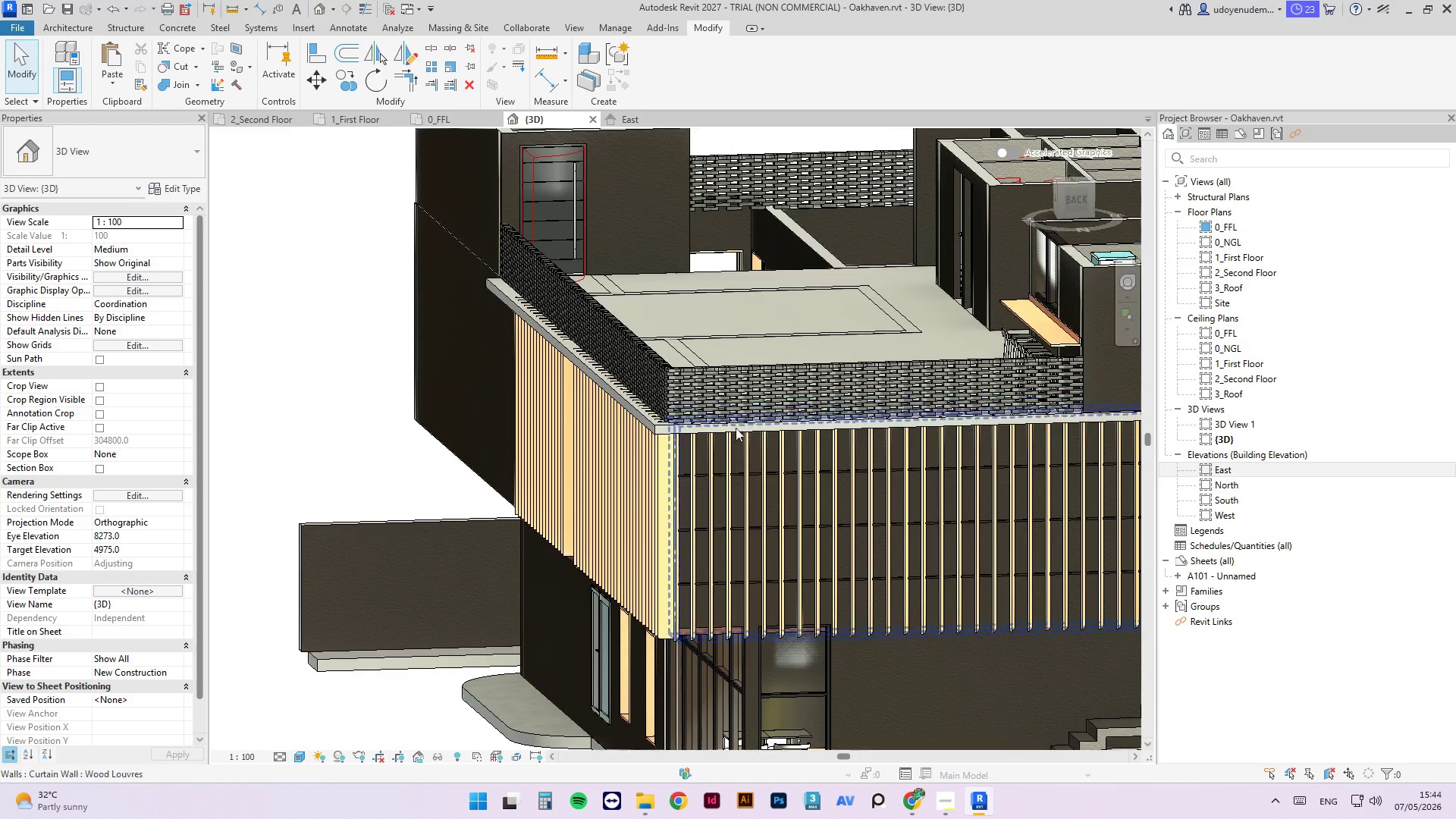 
hold_key(key=ShiftLeft, duration=1.08)
 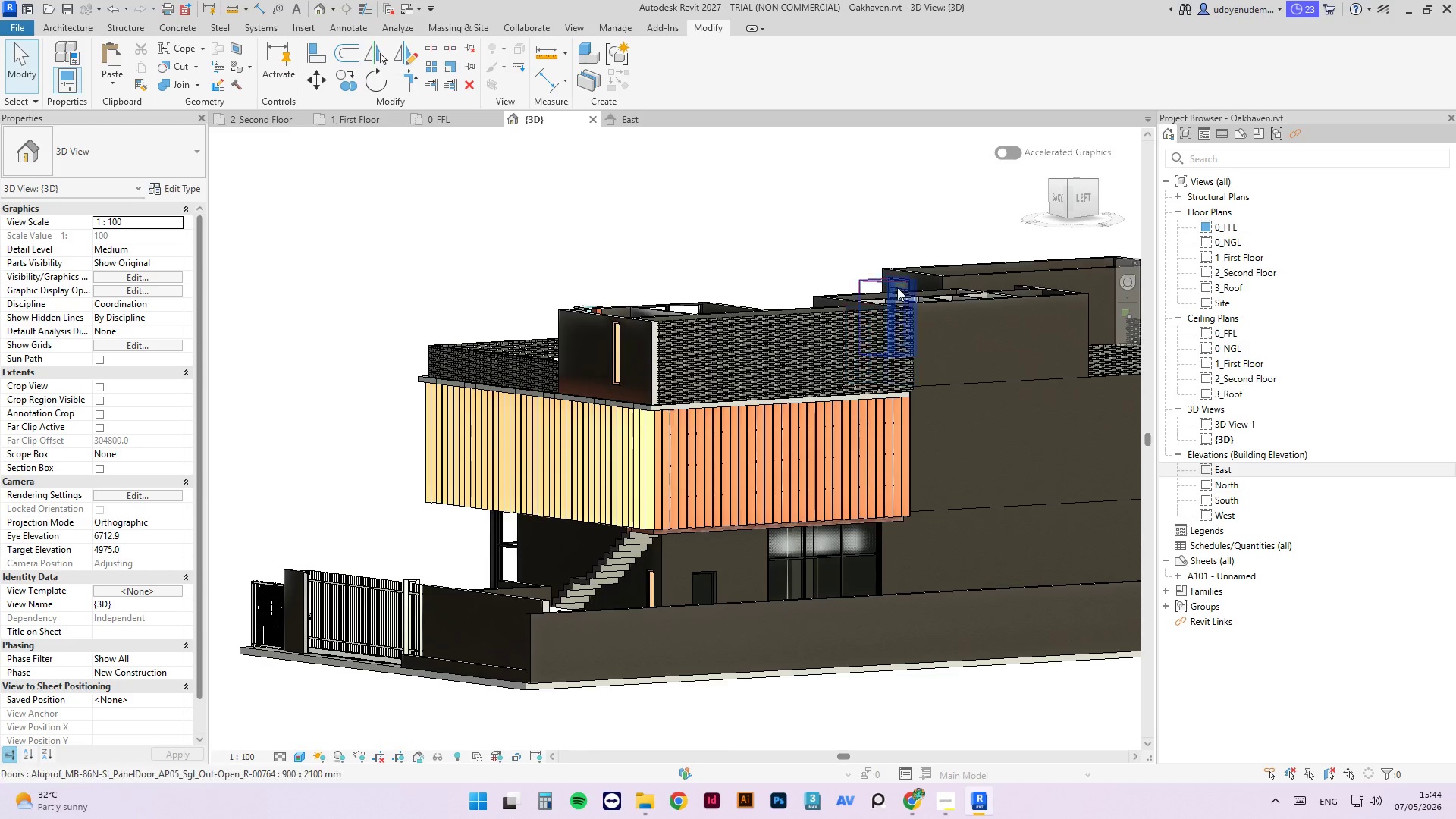 
scroll: coordinate [707, 457], scroll_direction: down, amount: 4.0
 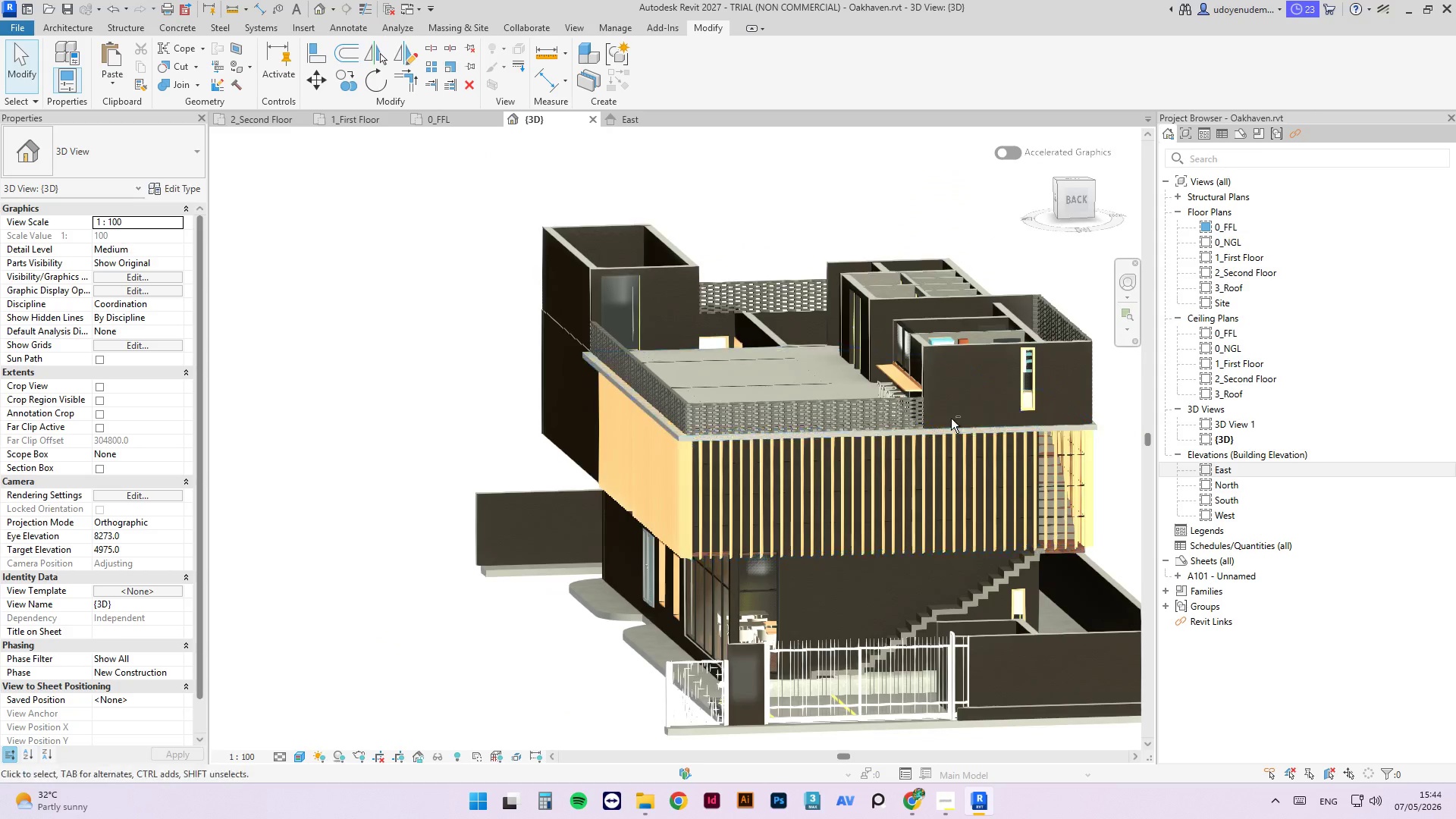 
scroll: coordinate [971, 461], scroll_direction: up, amount: 10.0
 